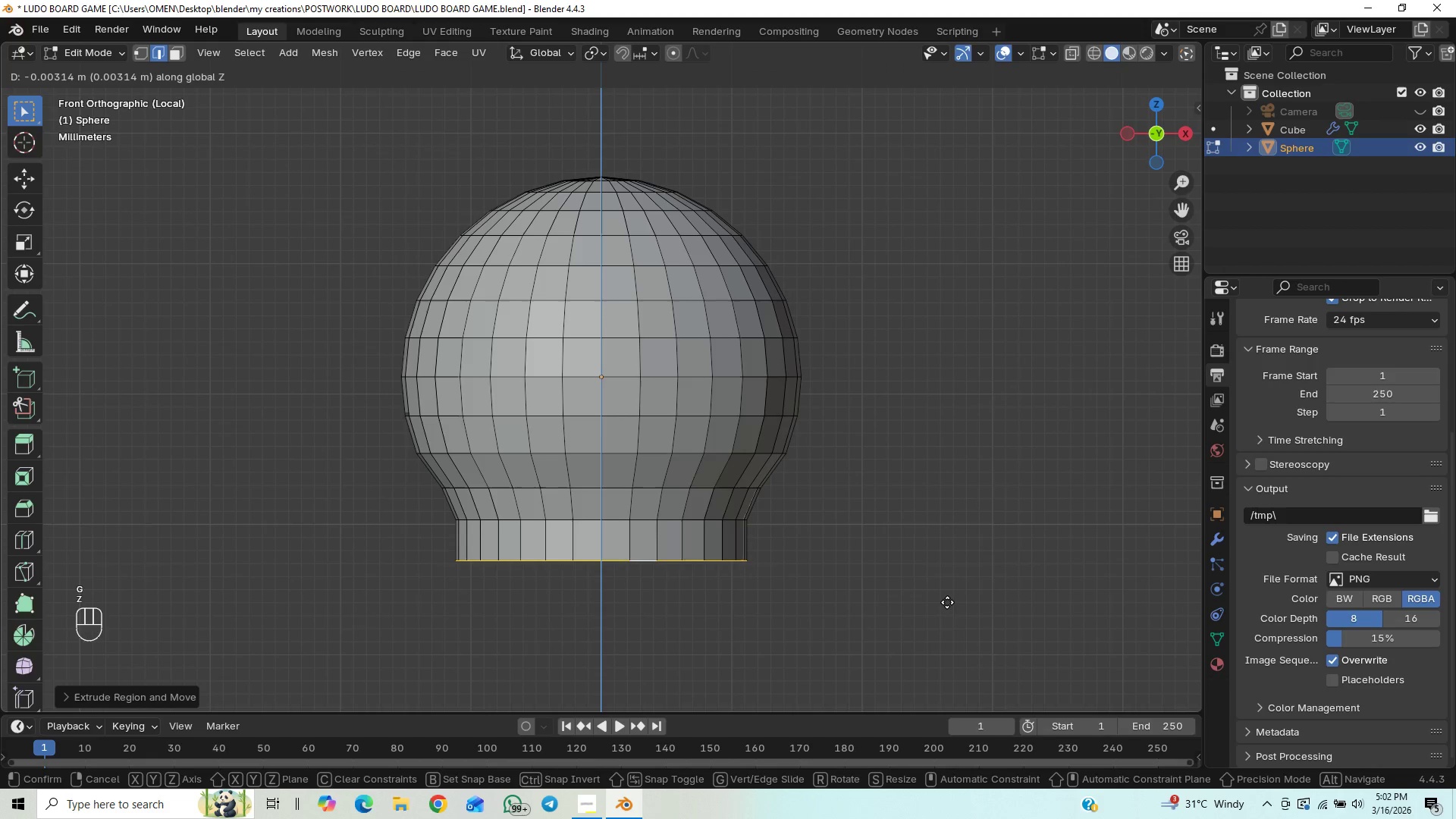 
left_click([947, 602])
 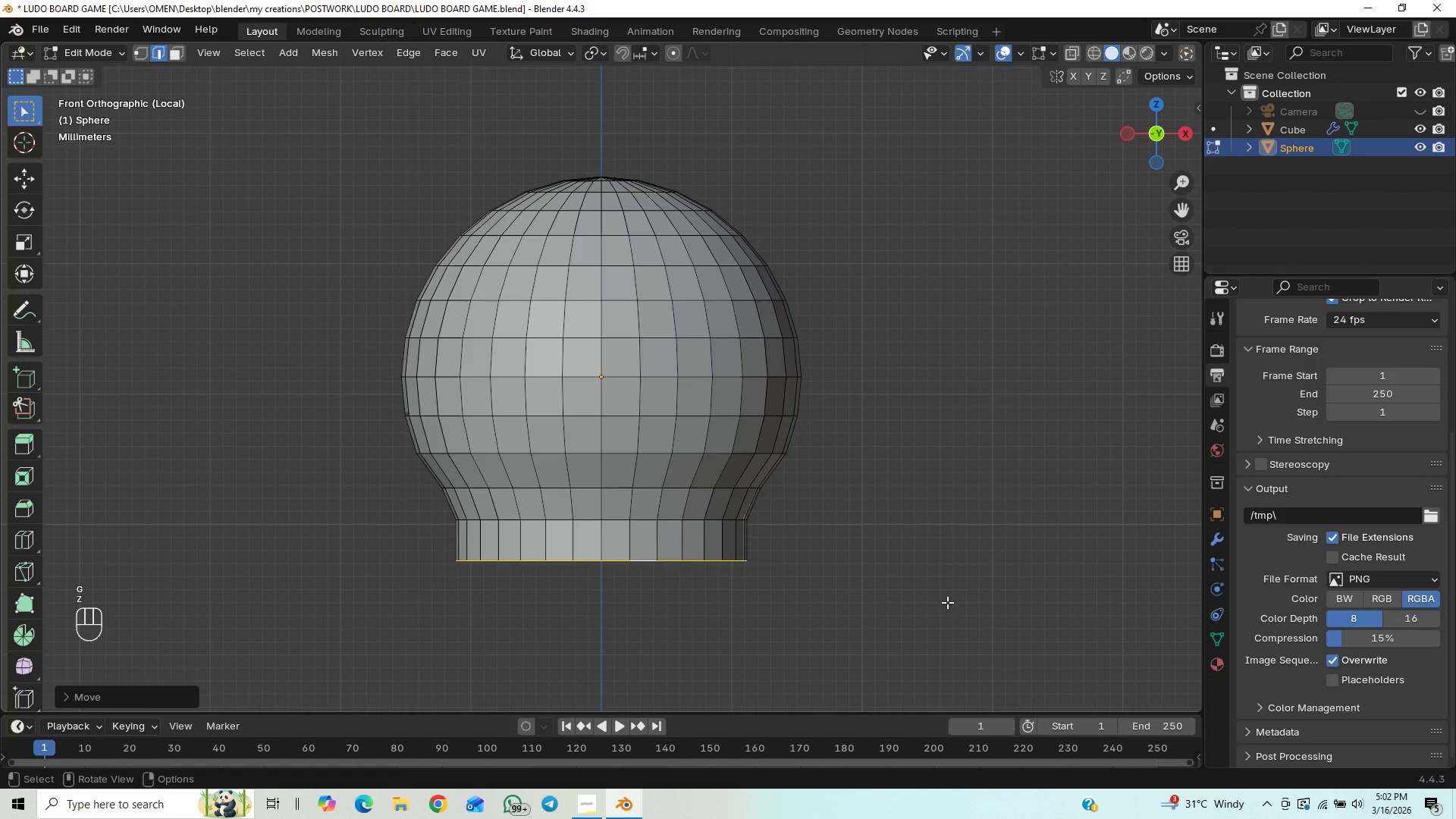 
key(S)
 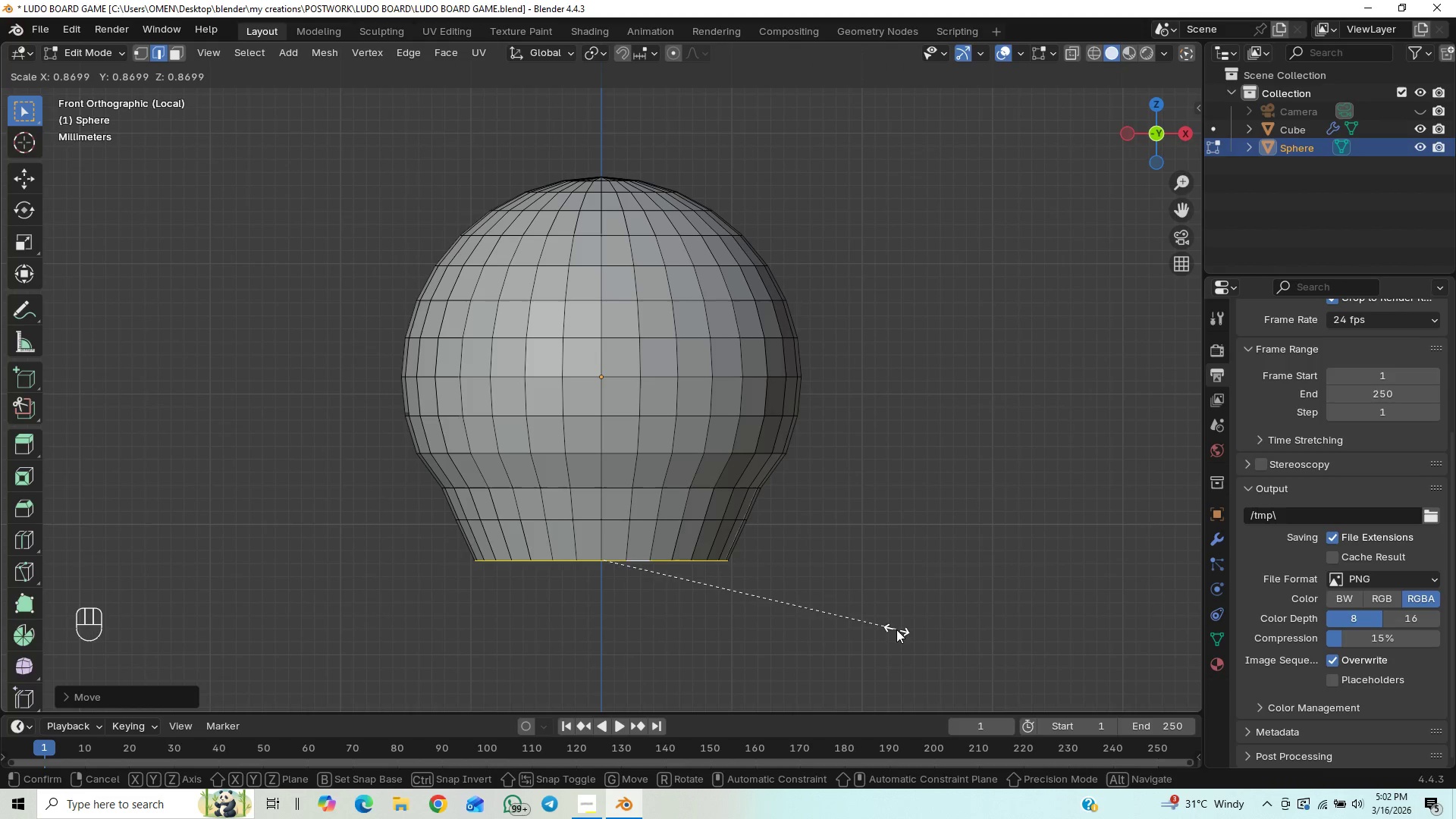 
left_click([896, 629])
 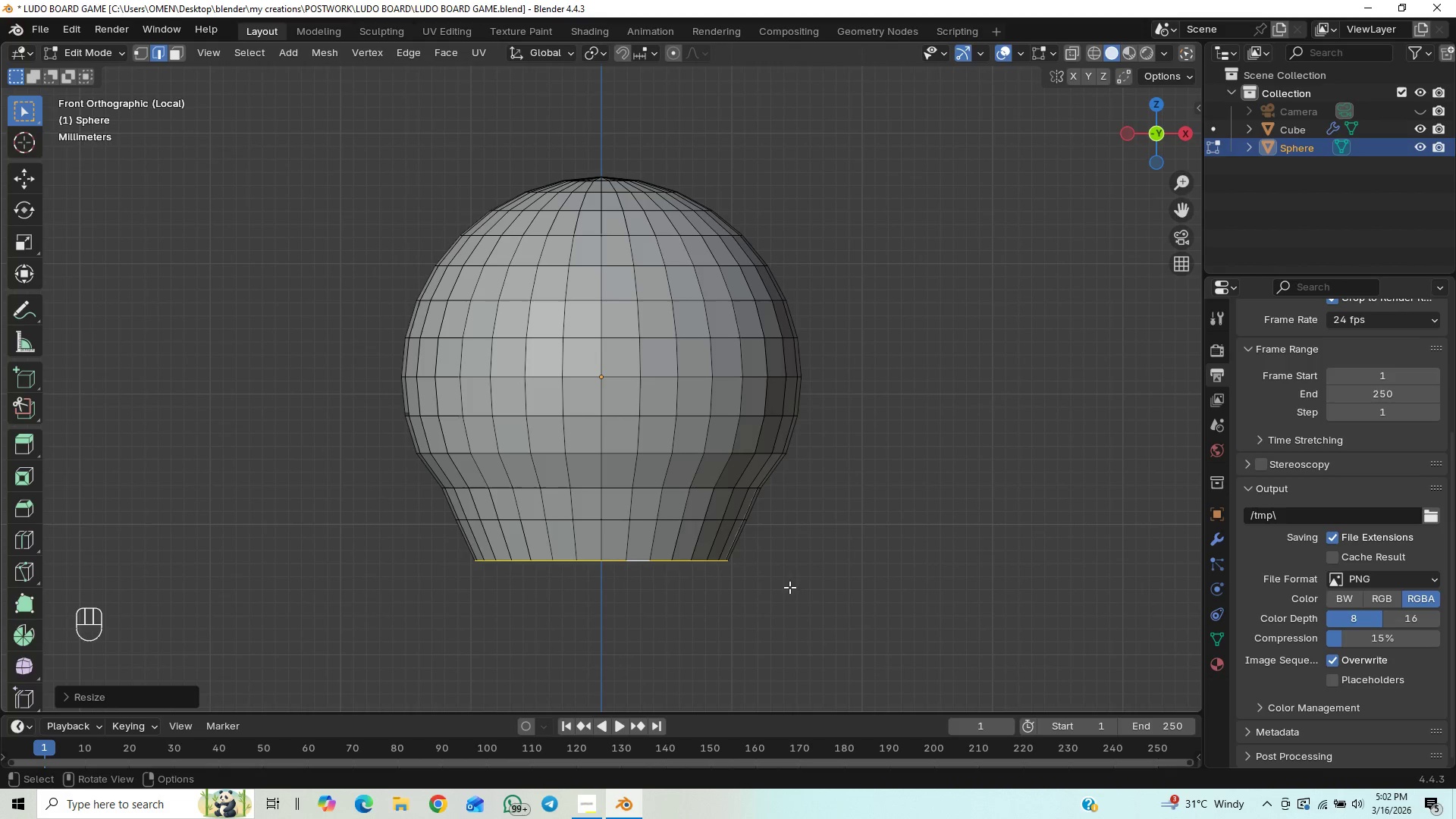 
hold_key(key=AltLeft, duration=0.91)
left_click([679, 453])
 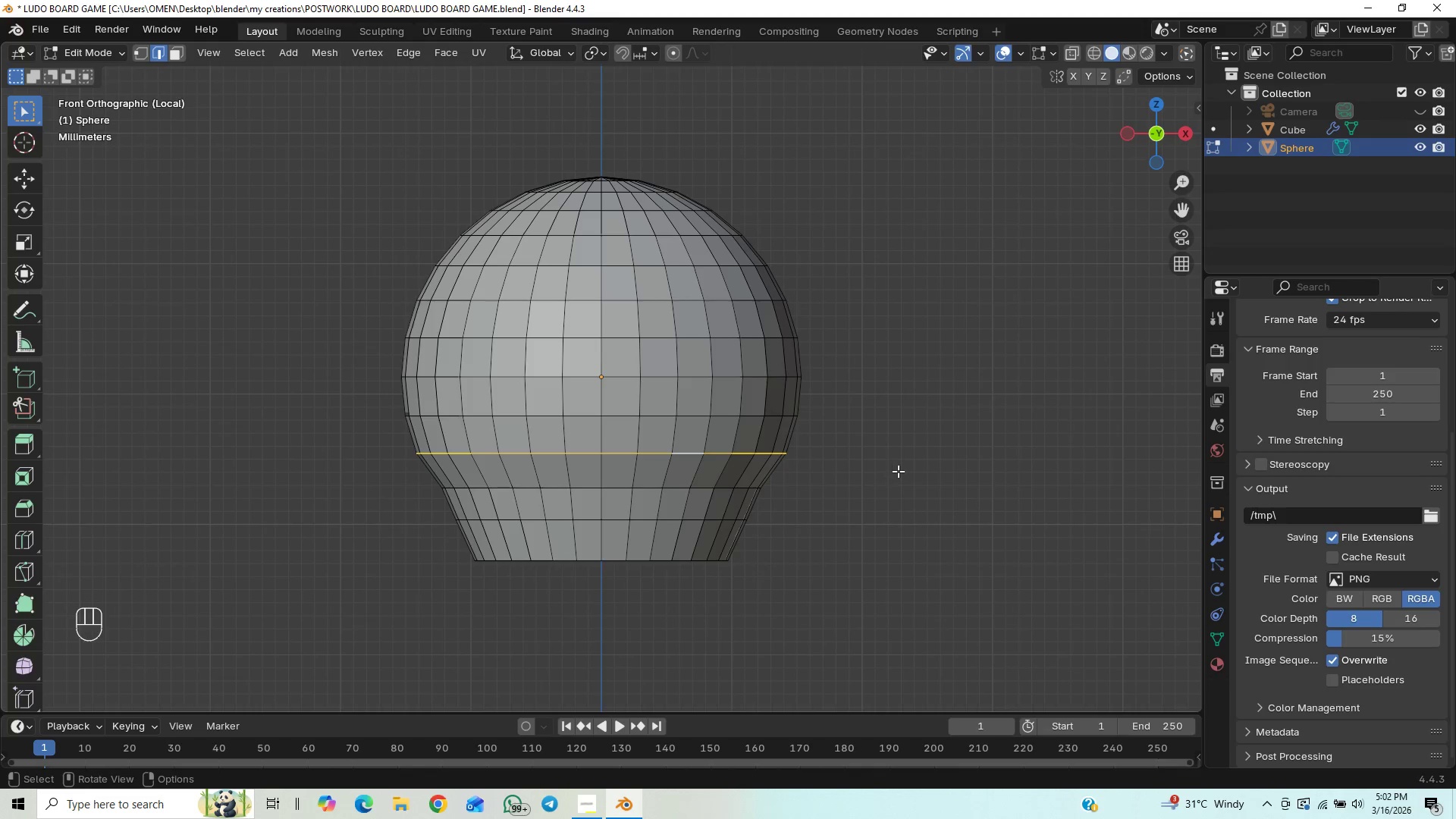 
key(S)
 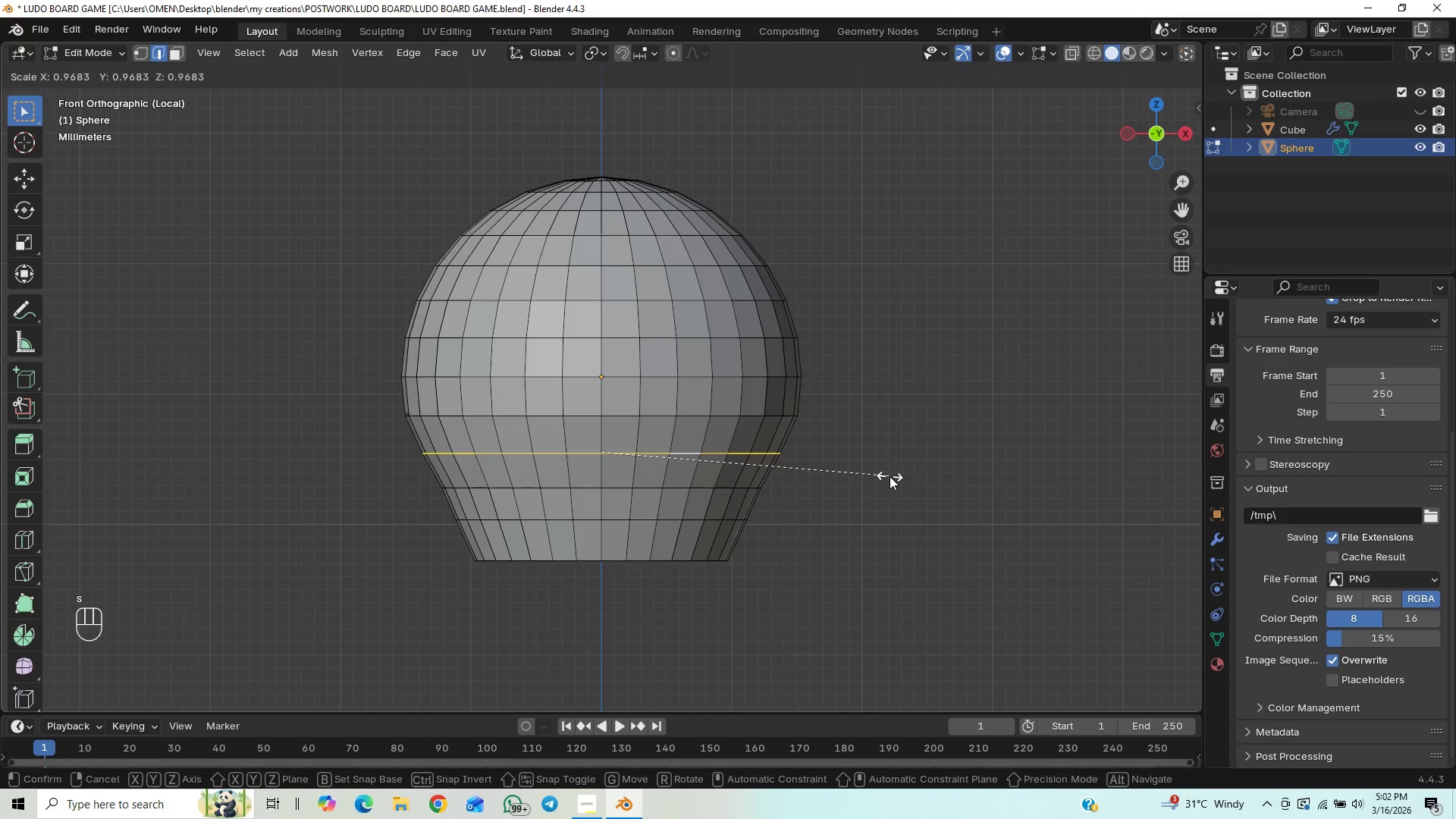 
left_click([890, 476])
 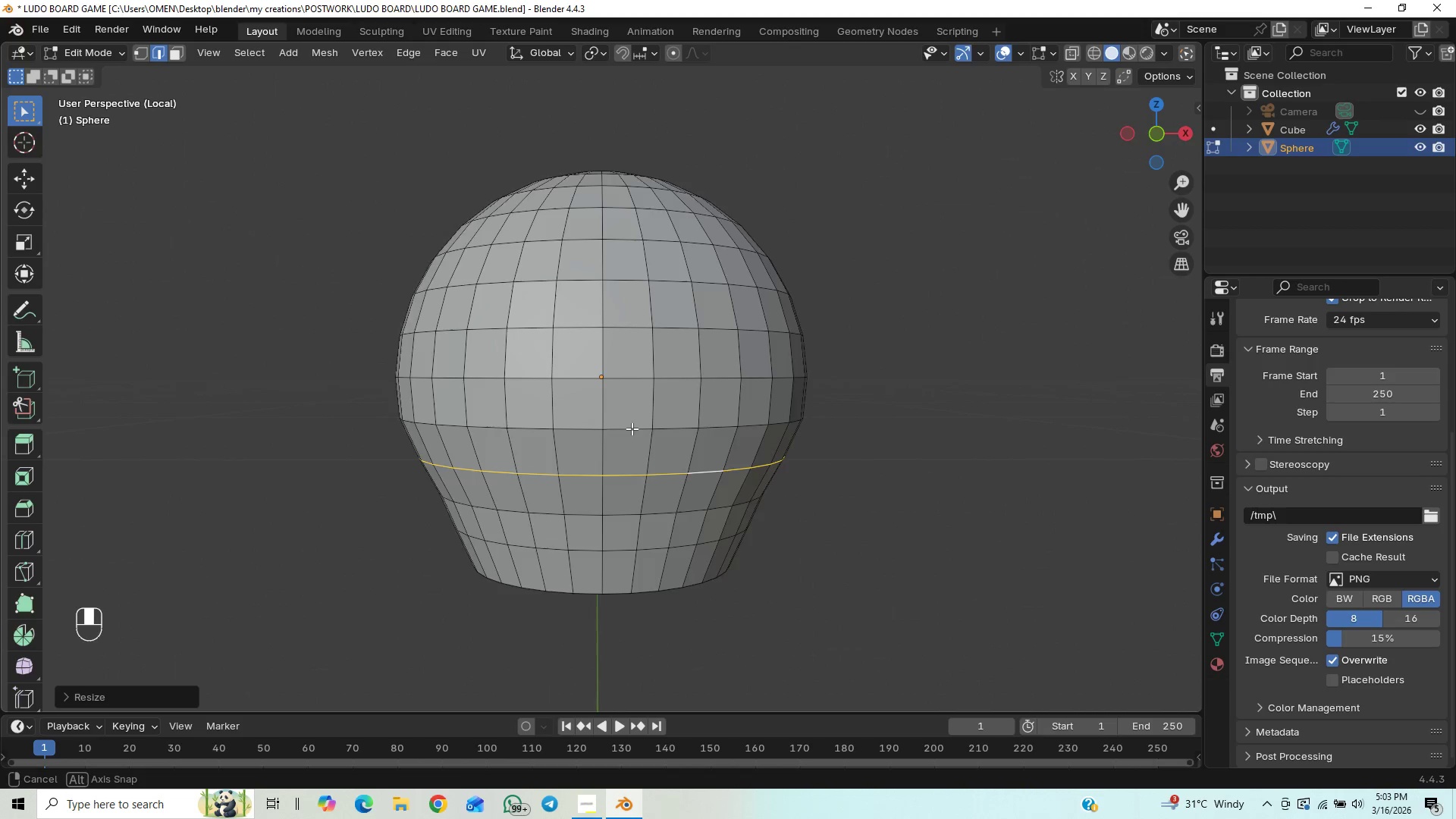 
scroll: coordinate [701, 417], scroll_direction: up, amount: 5.0
 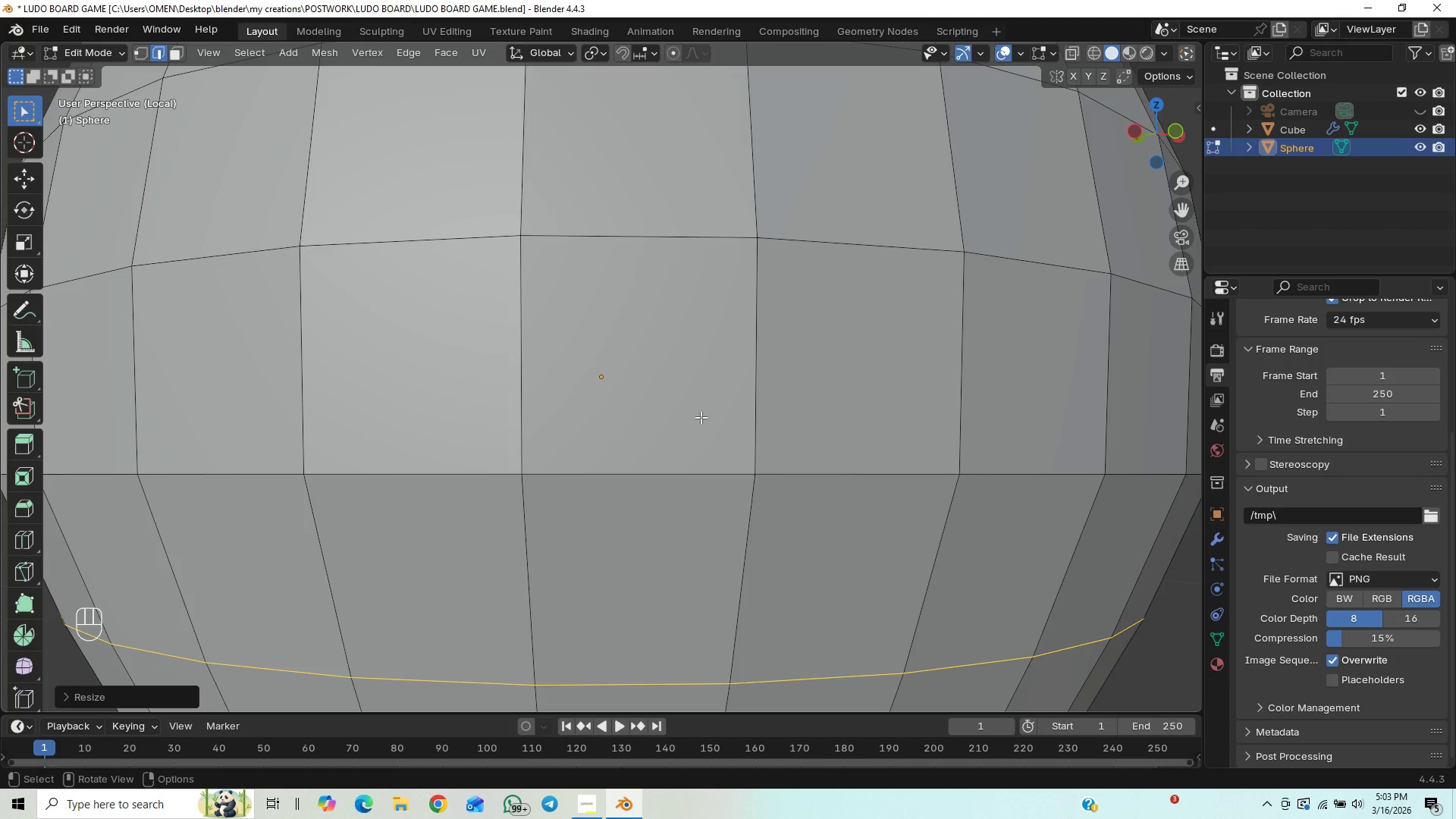 
key(End)
 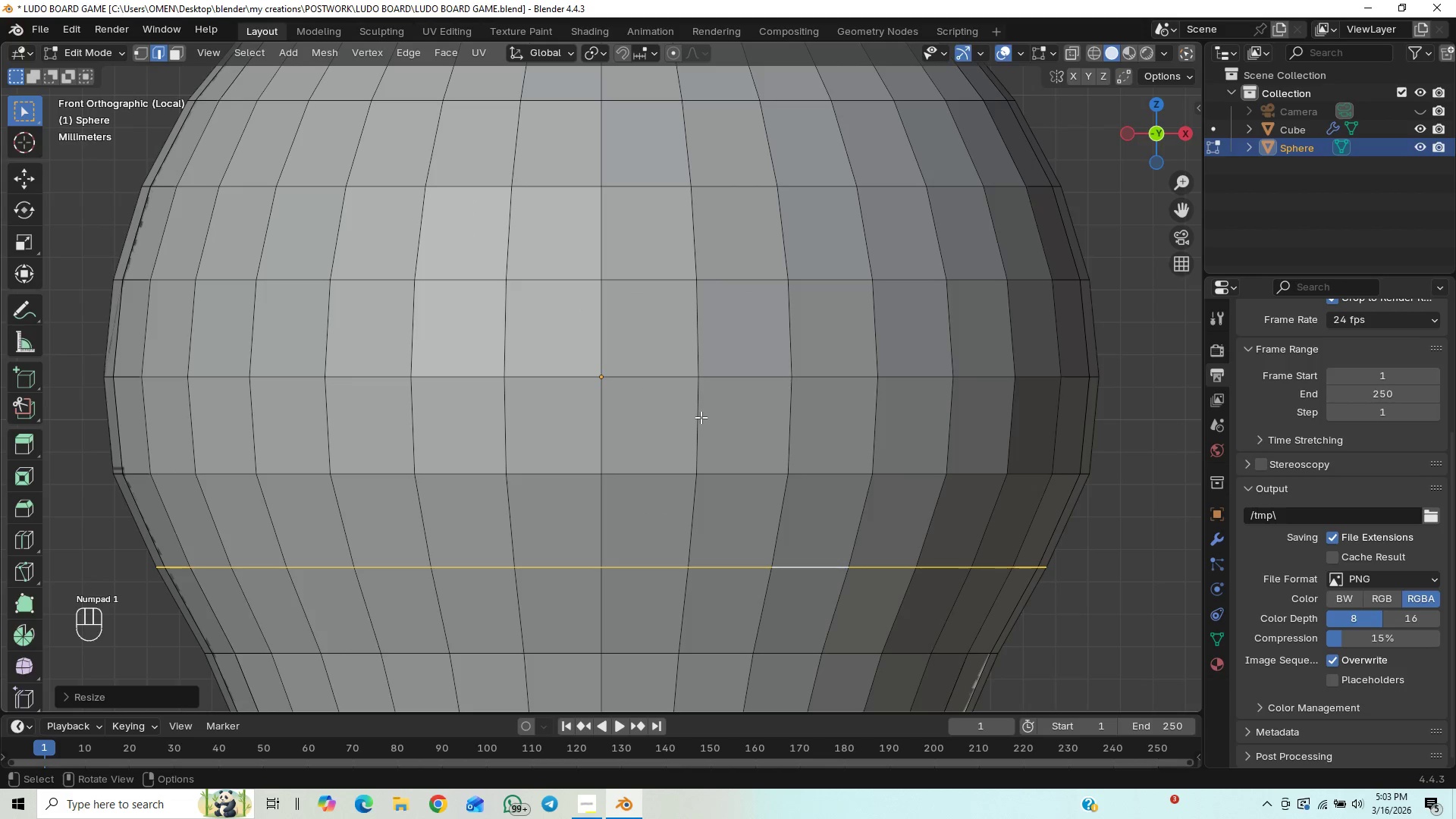 
scroll: coordinate [602, 467], scroll_direction: down, amount: 6.0
 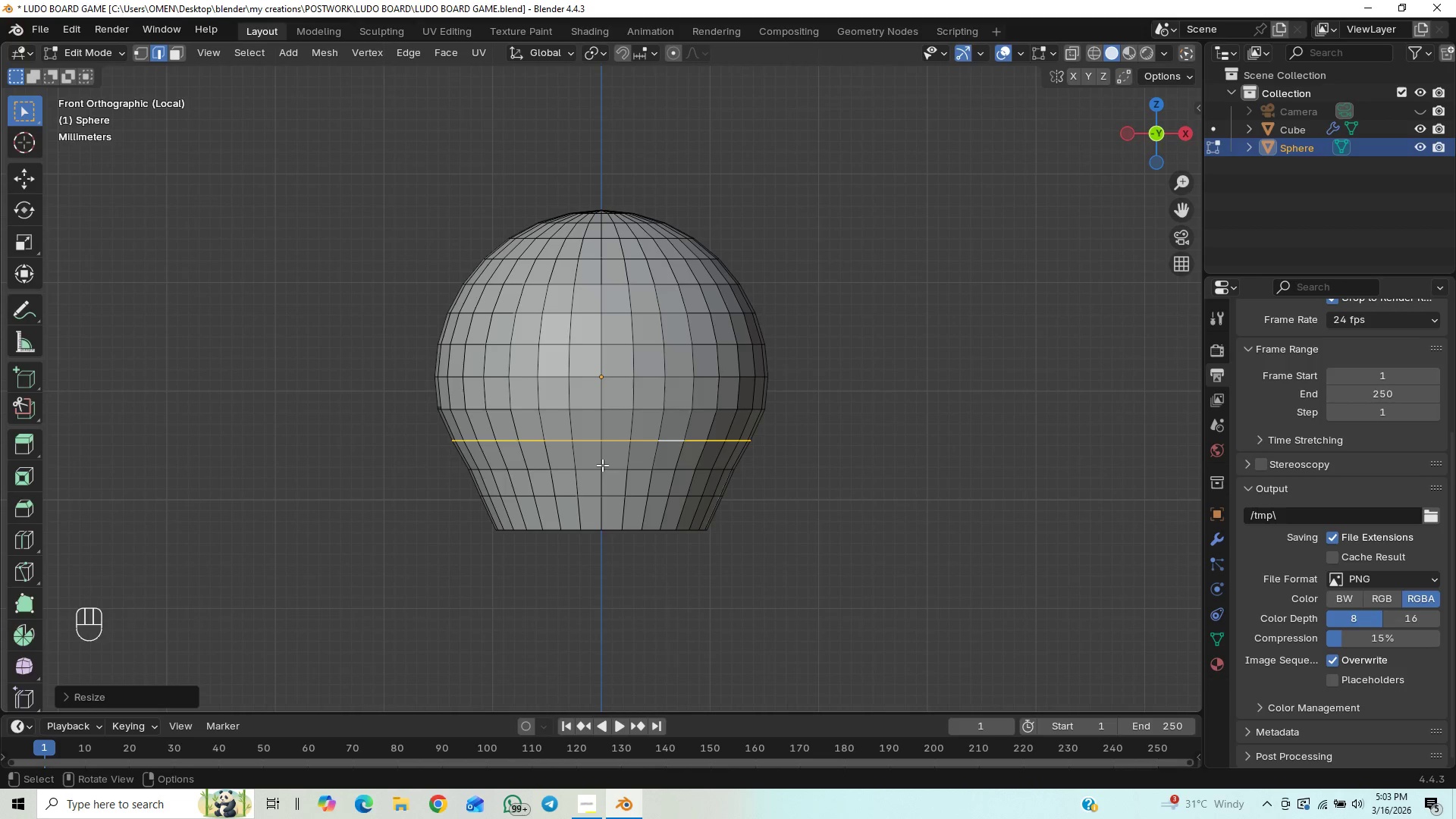 
key(Control+Z)
 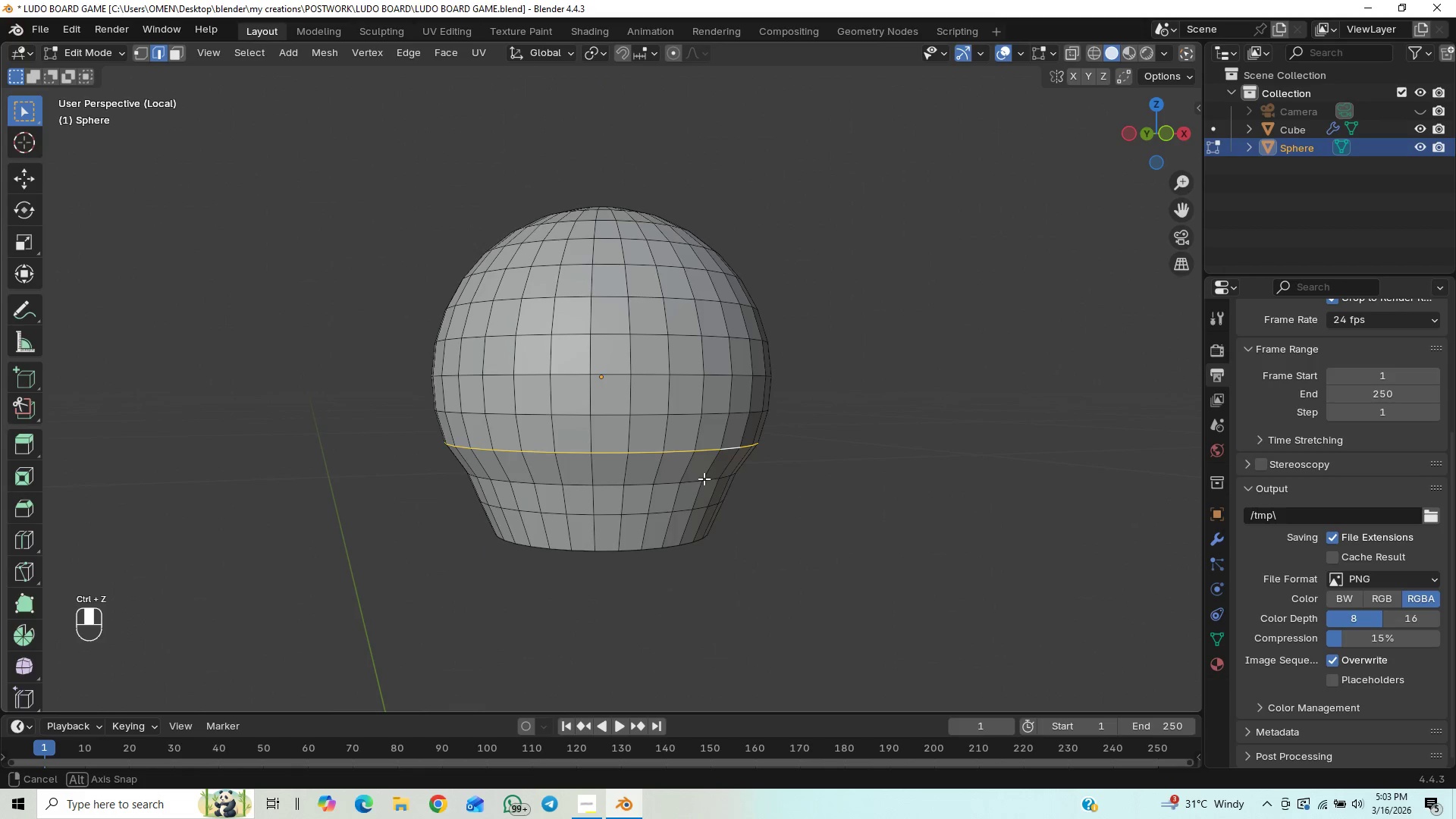 
key(Control+Shift+Z)
 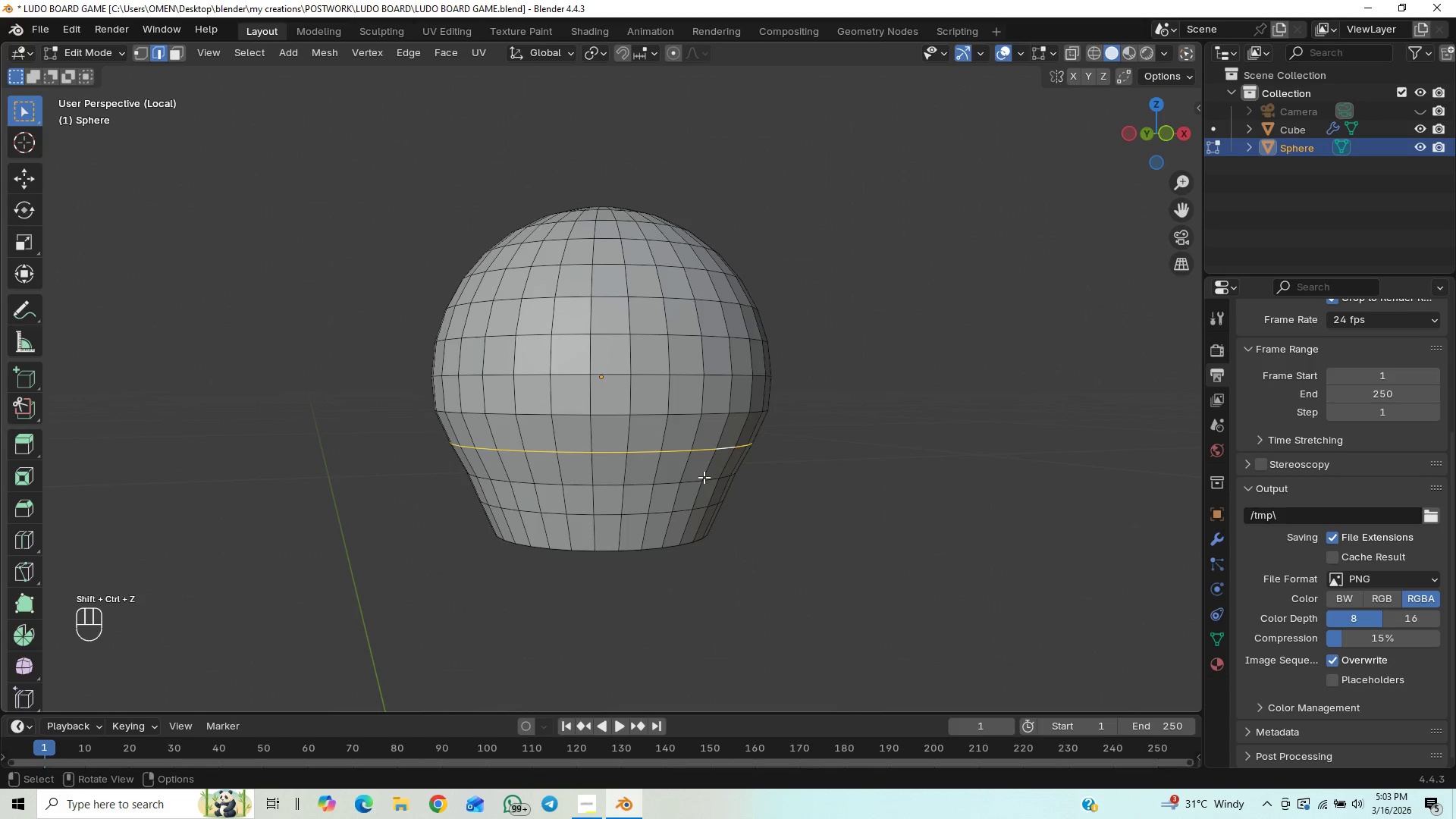 
key(End)
 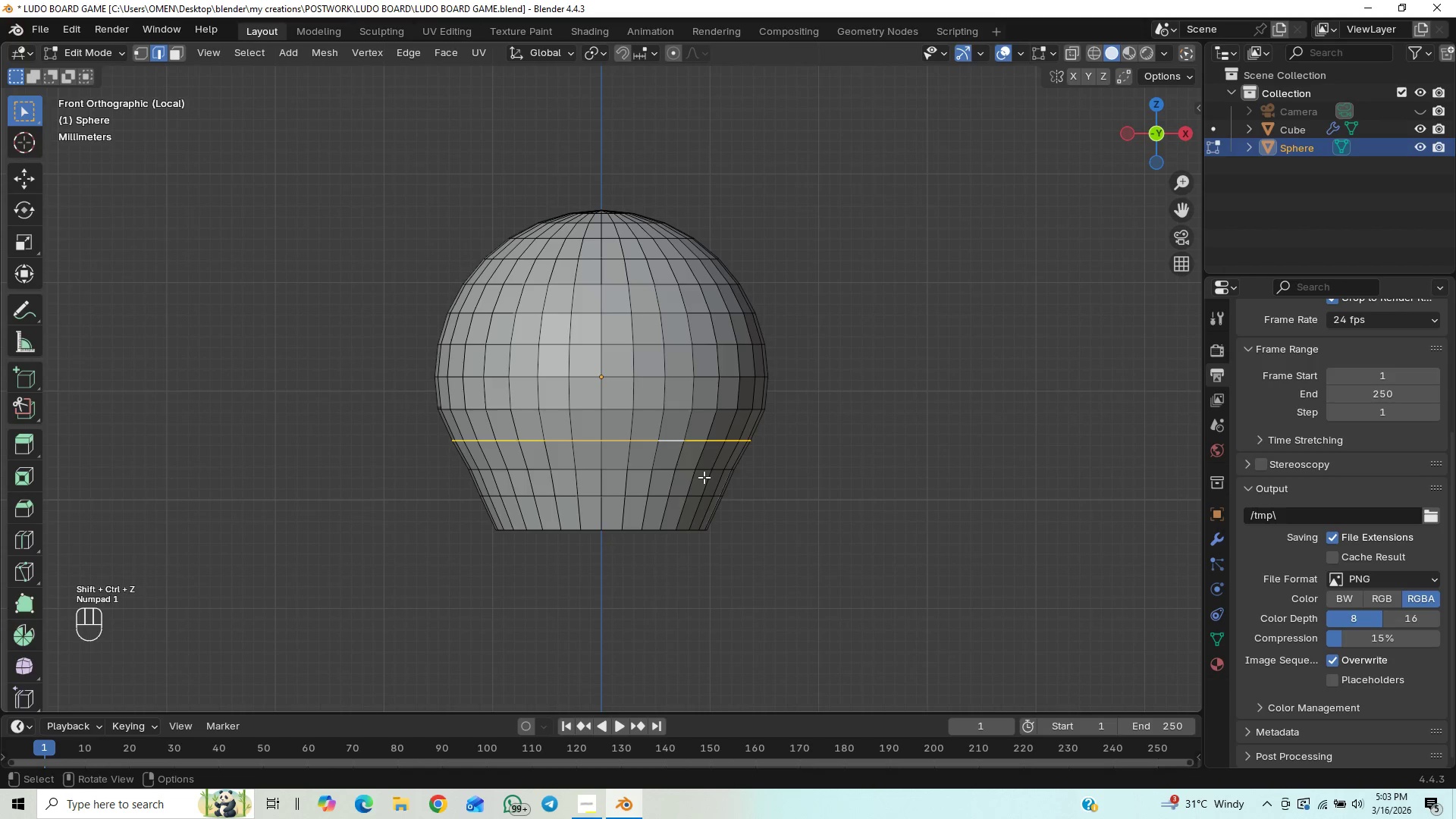 
key(S)
 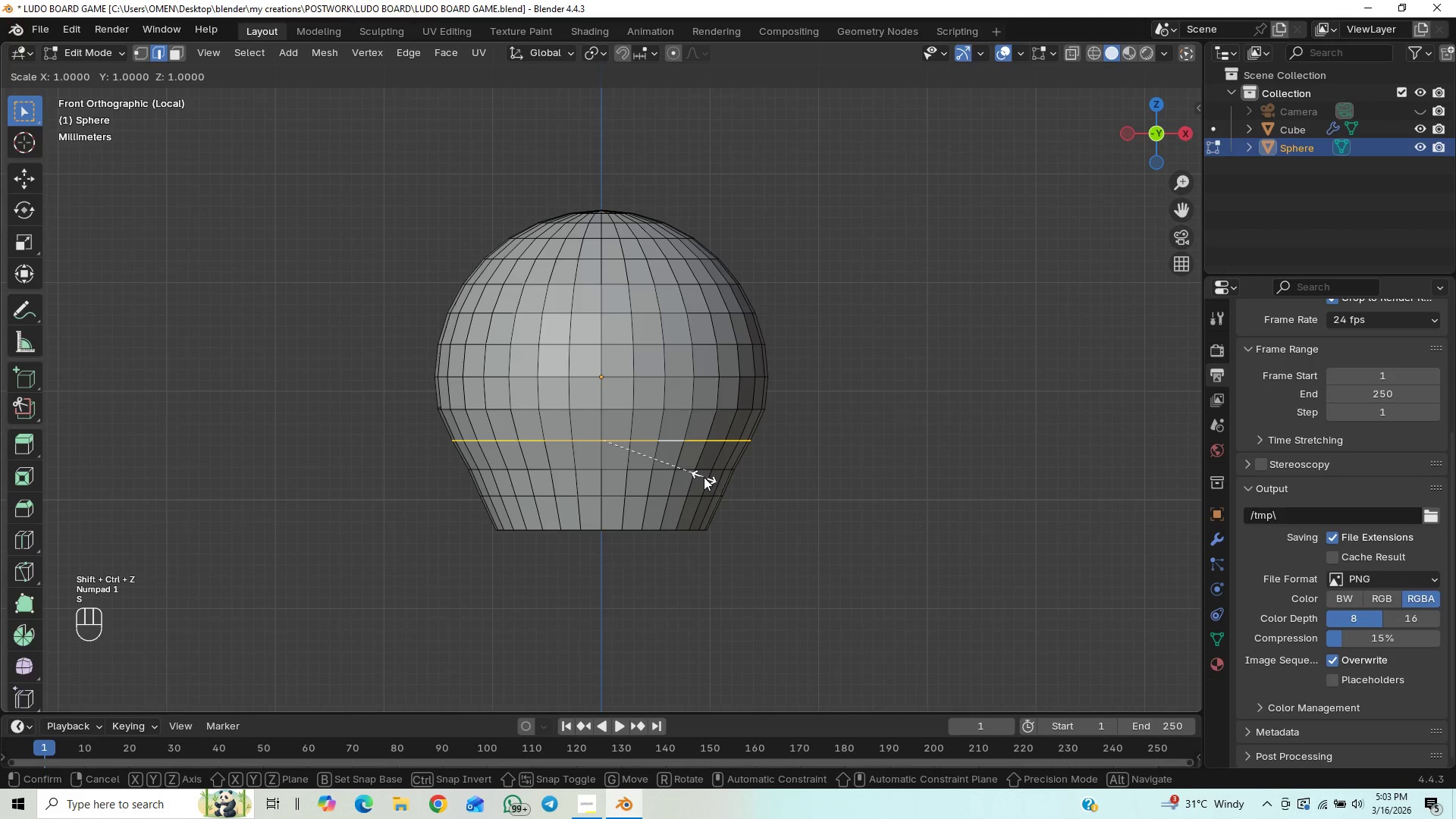 
hold_key(key=ShiftLeft, duration=1.53)
 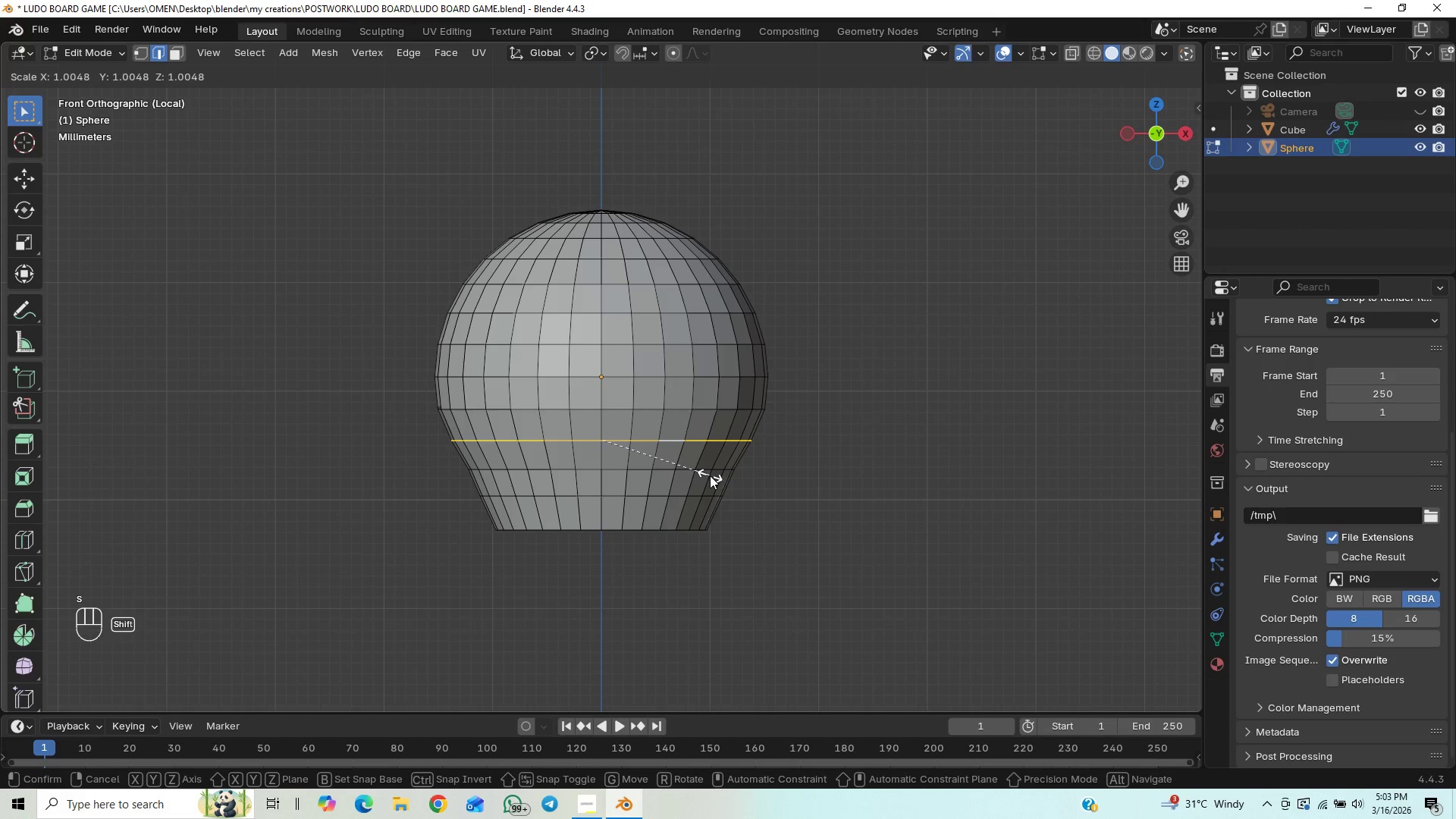 
hold_key(key=ShiftLeft, duration=1.5)
 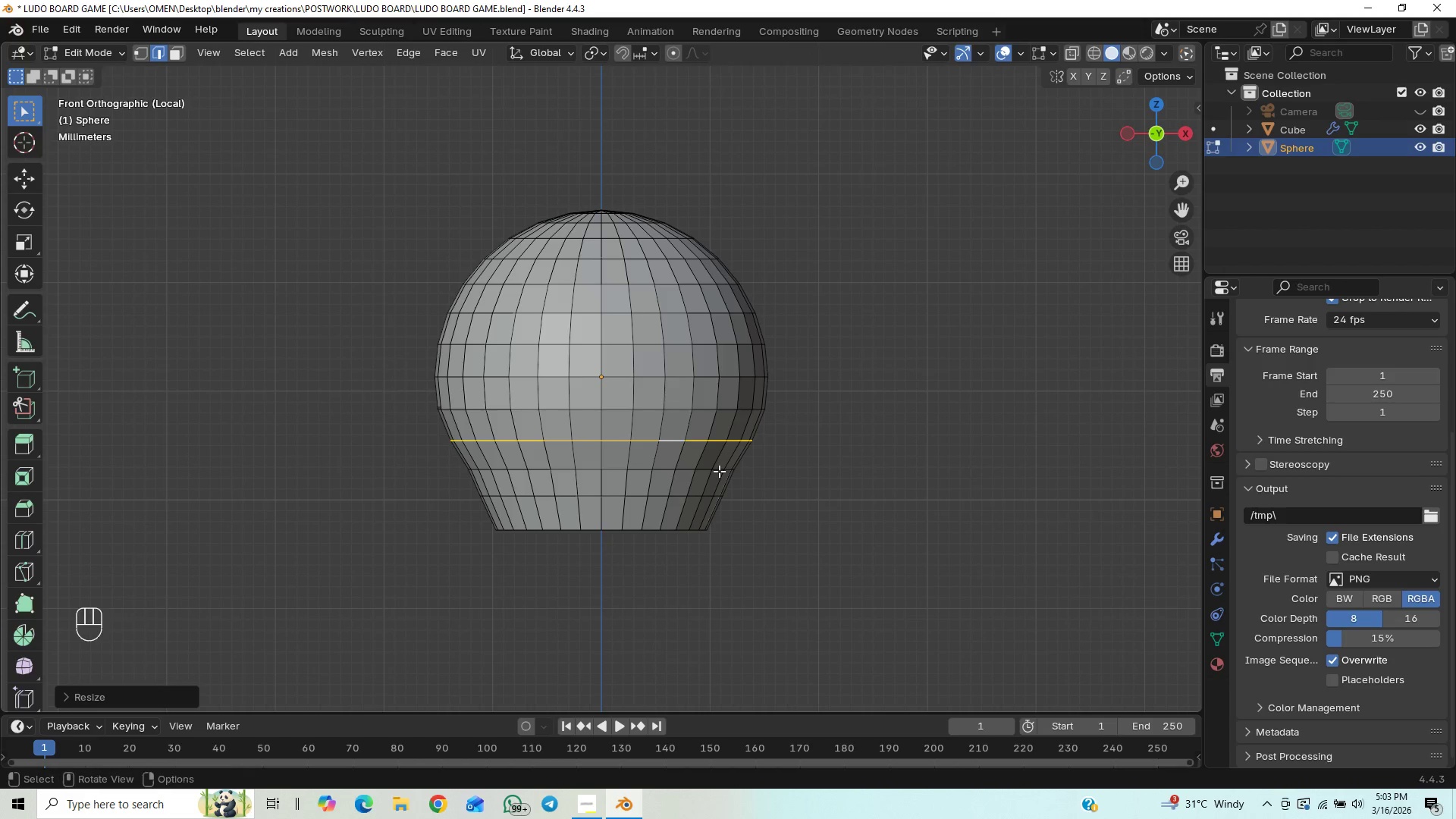 
hold_key(key=ShiftLeft, duration=0.36)
left_click([719, 471])
 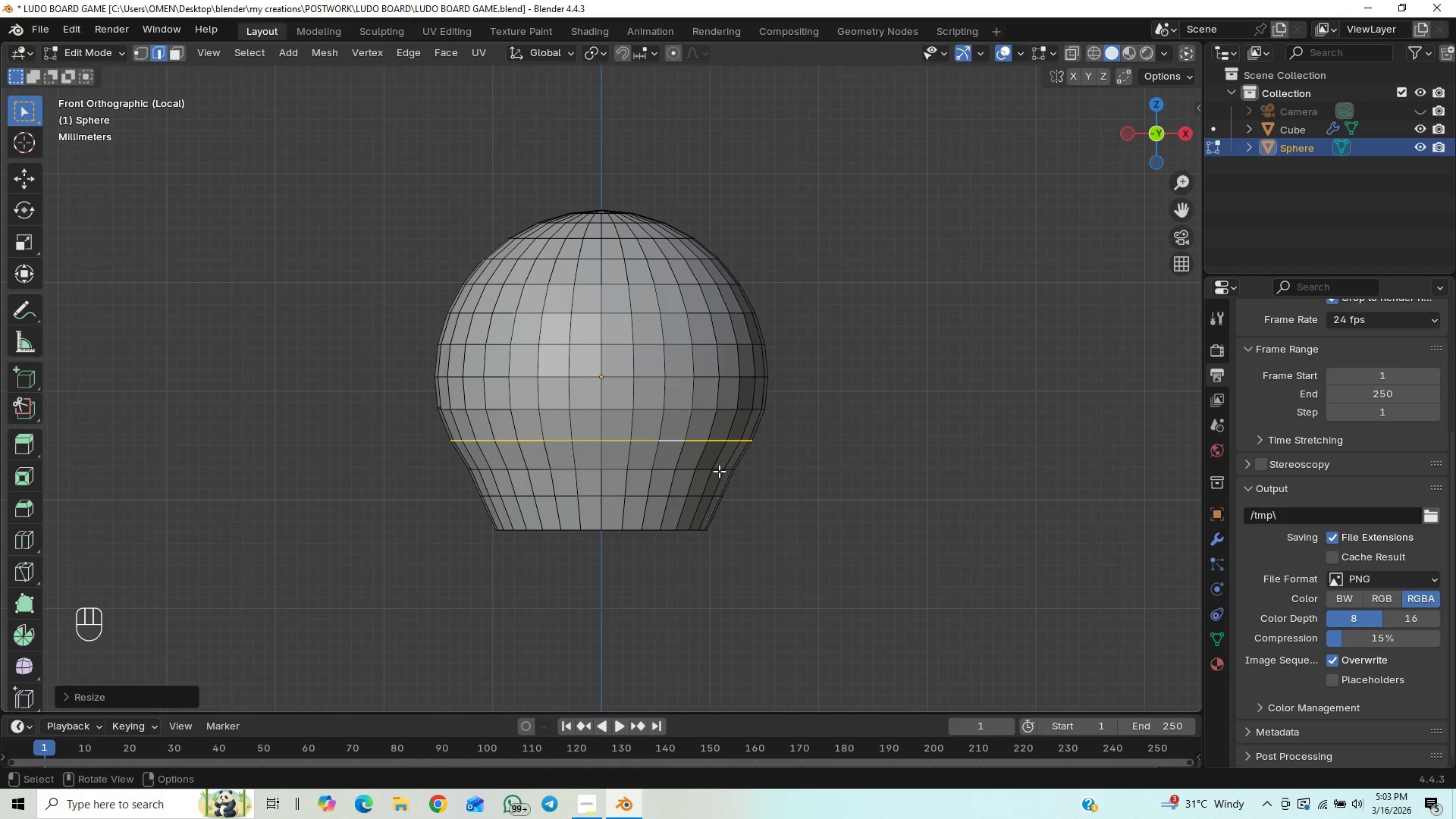 
left_click([719, 471])
 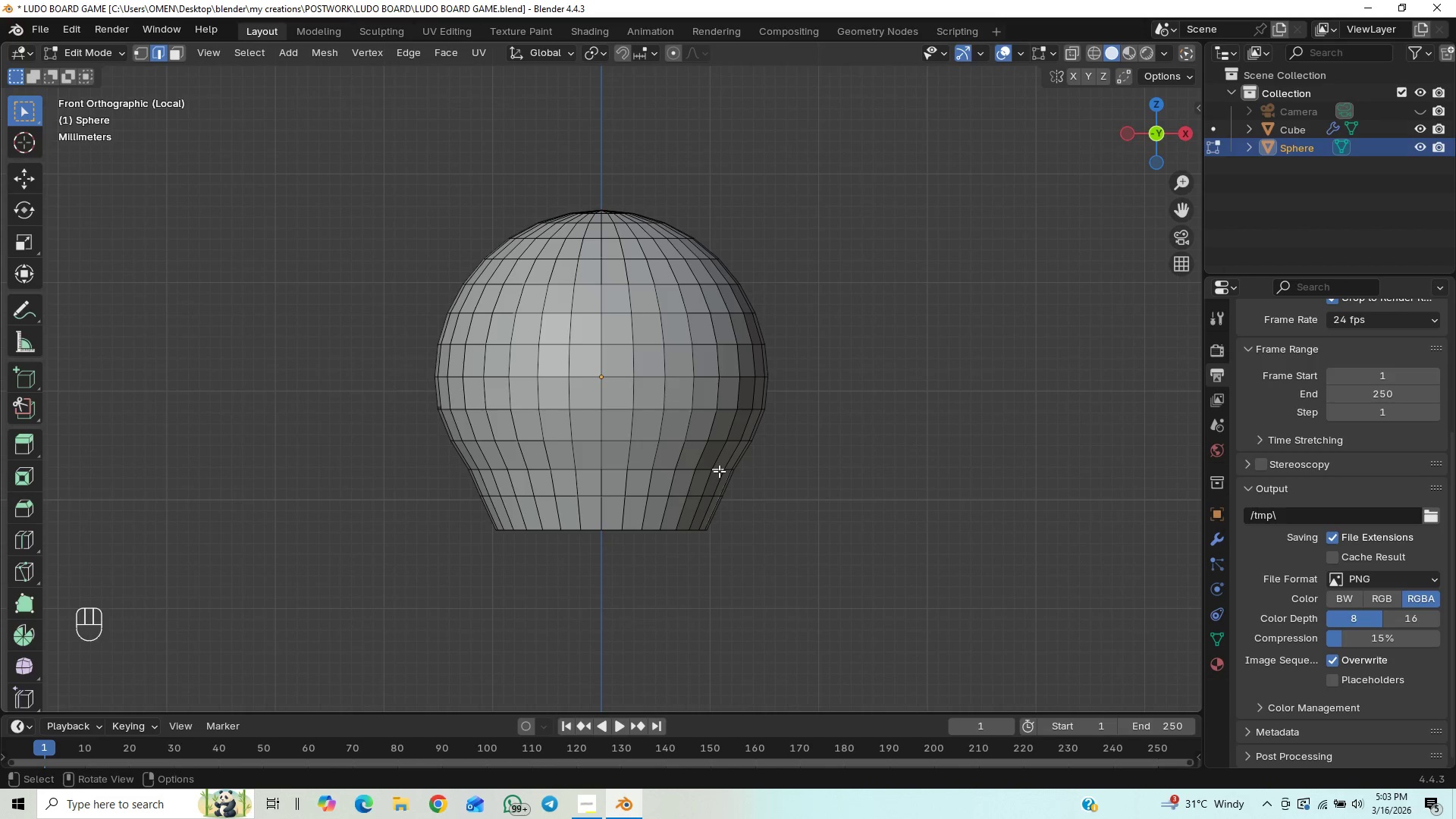 
hold_key(key=AltLeft, duration=0.48)
left_click([719, 471])
 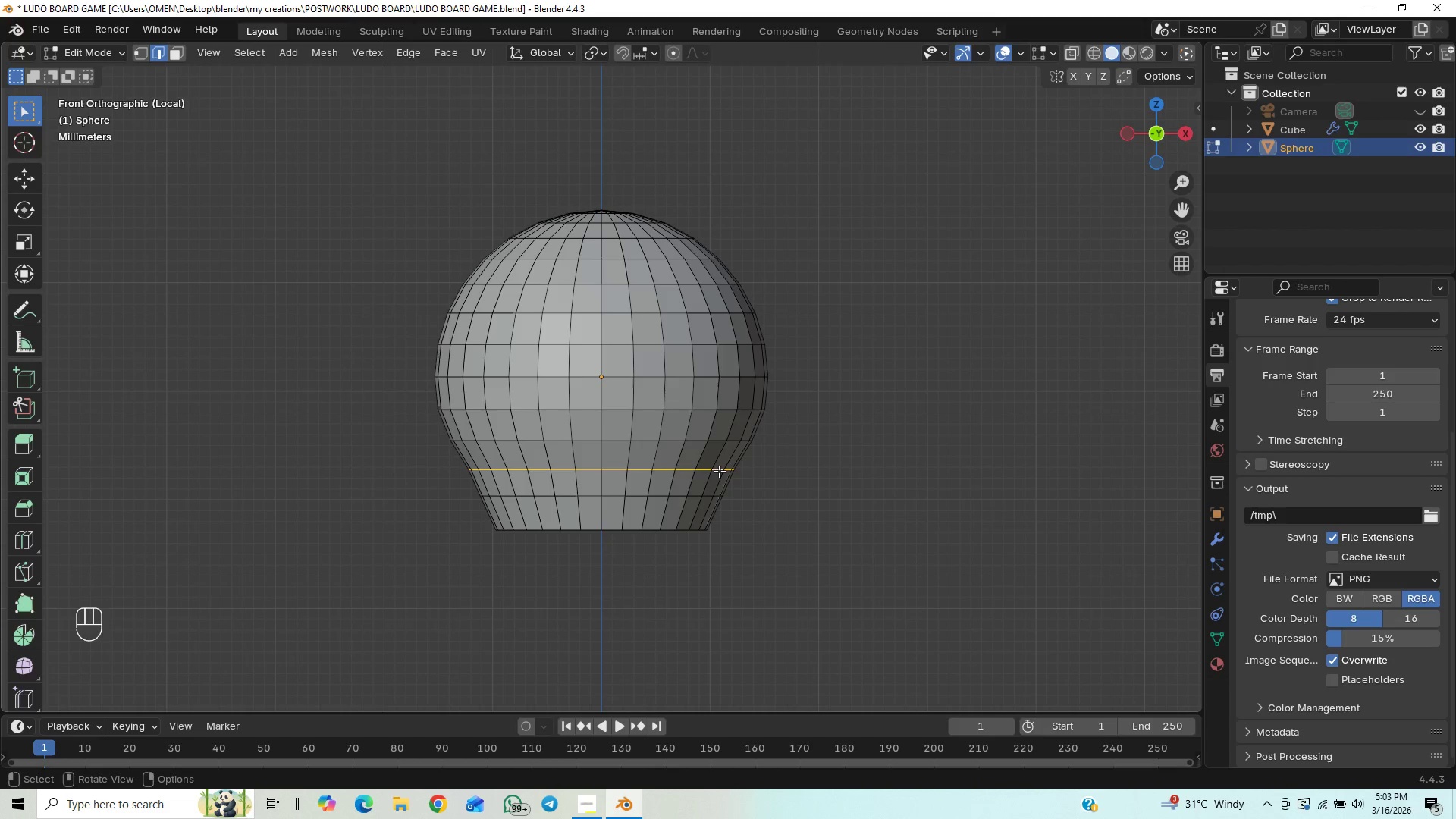 
key(S)
 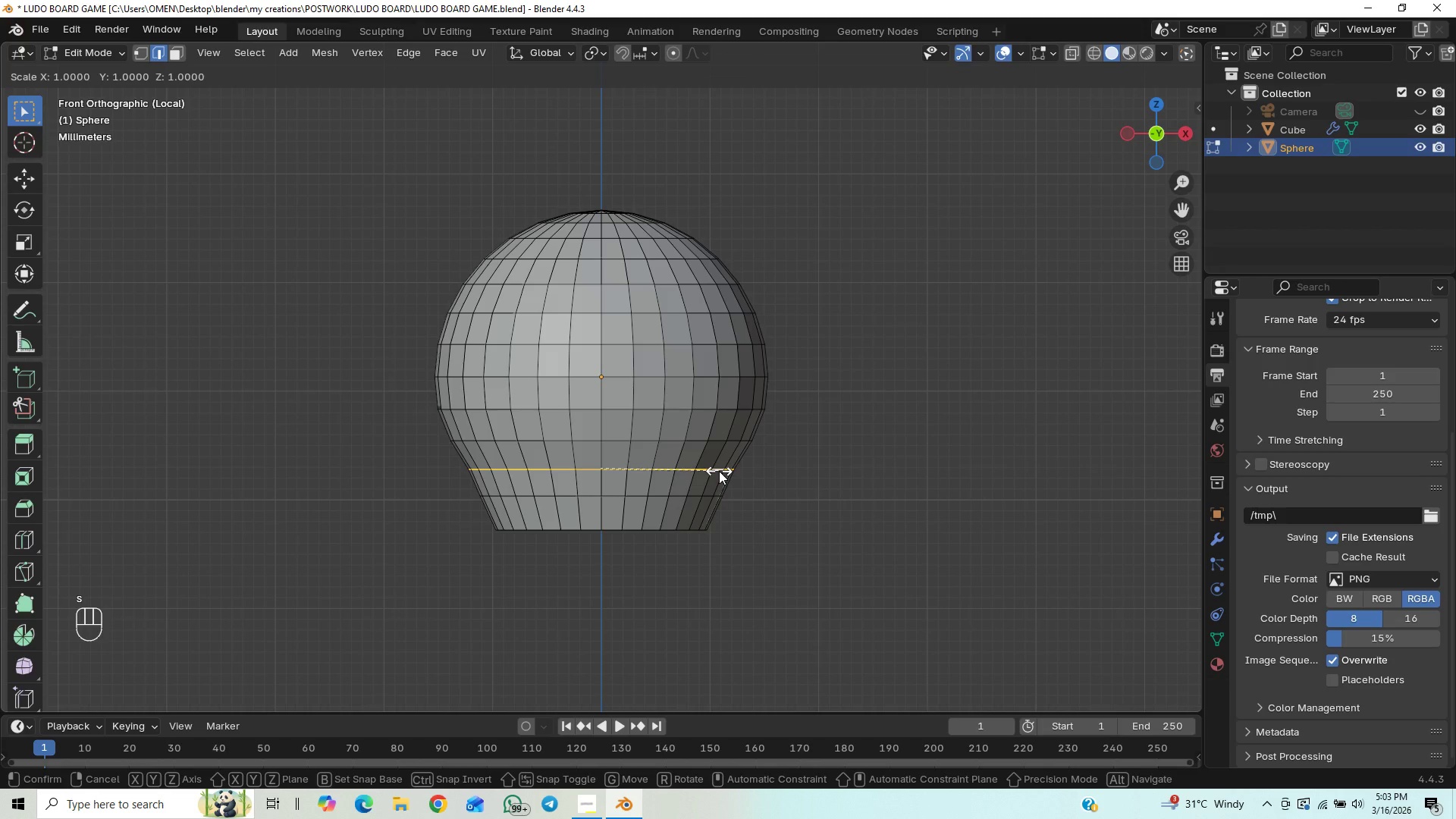 
hold_key(key=ShiftLeft, duration=1.5)
 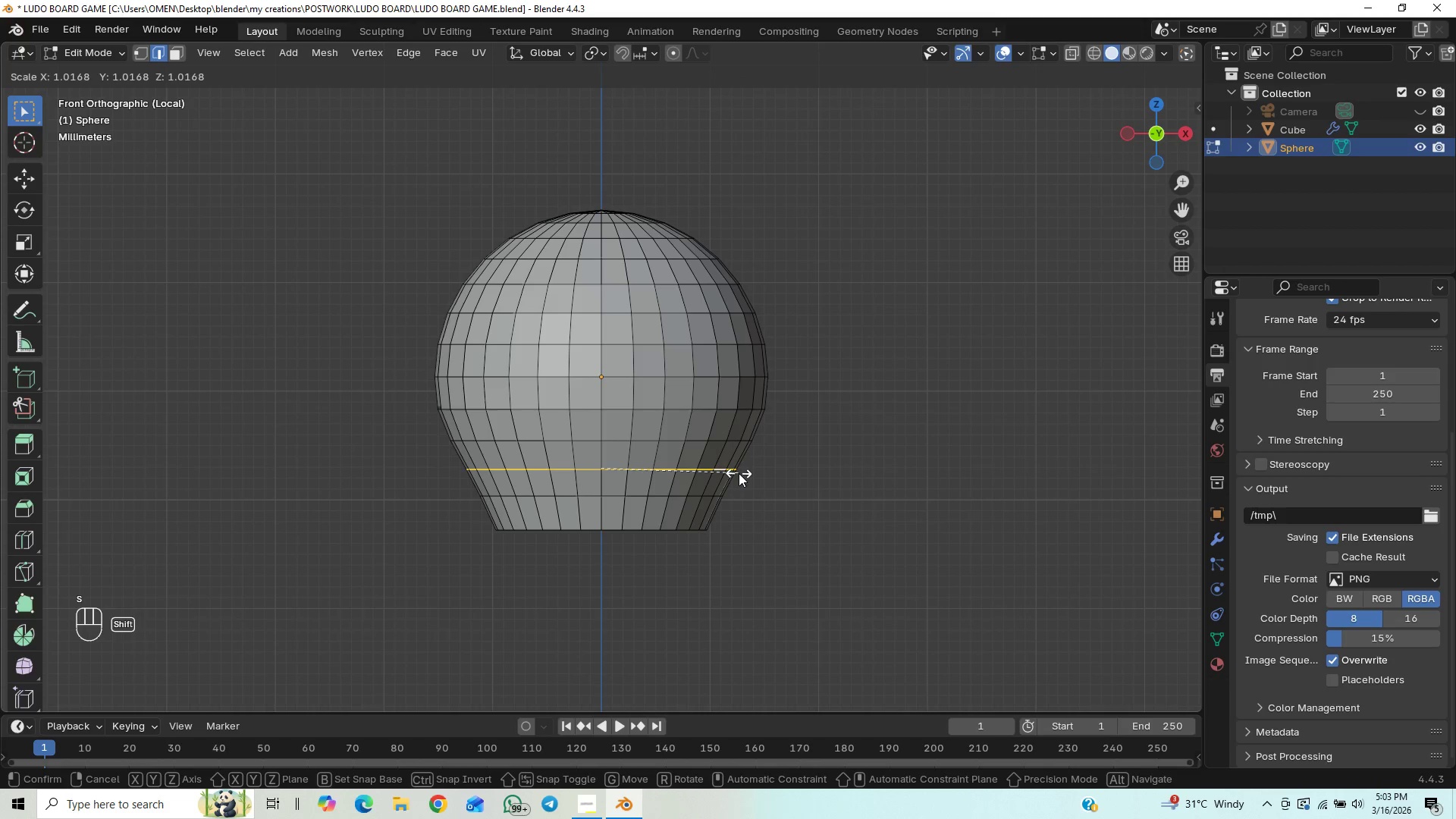 
hold_key(key=ShiftLeft, duration=0.81)
left_click([739, 473])
 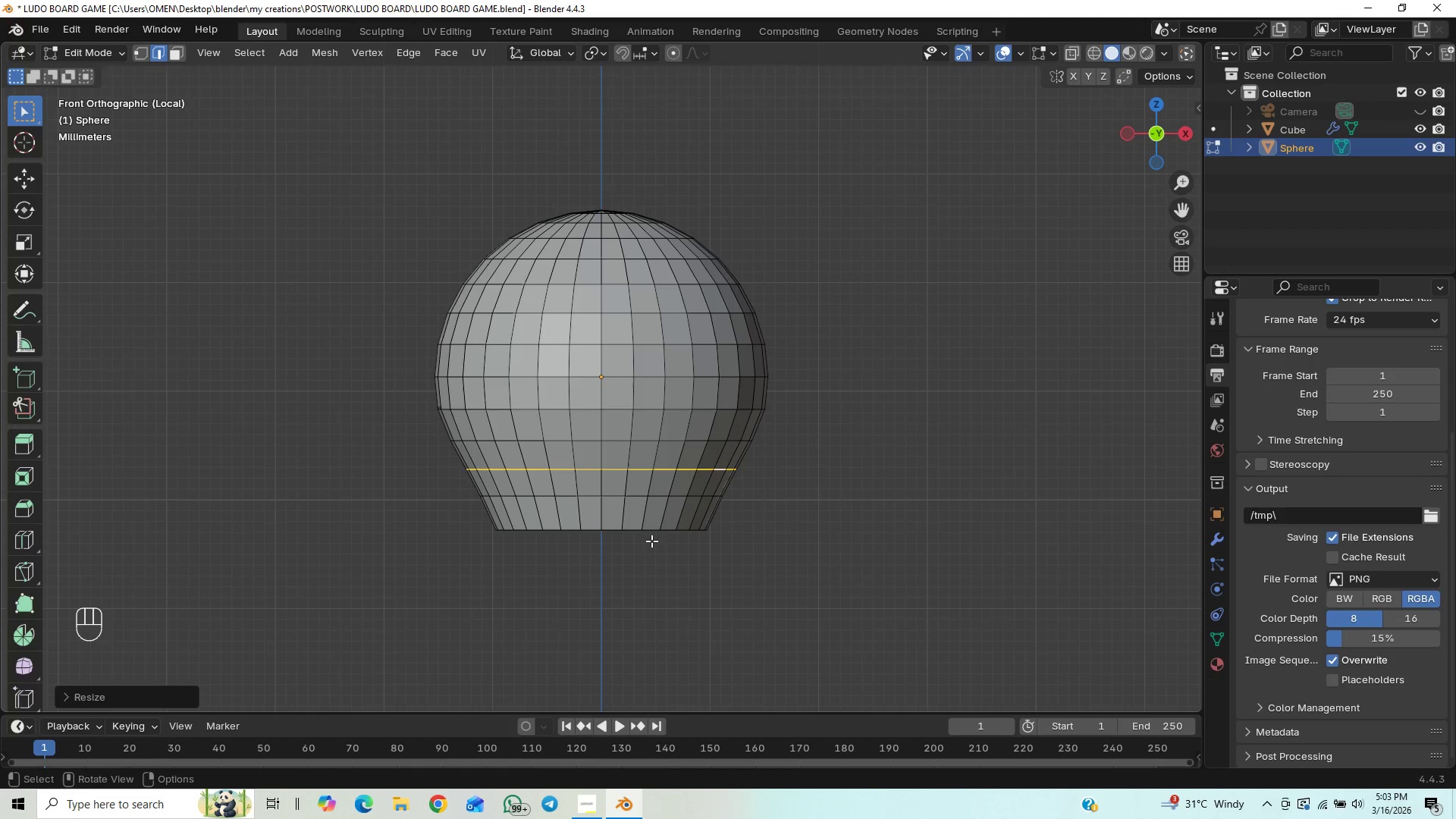 
left_click([651, 541])
 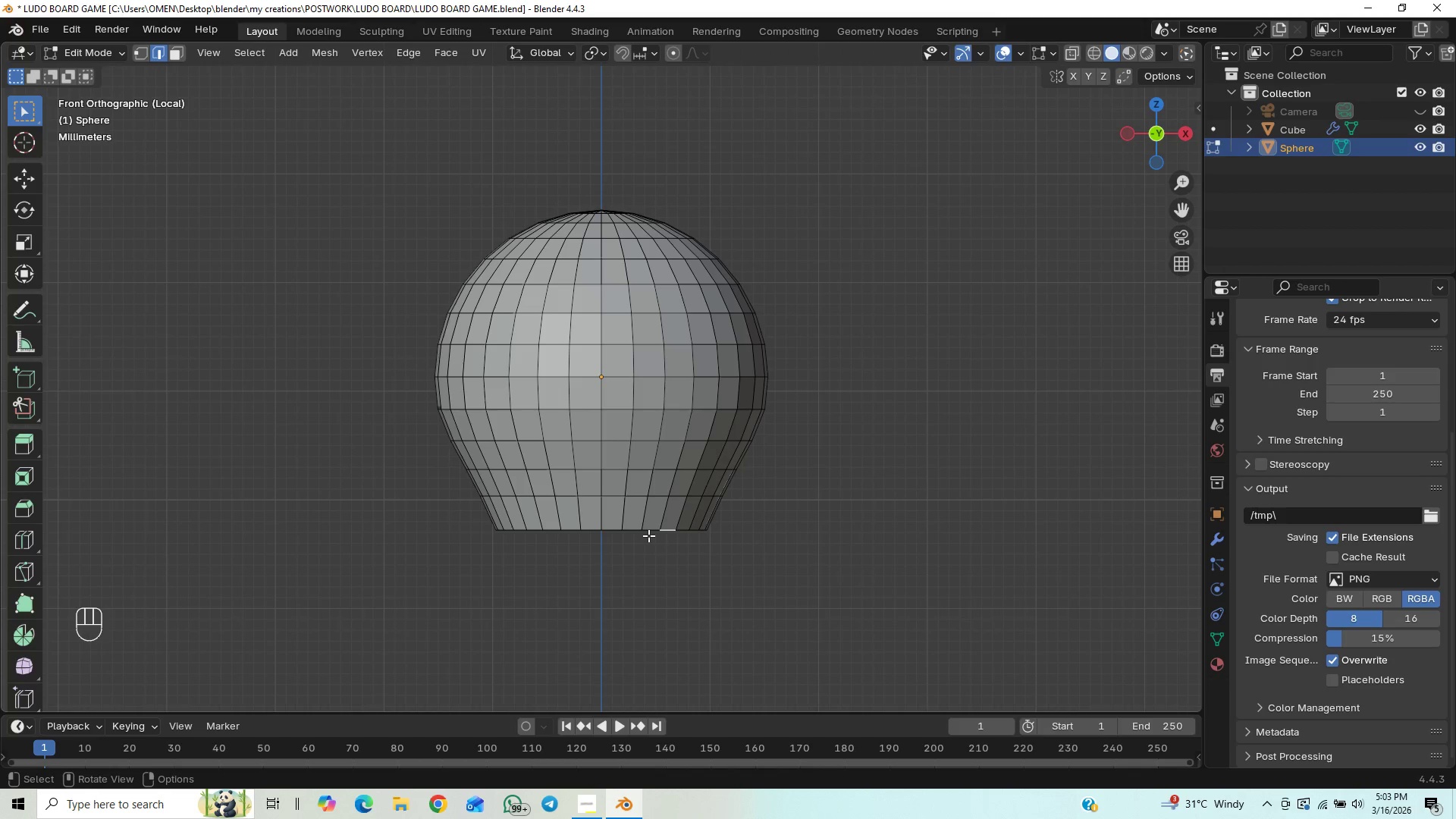 
hold_key(key=AltLeft, duration=0.45)
left_click([648, 532])
 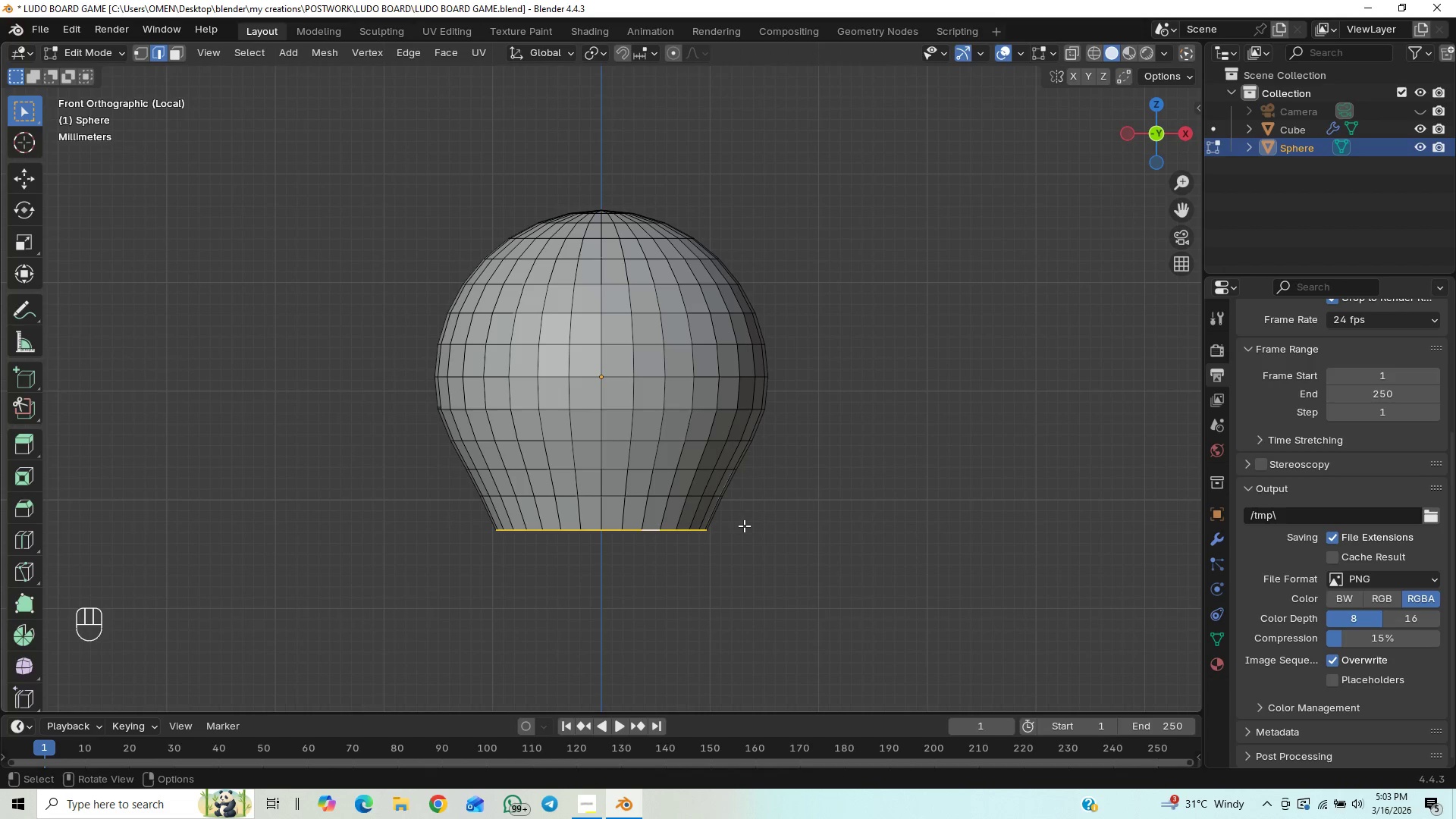 
scroll: coordinate [780, 467], scroll_direction: down, amount: 1.0
 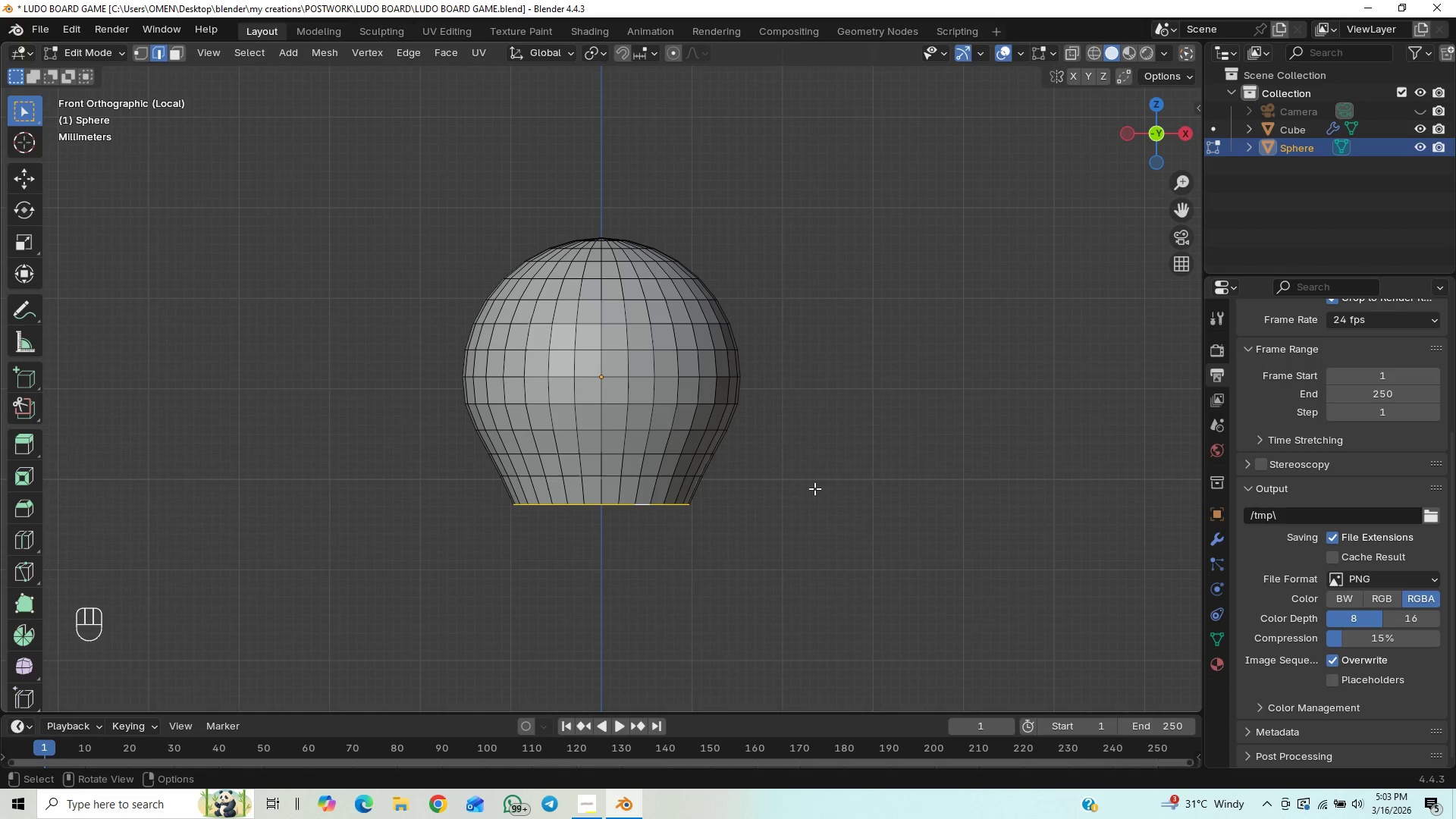 
key(E)
 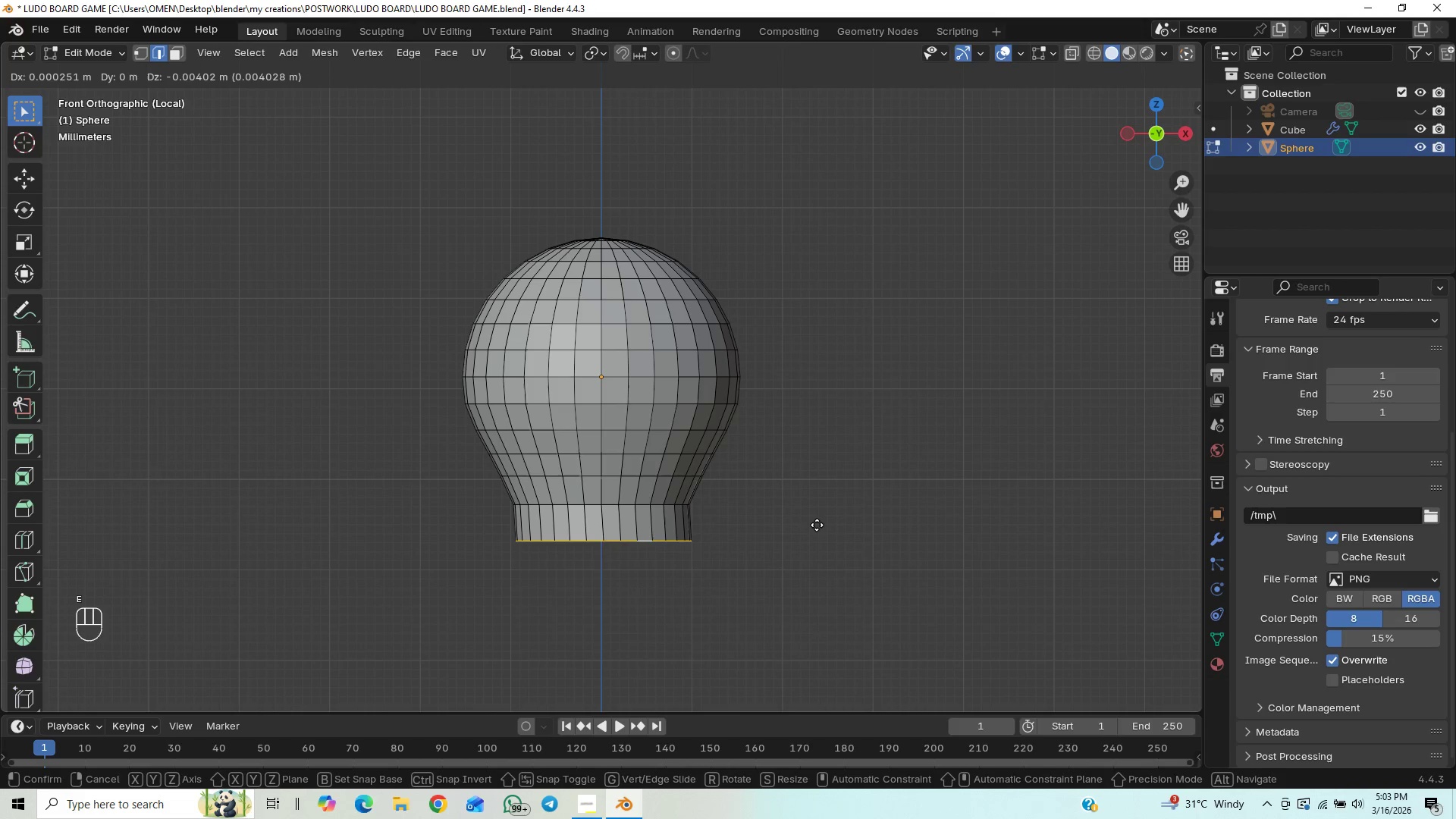 
key(Z)
 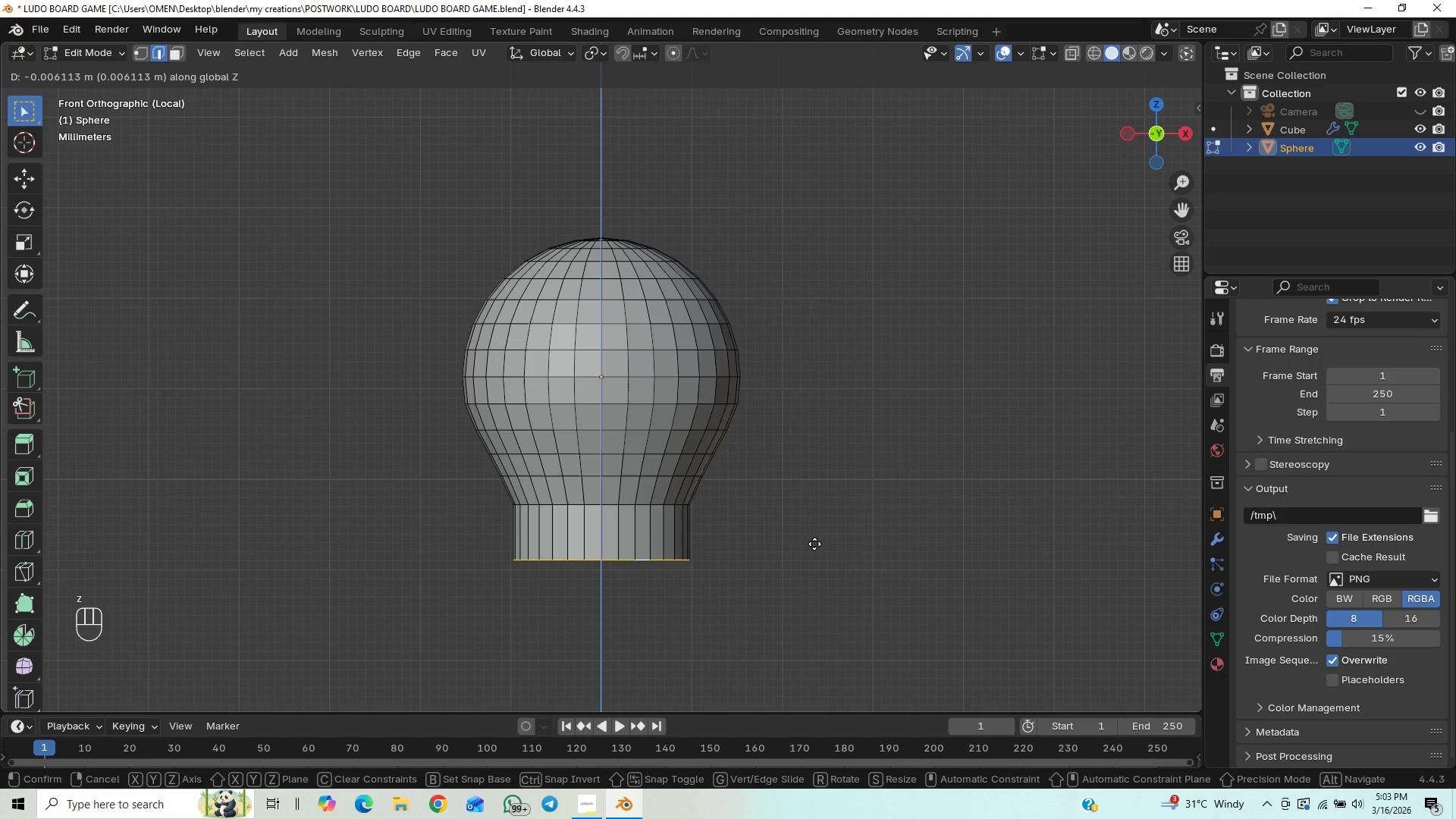 
left_click([814, 544])
 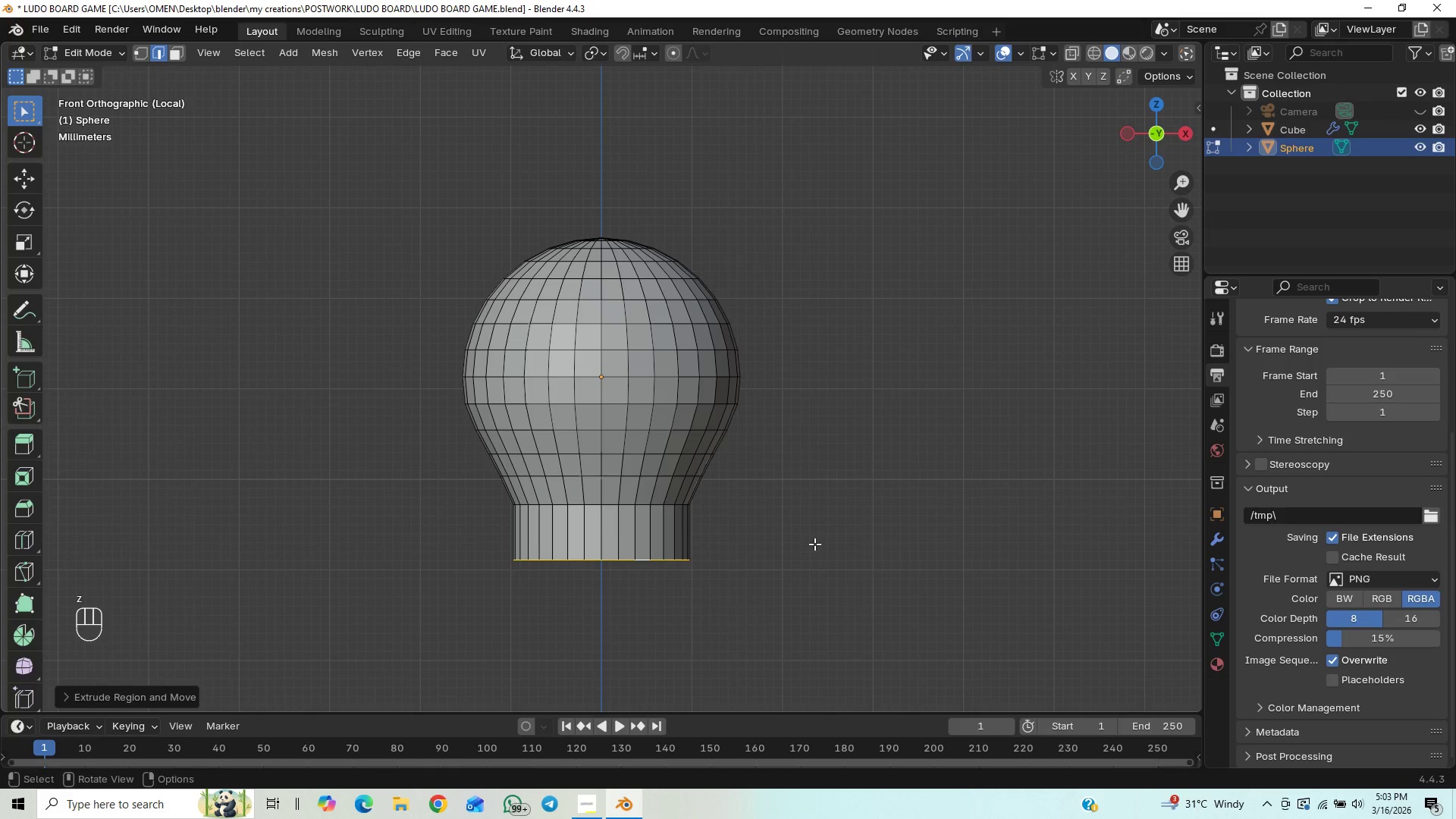 
key(S)
 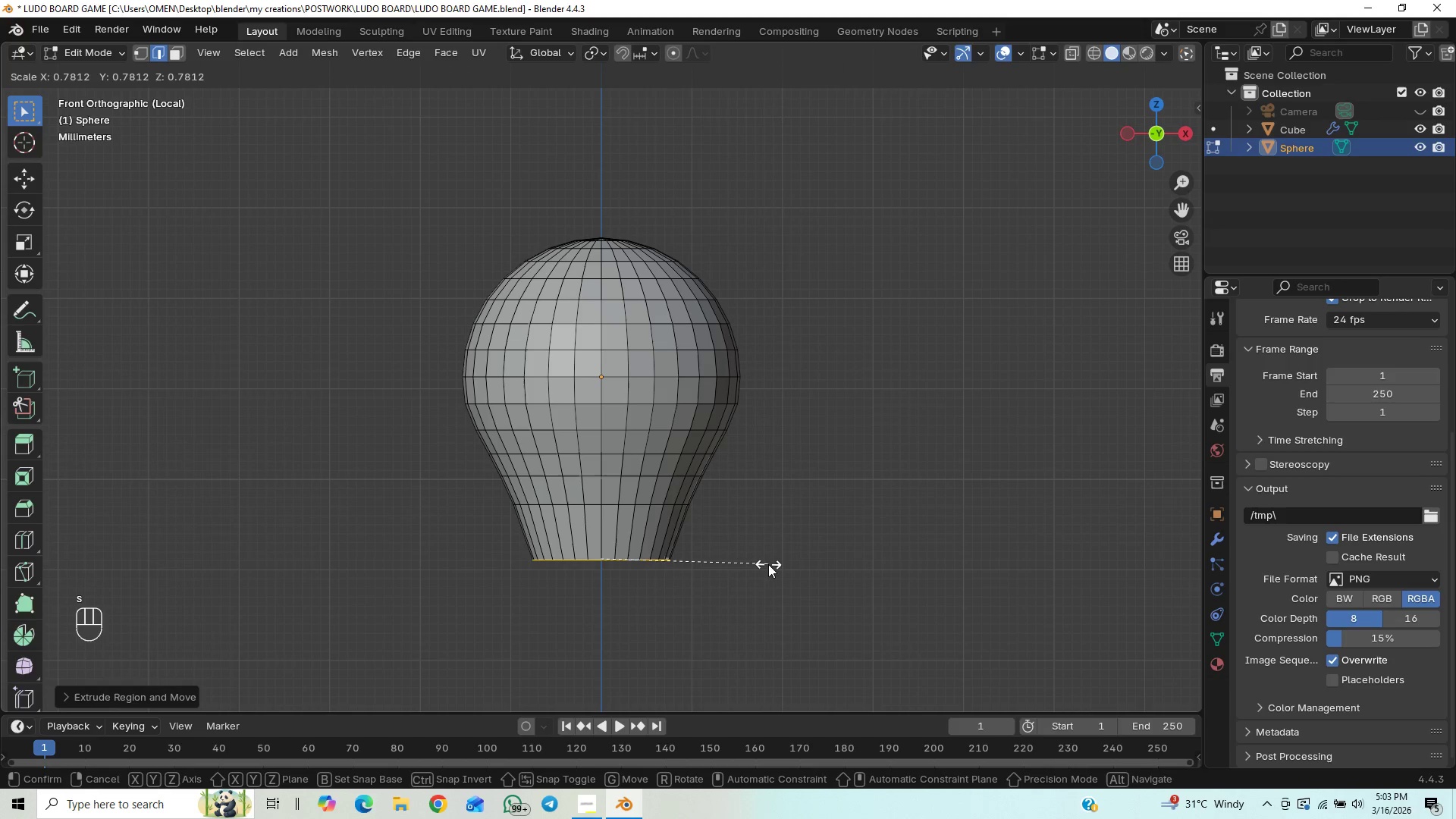 
left_click([768, 564])
 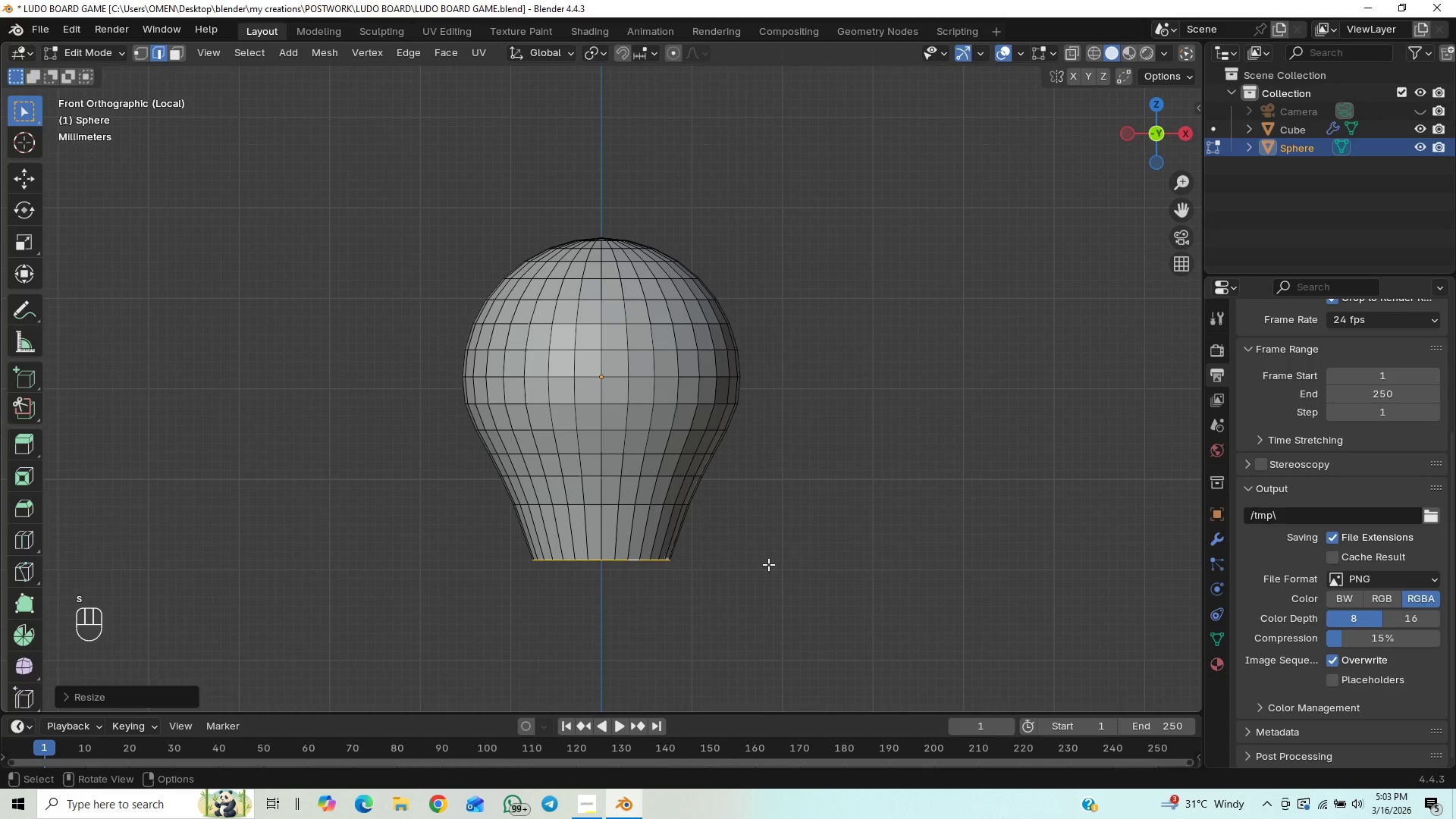 
key(E)
 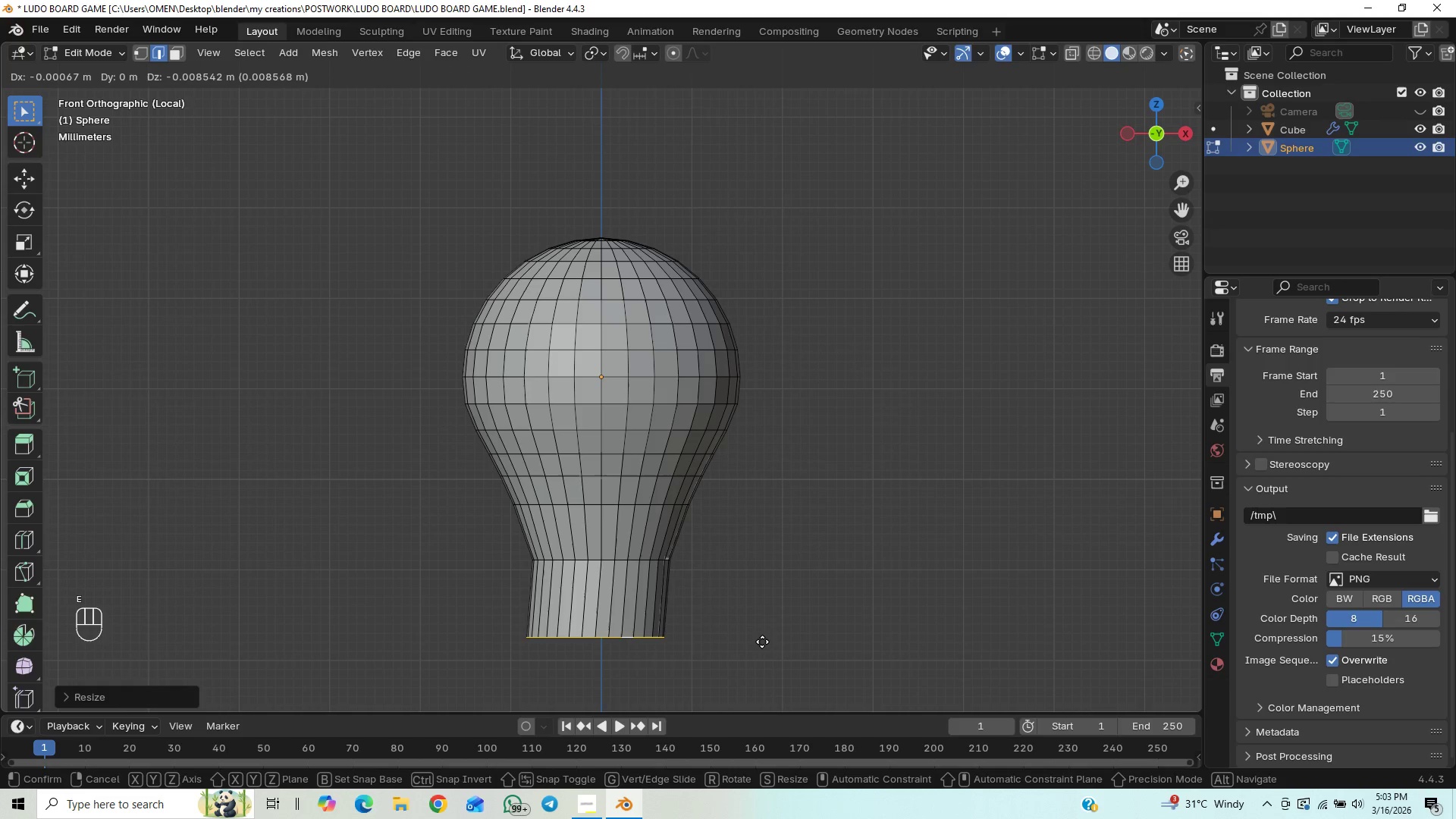 
key(Z)
 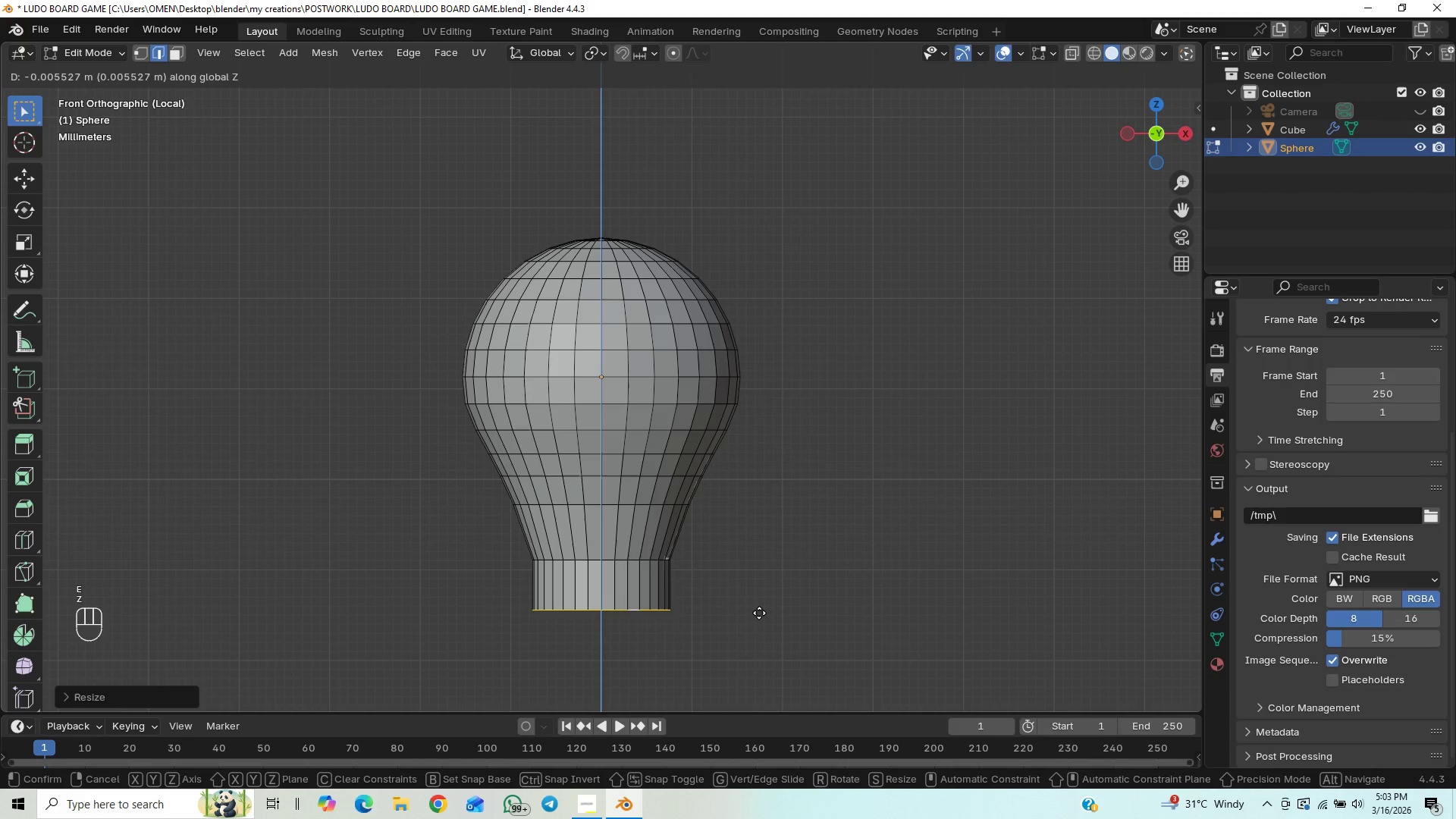 
left_click([759, 610])
 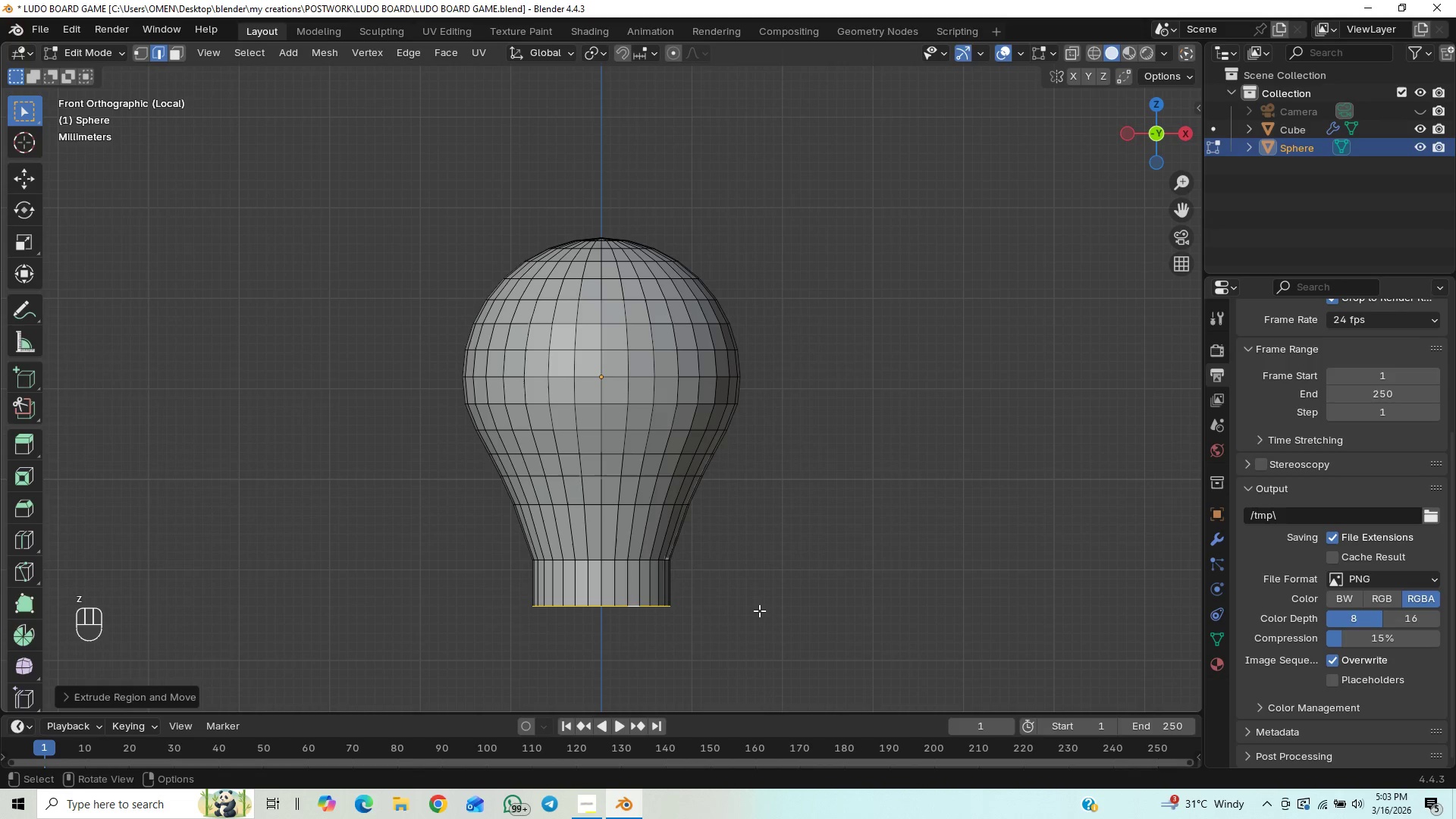 
key(E)
 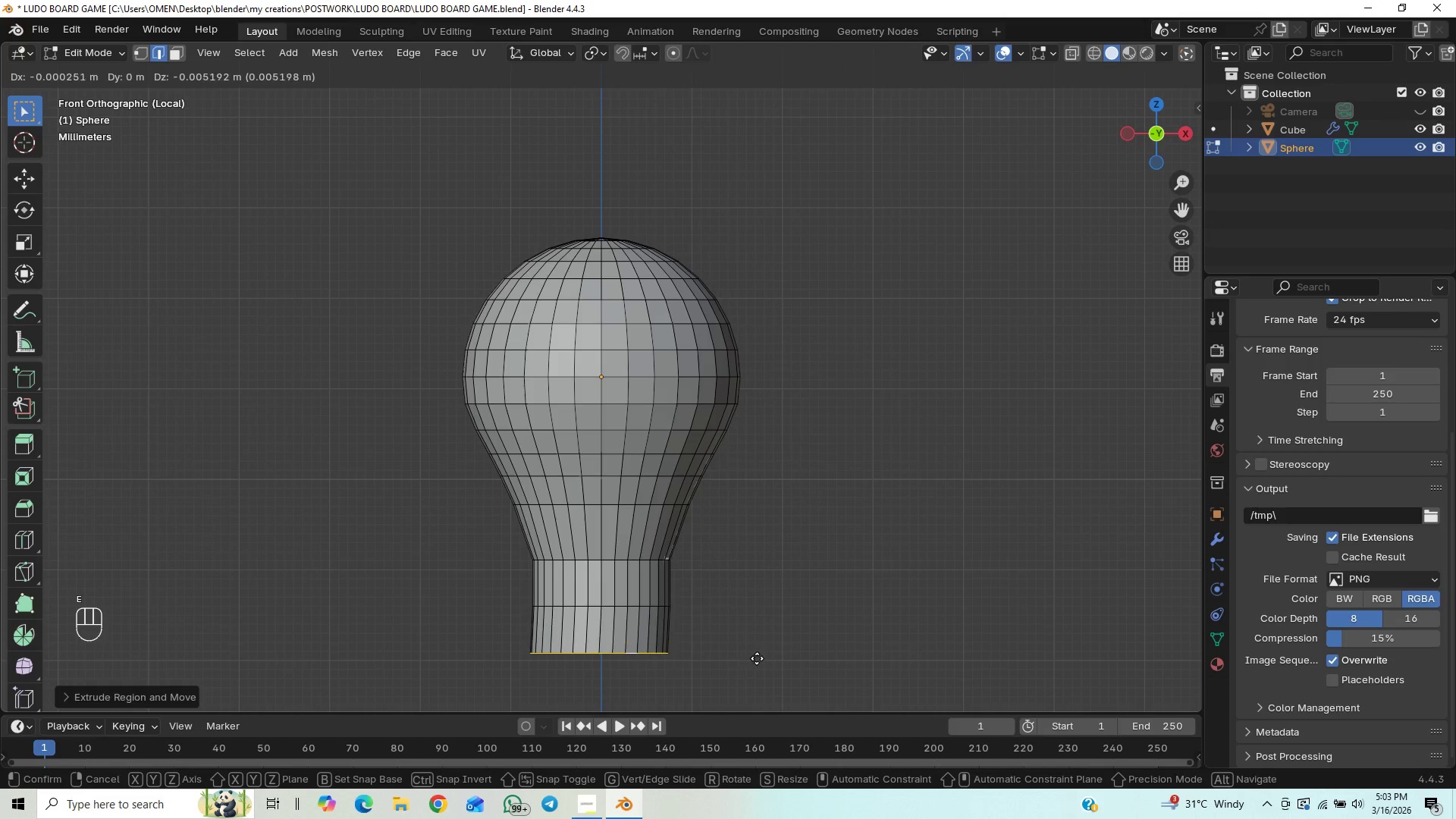 
key(Z)
 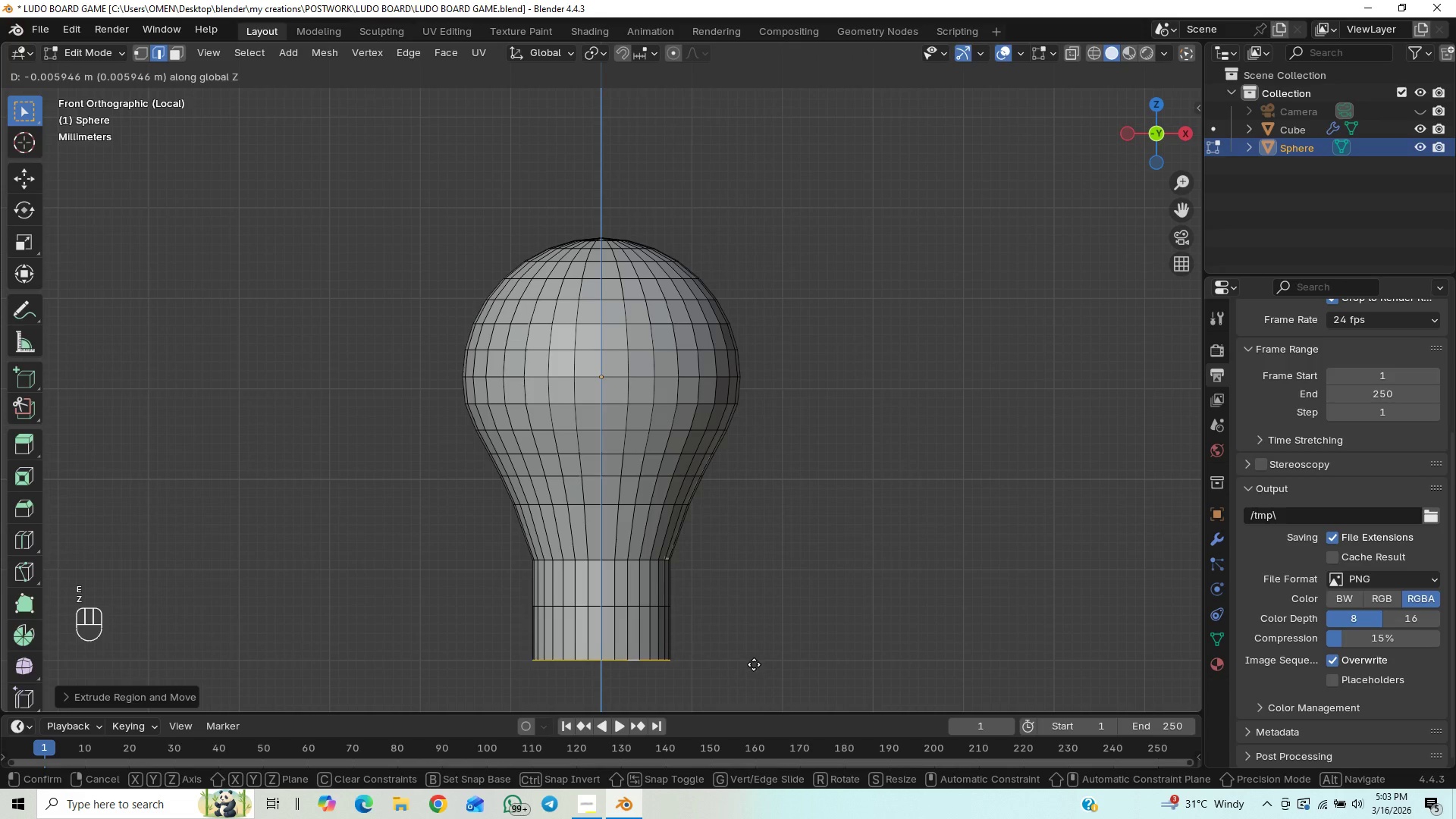 
key(S)
 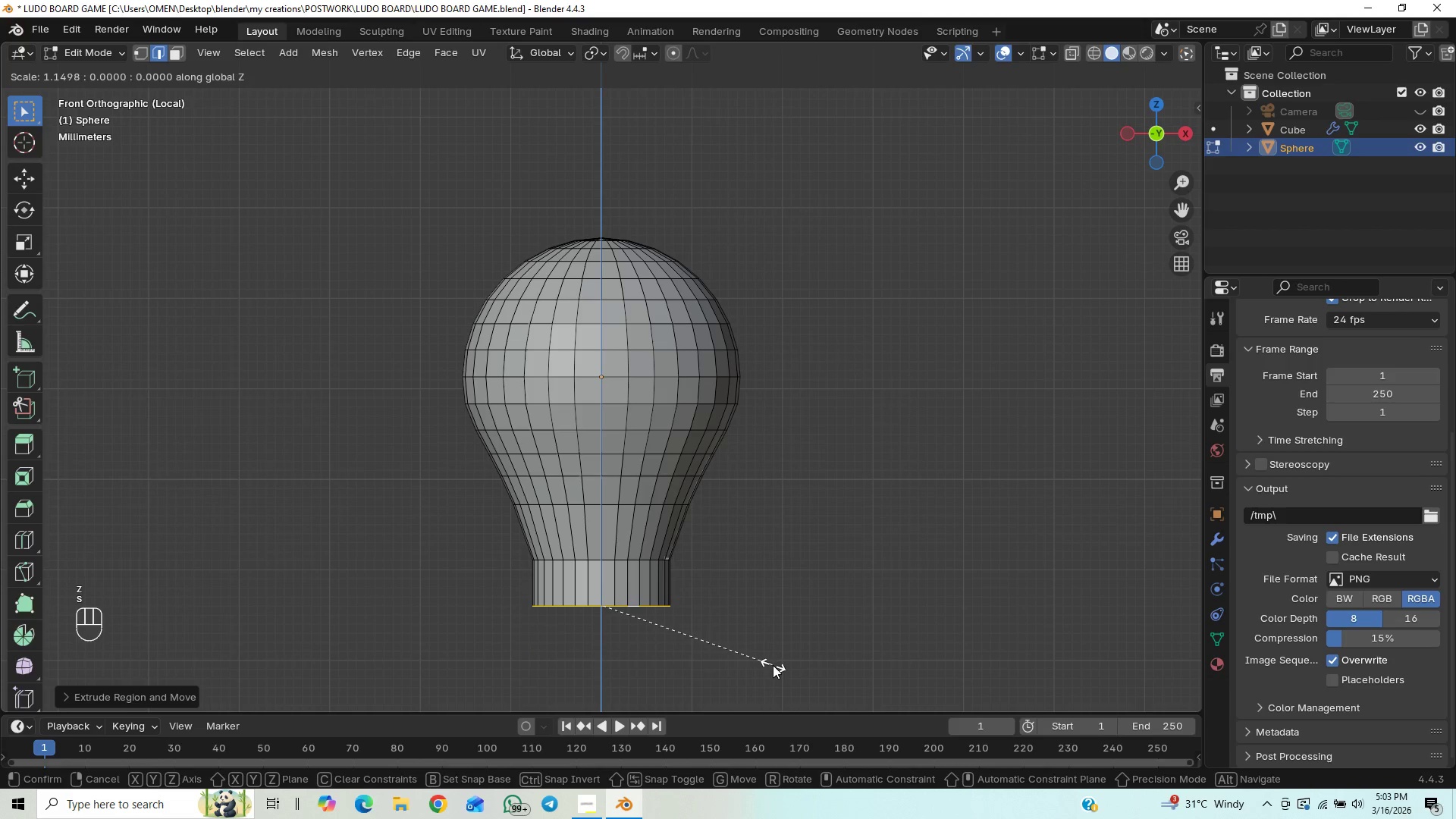 
right_click([773, 665])
 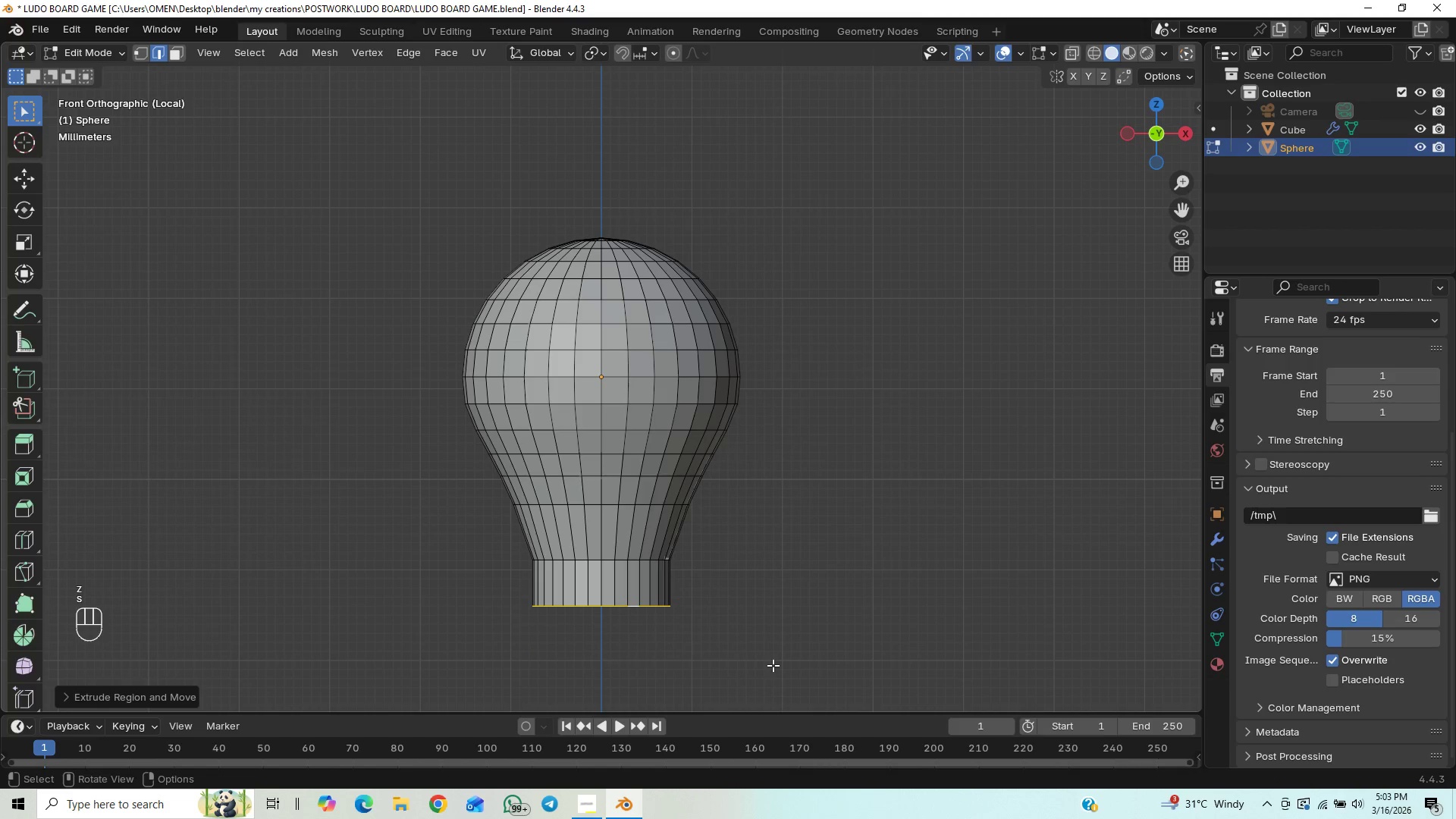 
type(gz)
 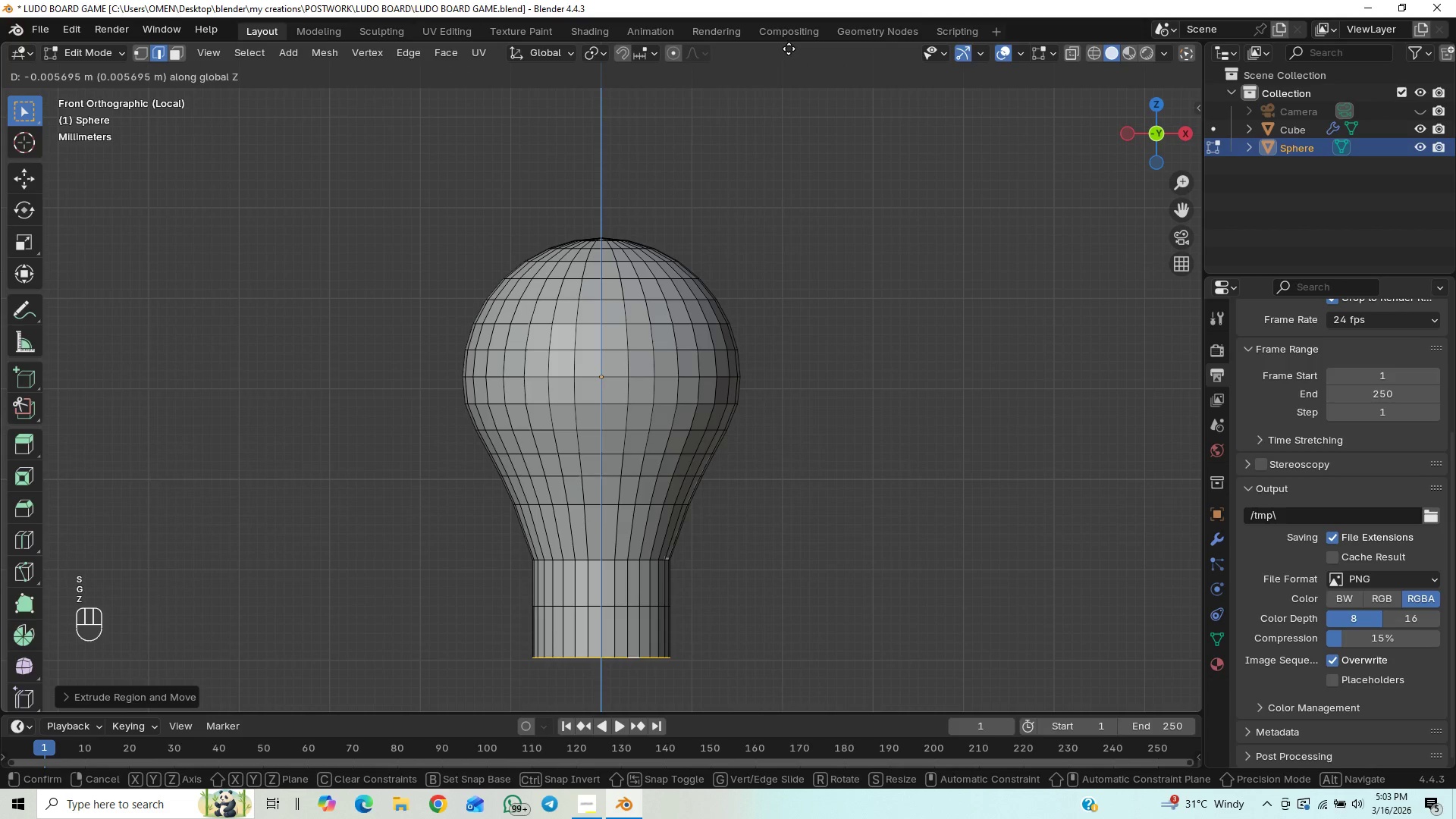 
left_click([789, 49])
 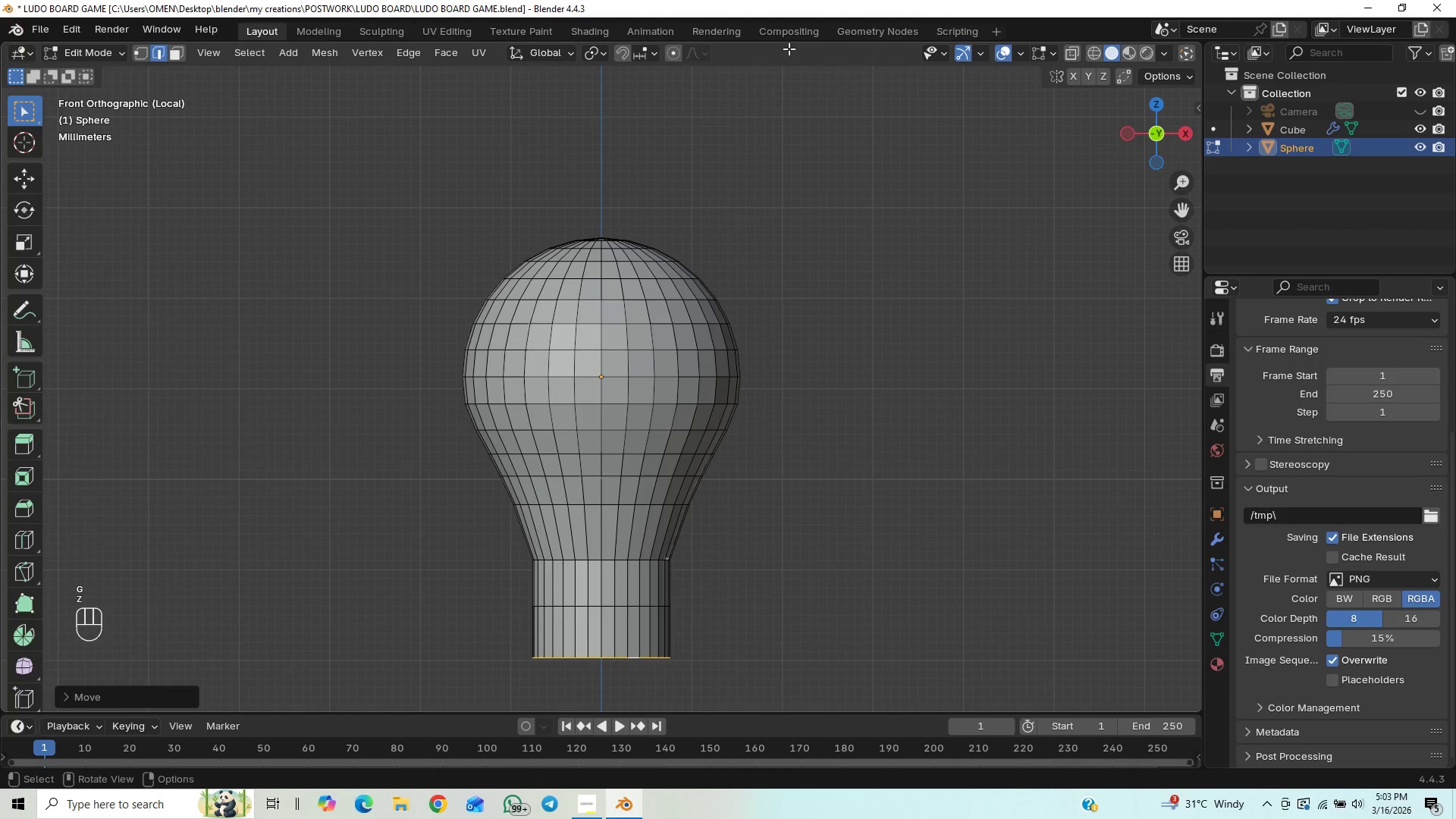 
key(S)
 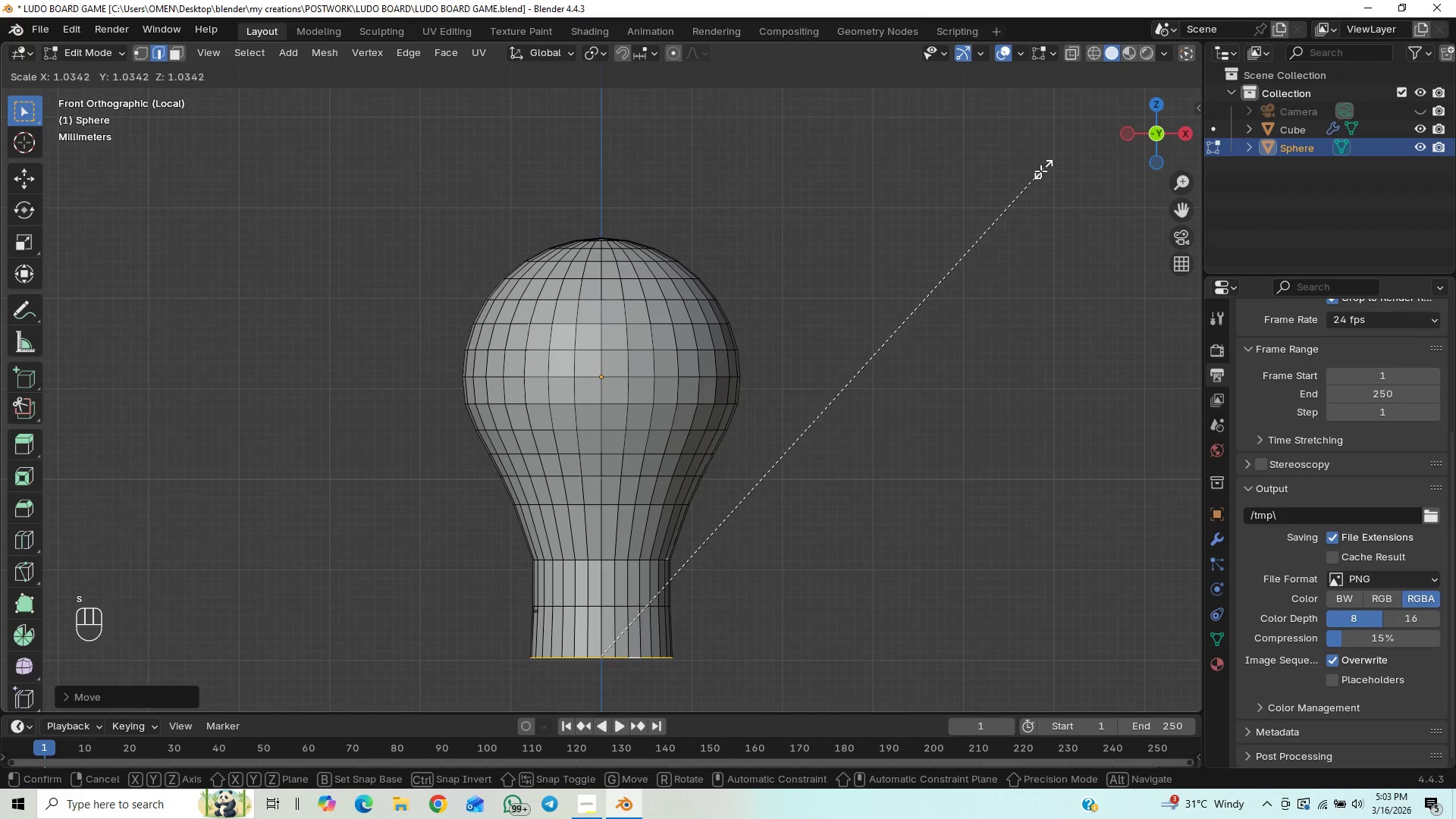 
left_click([1011, 171])
 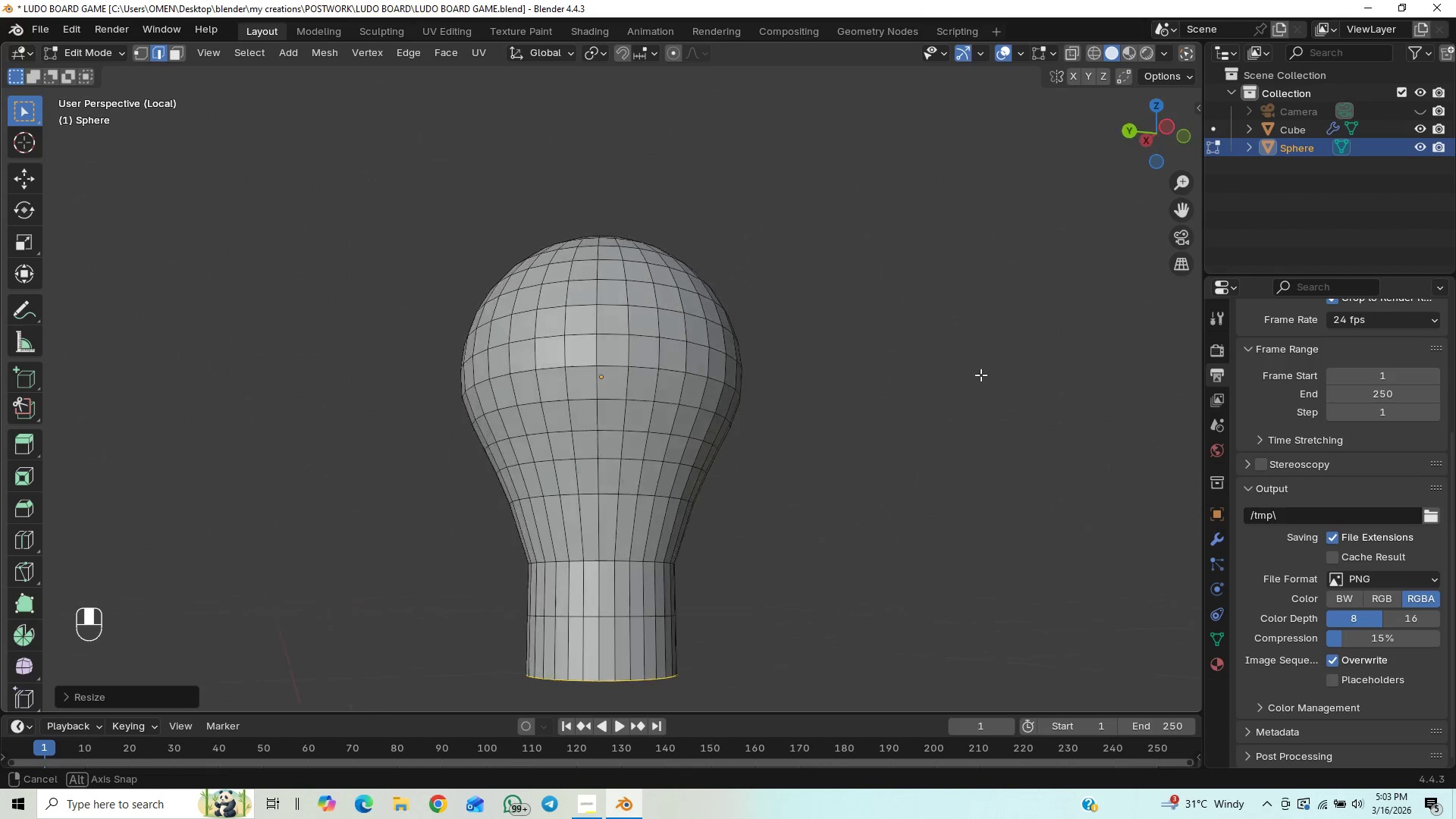 
scroll: coordinate [988, 416], scroll_direction: down, amount: 6.0
 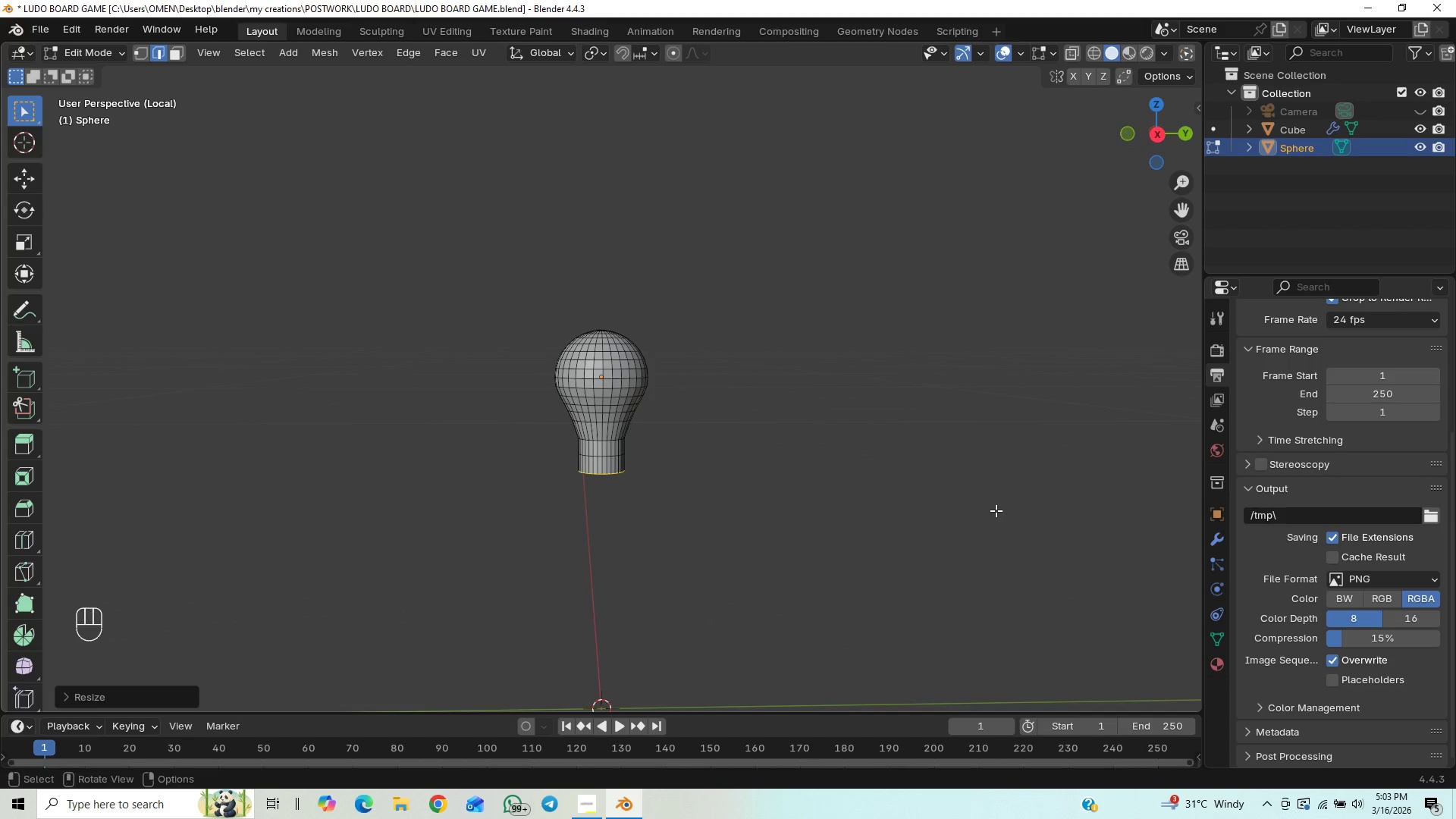 
scroll: coordinate [847, 475], scroll_direction: up, amount: 10.0
 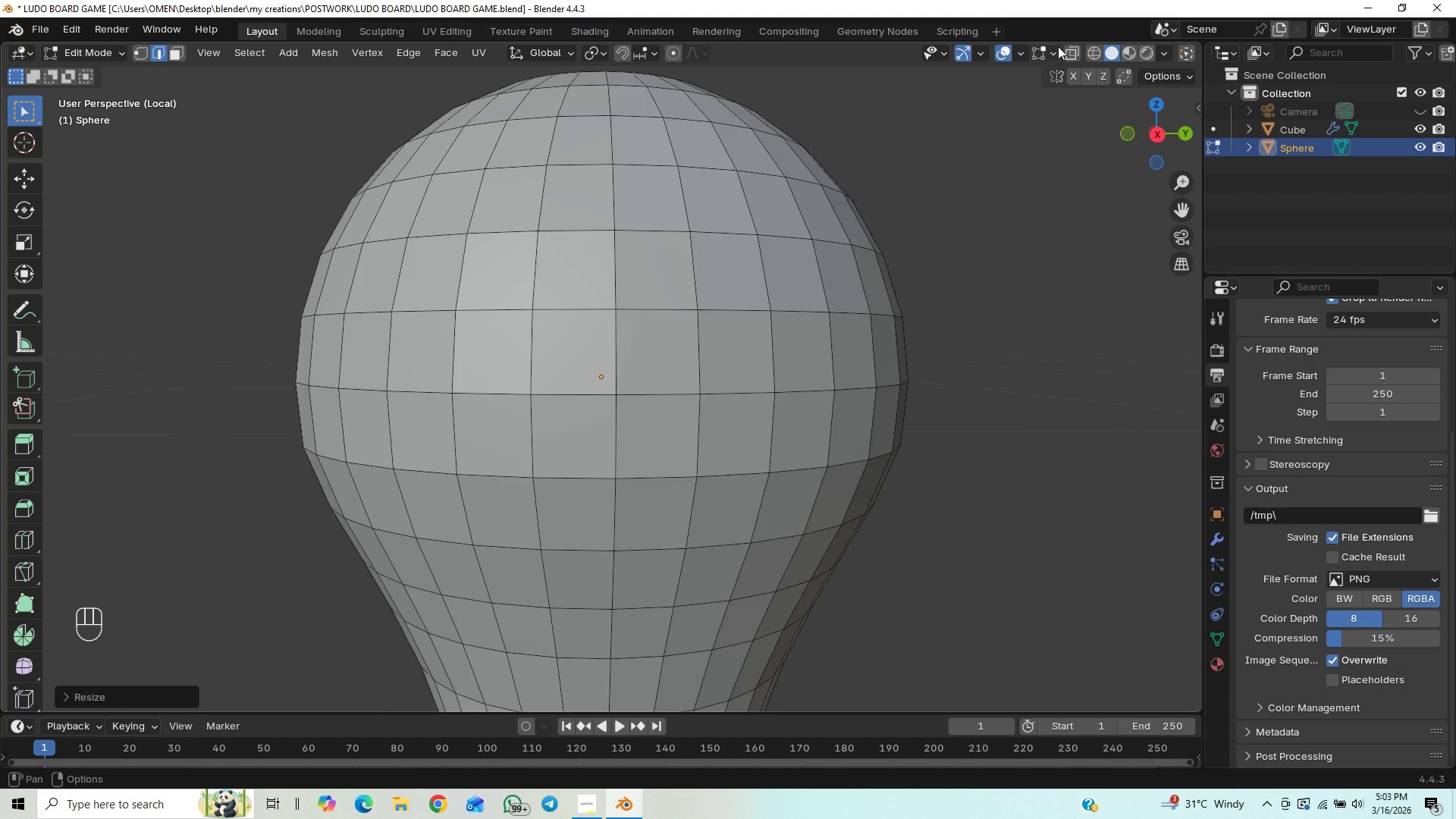 
left_click([1071, 49])
 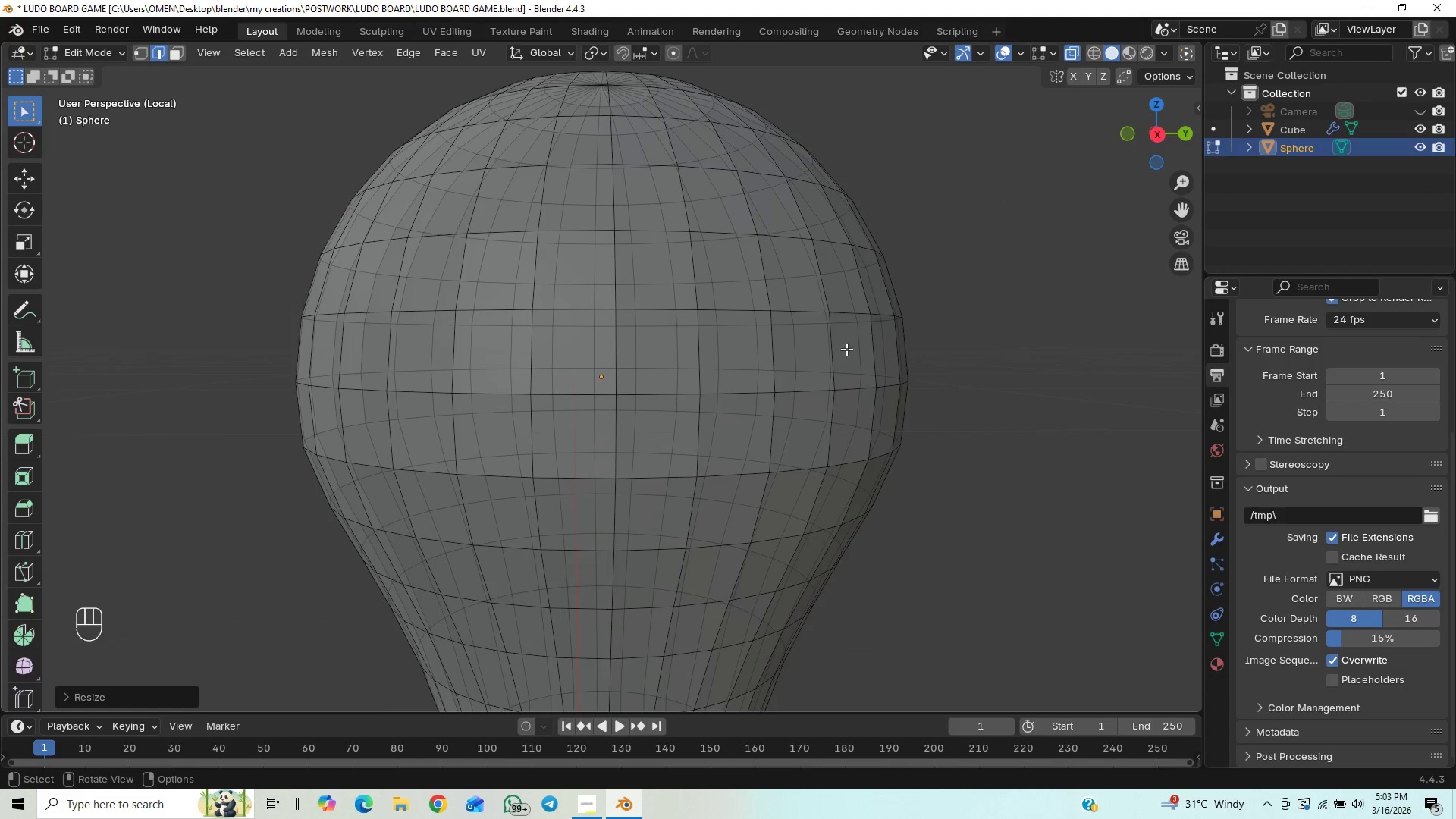 
scroll: coordinate [817, 382], scroll_direction: down, amount: 2.0
 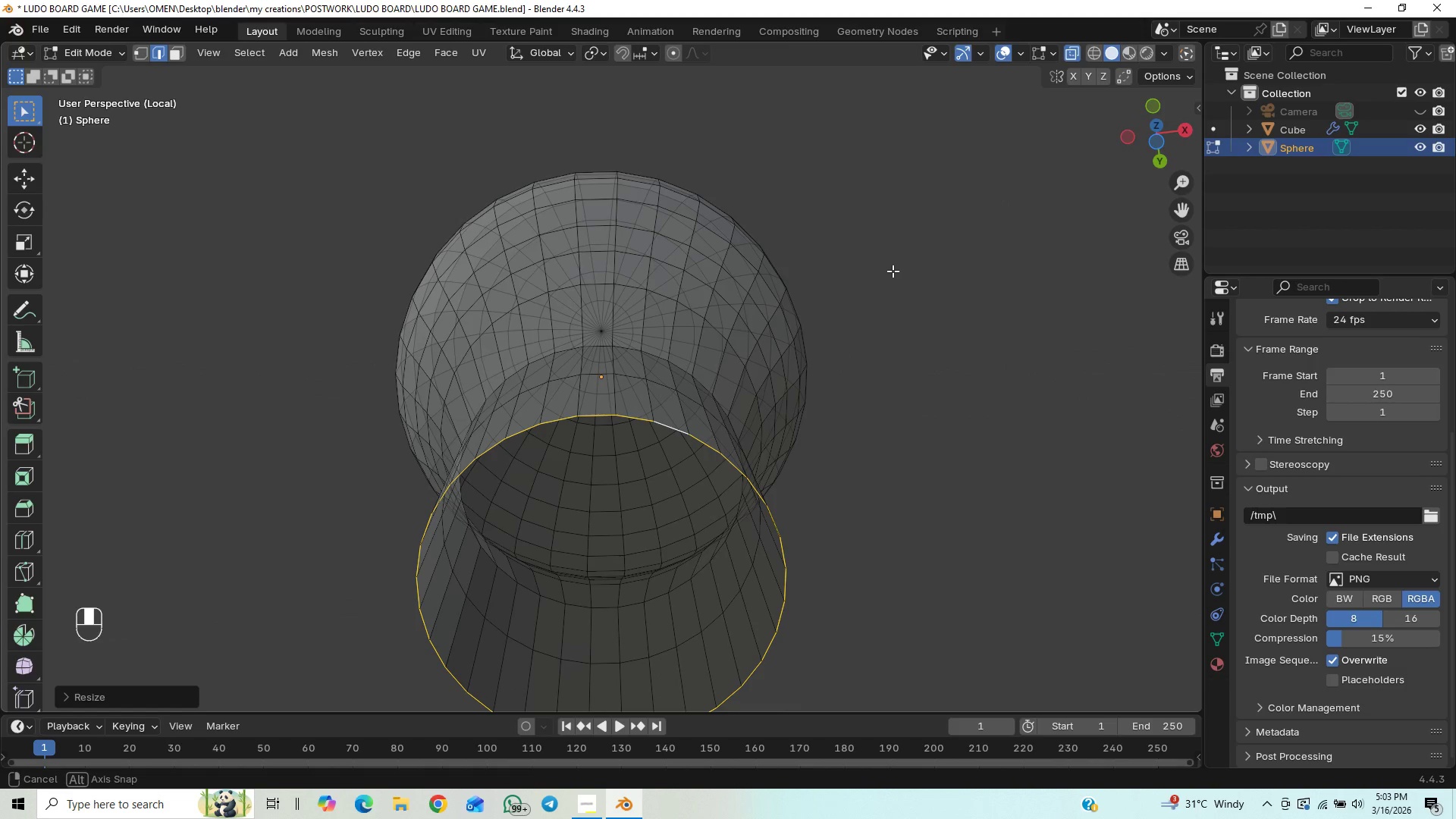 
key(End)
 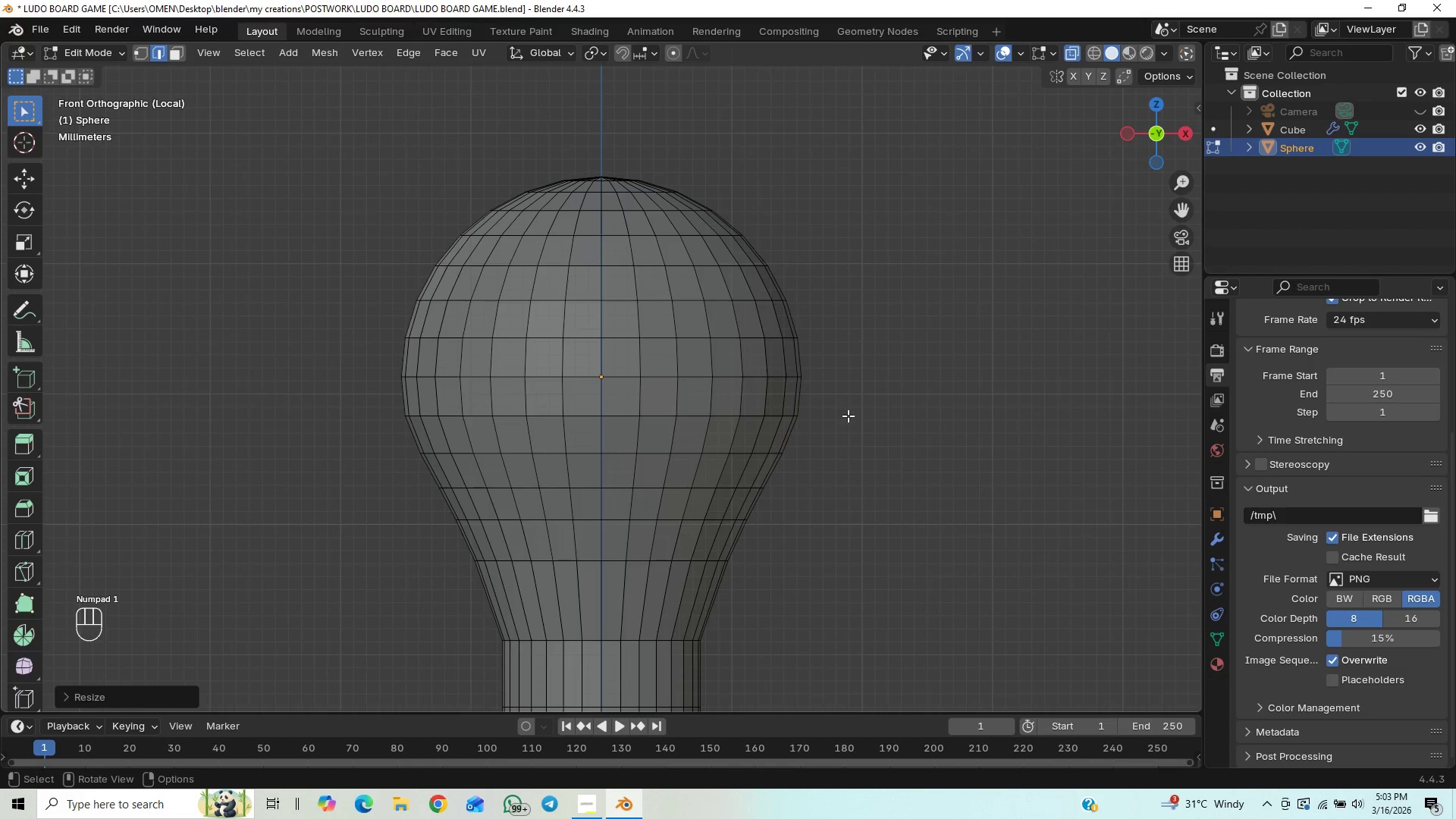 
hold_key(key=ShiftLeft, duration=0.48)
 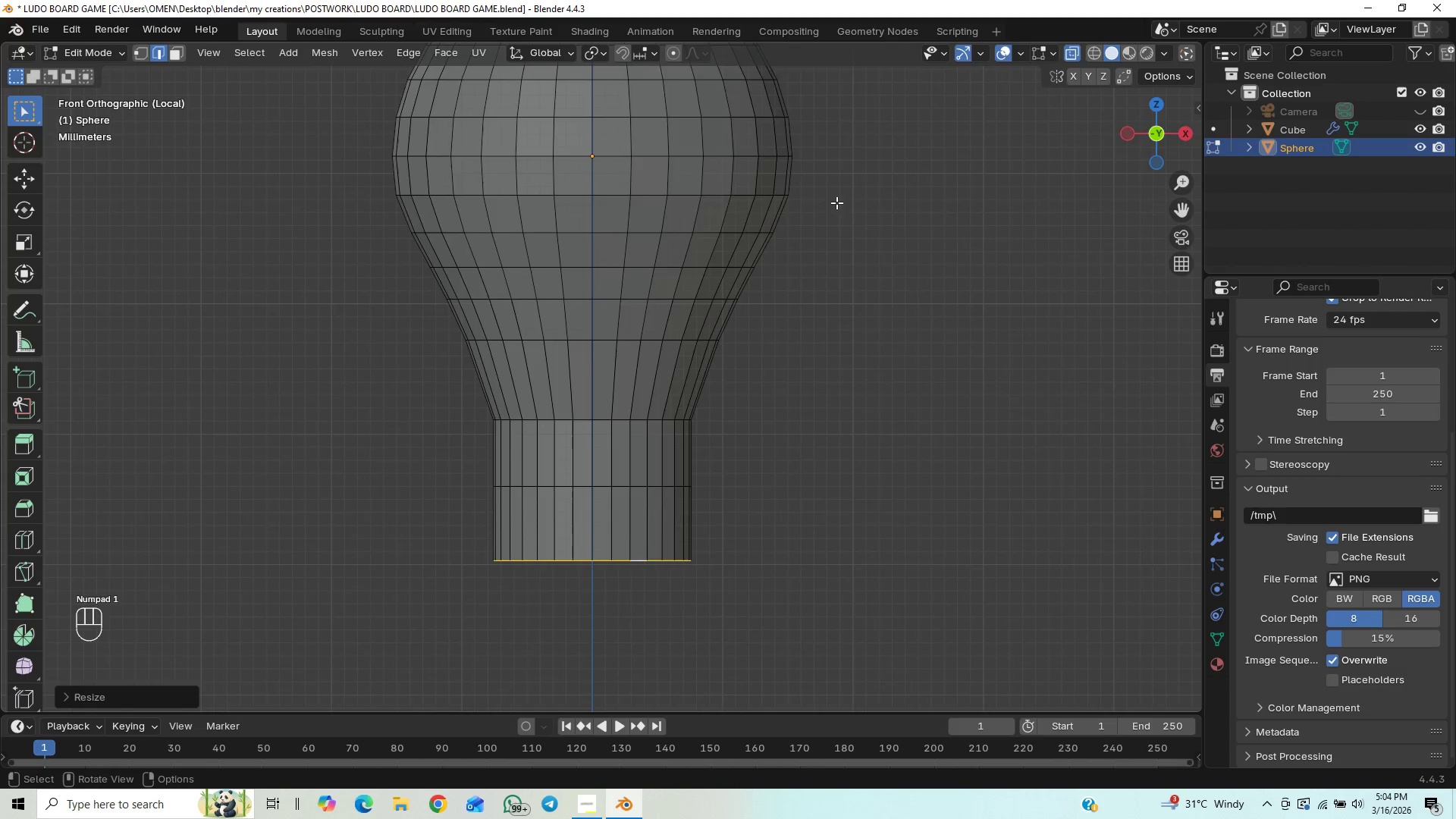 
scroll: coordinate [836, 218], scroll_direction: down, amount: 2.0
 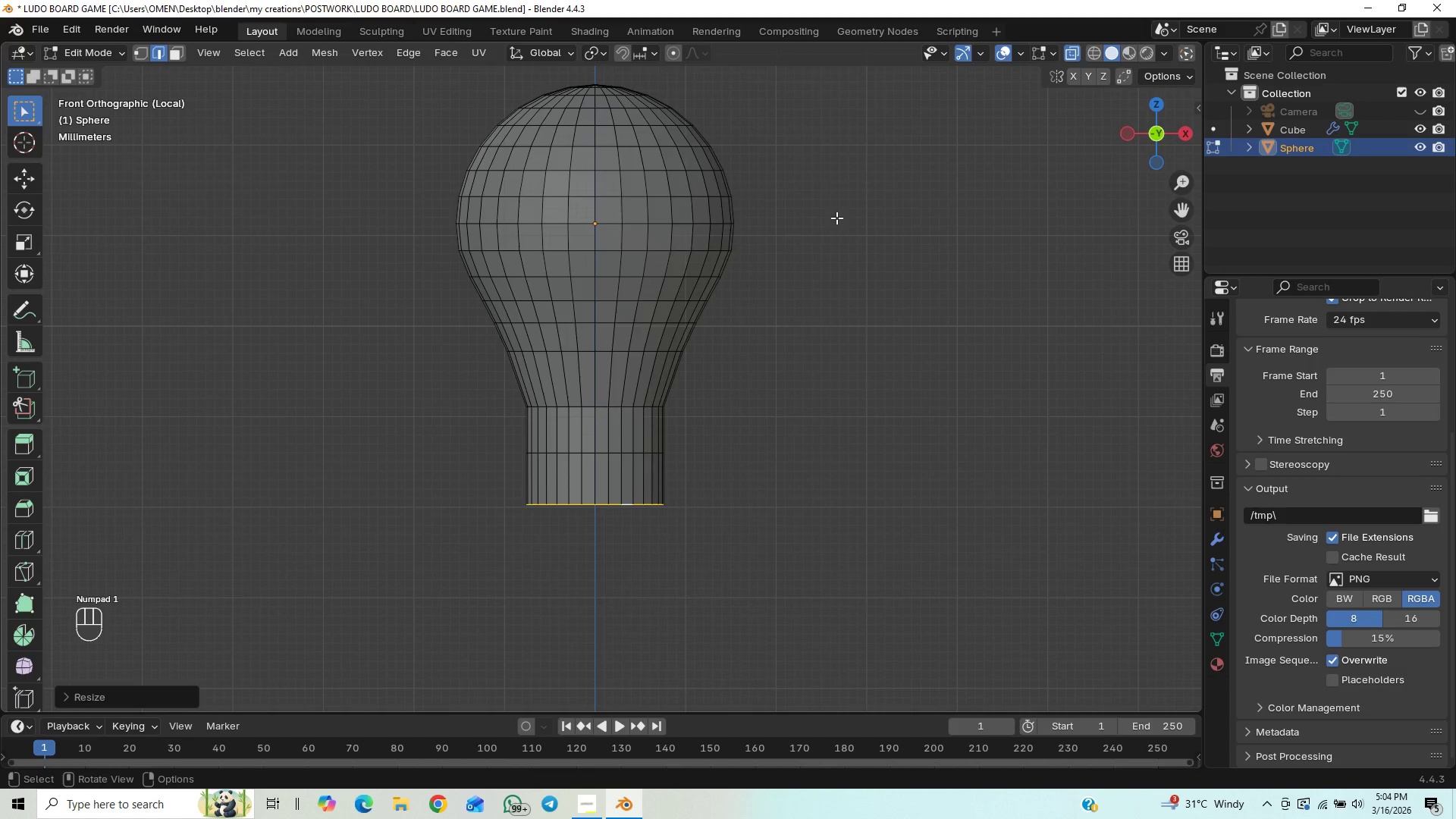 
hold_key(key=ShiftLeft, duration=0.69)
 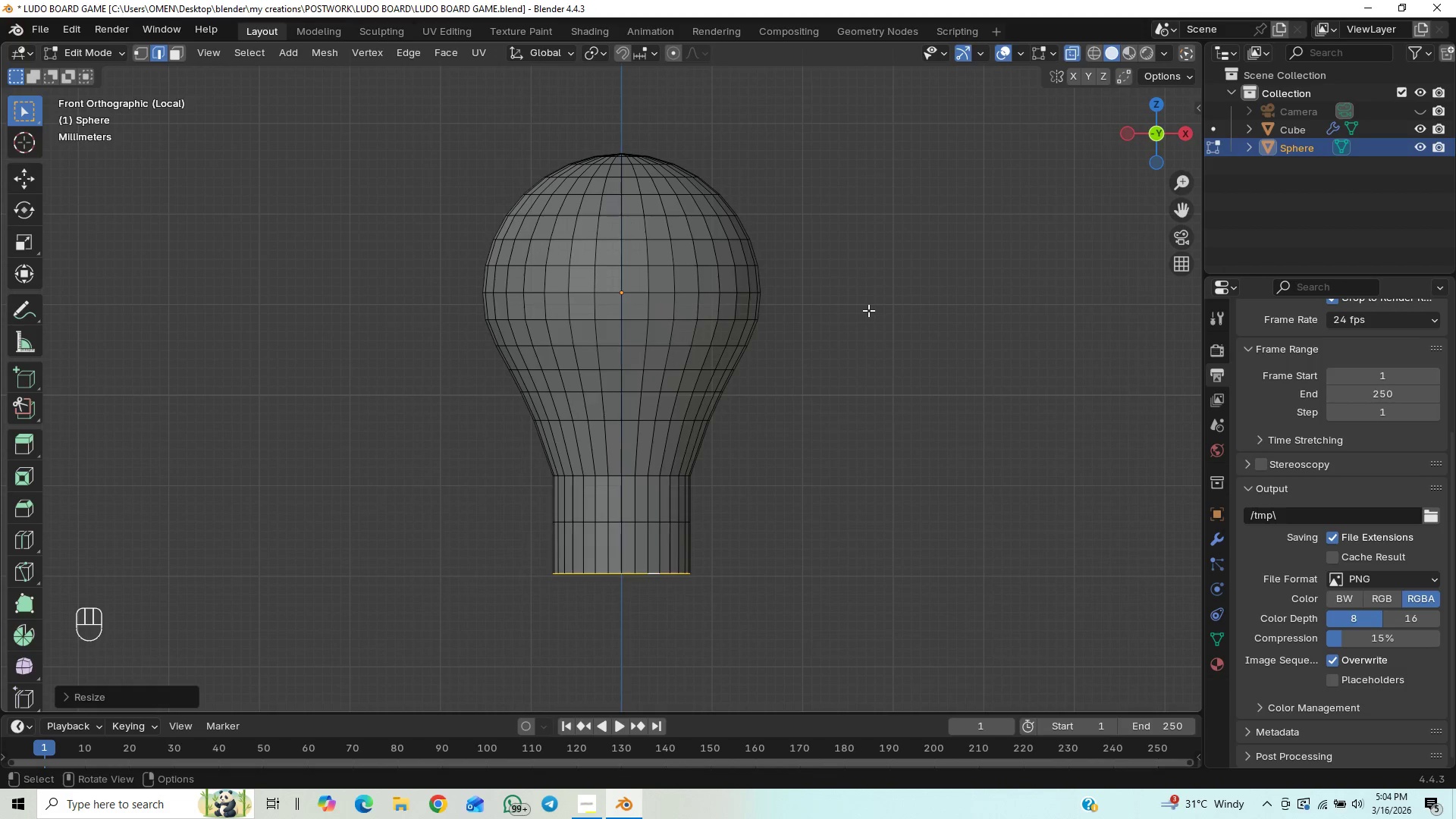 
key(S)
 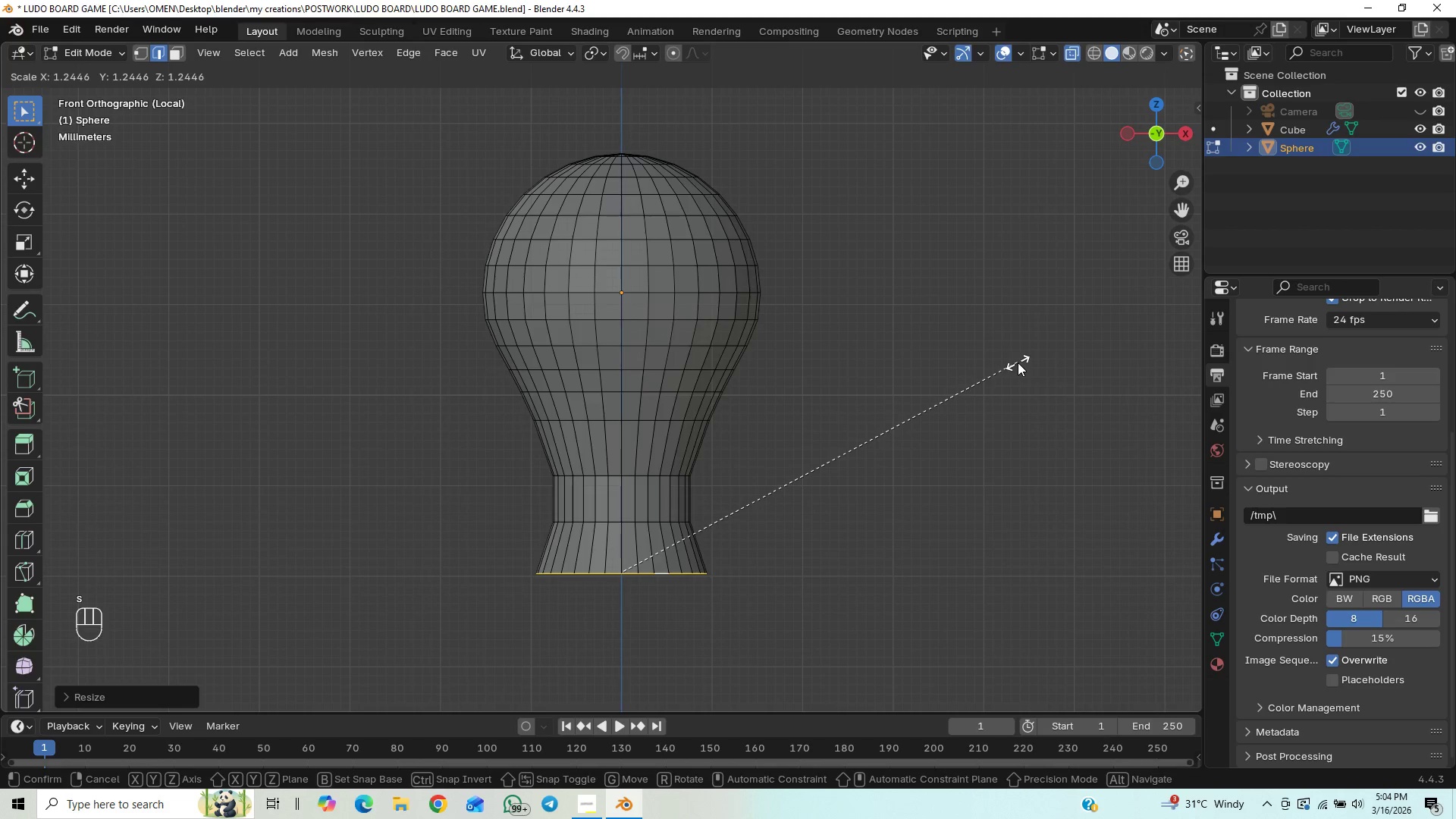 
left_click([1003, 371])
 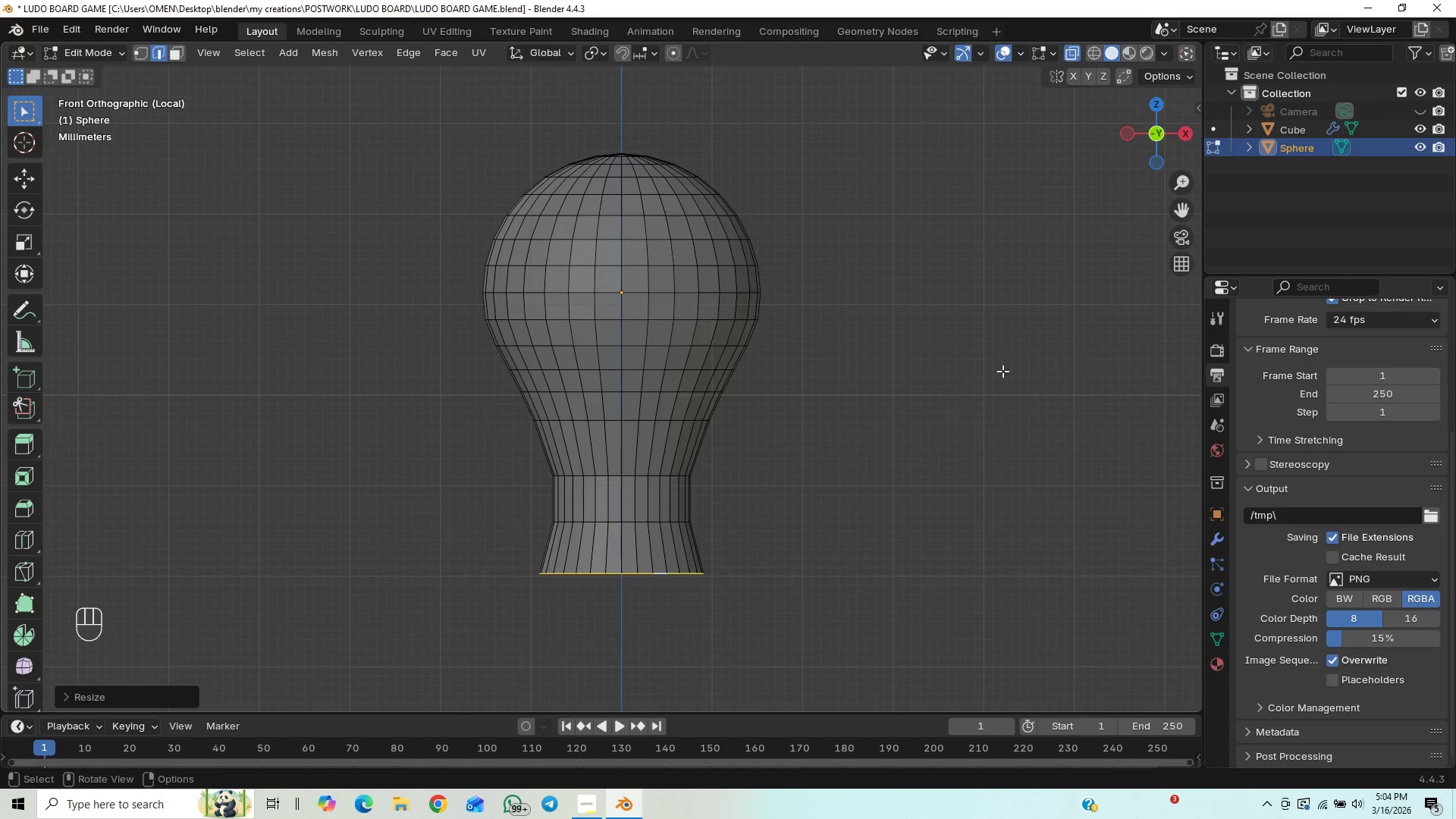 
key(E)
 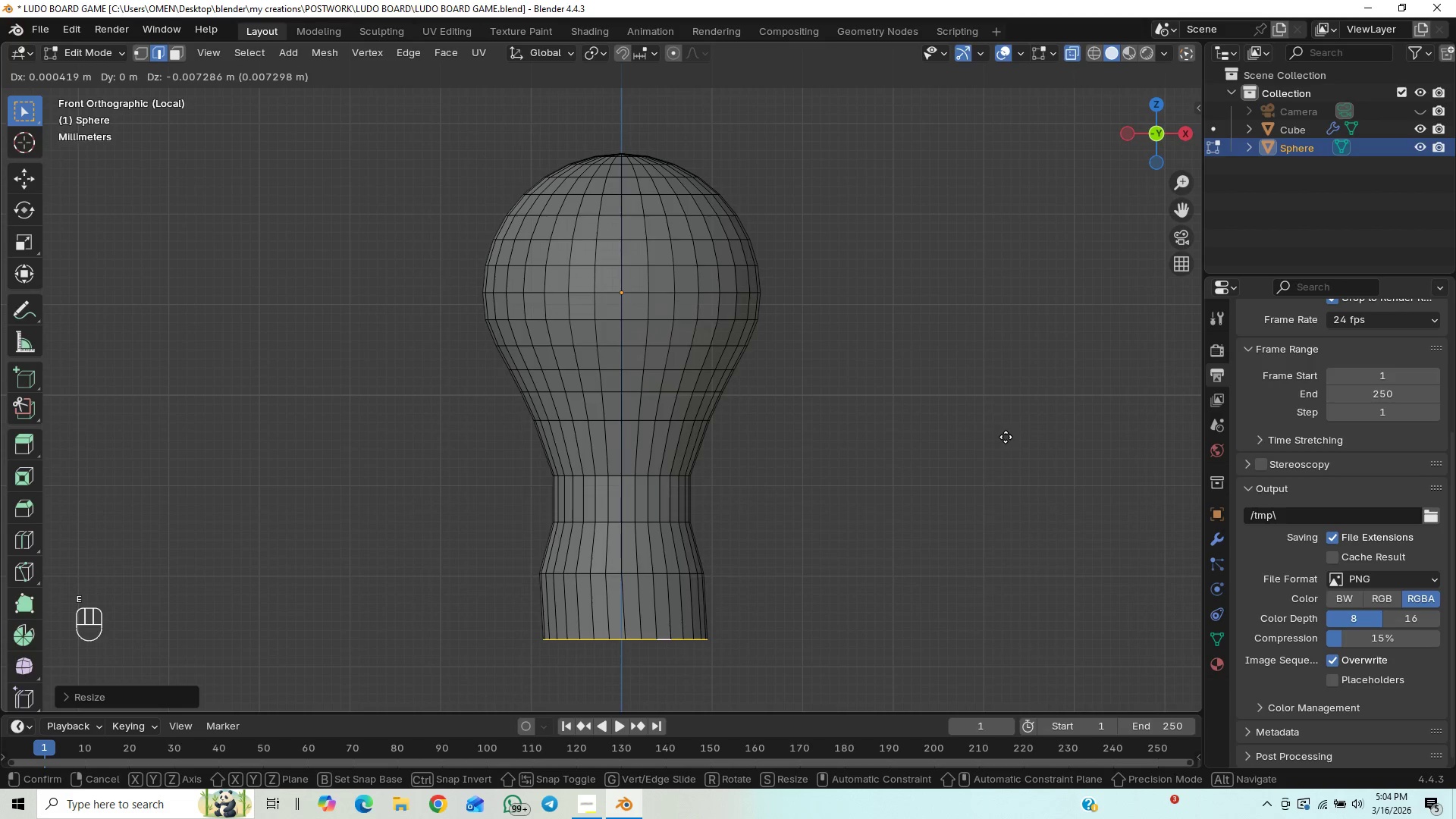 
key(Z)
 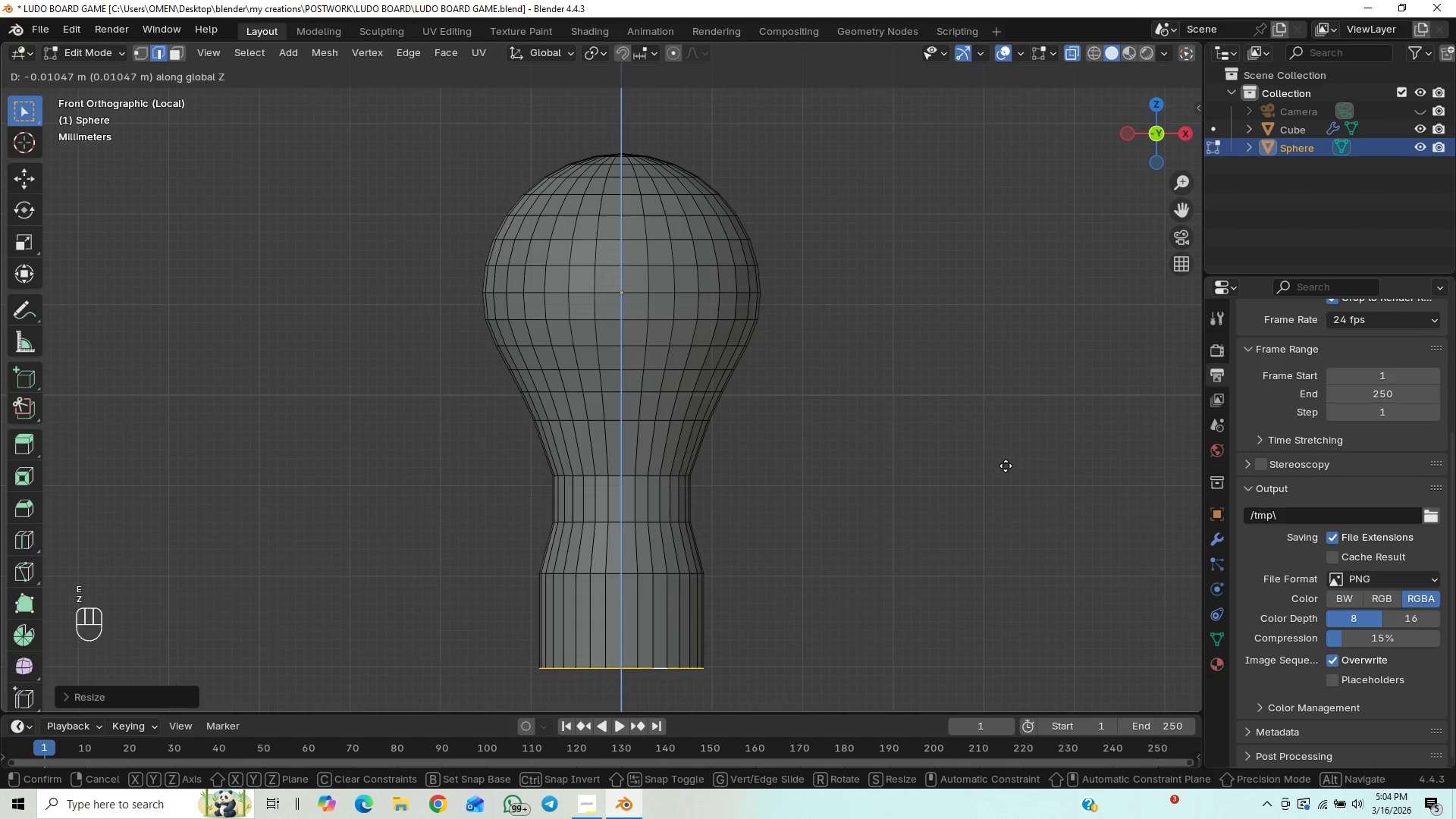 
left_click([1006, 466])
 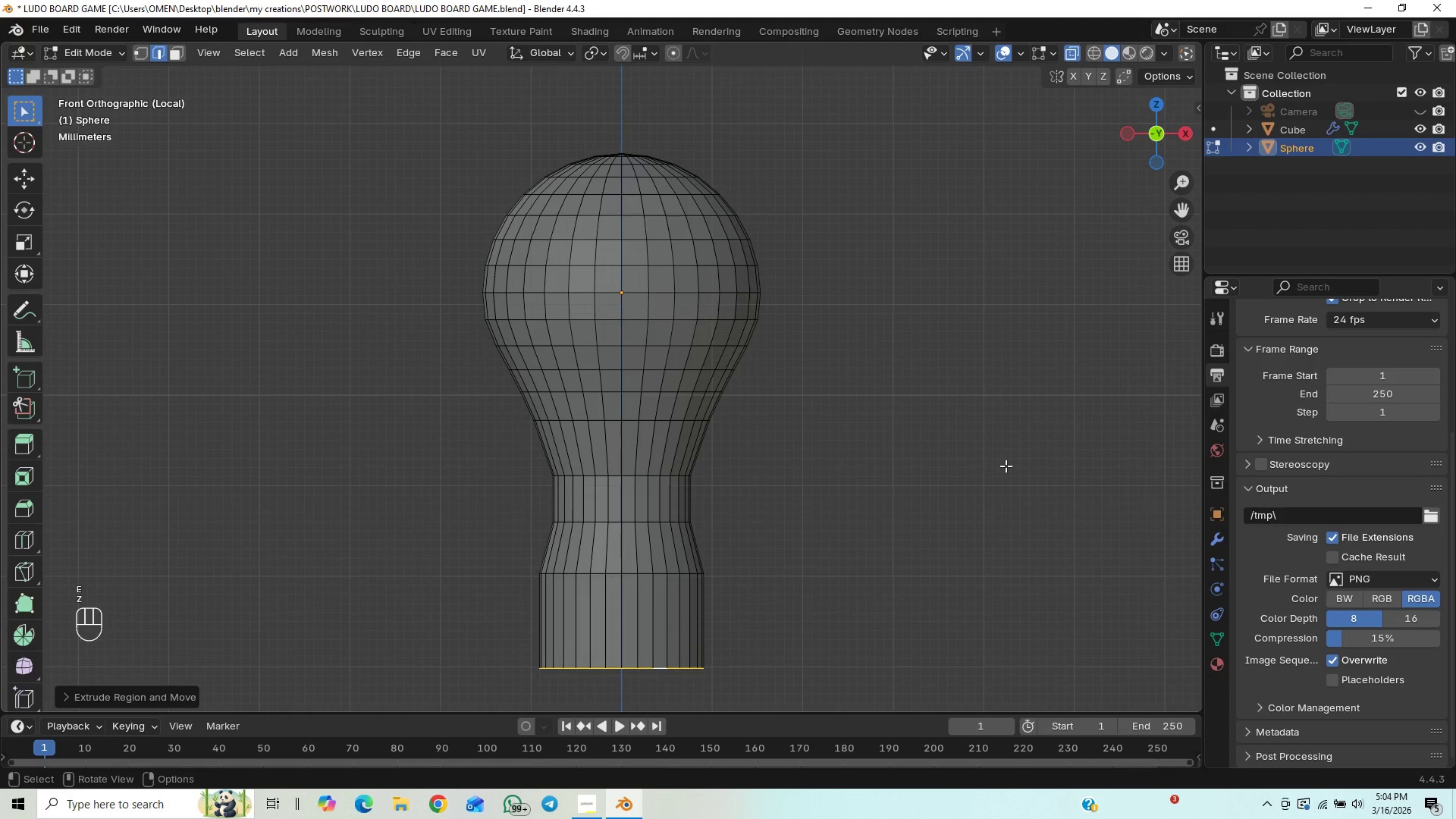 
key(S)
 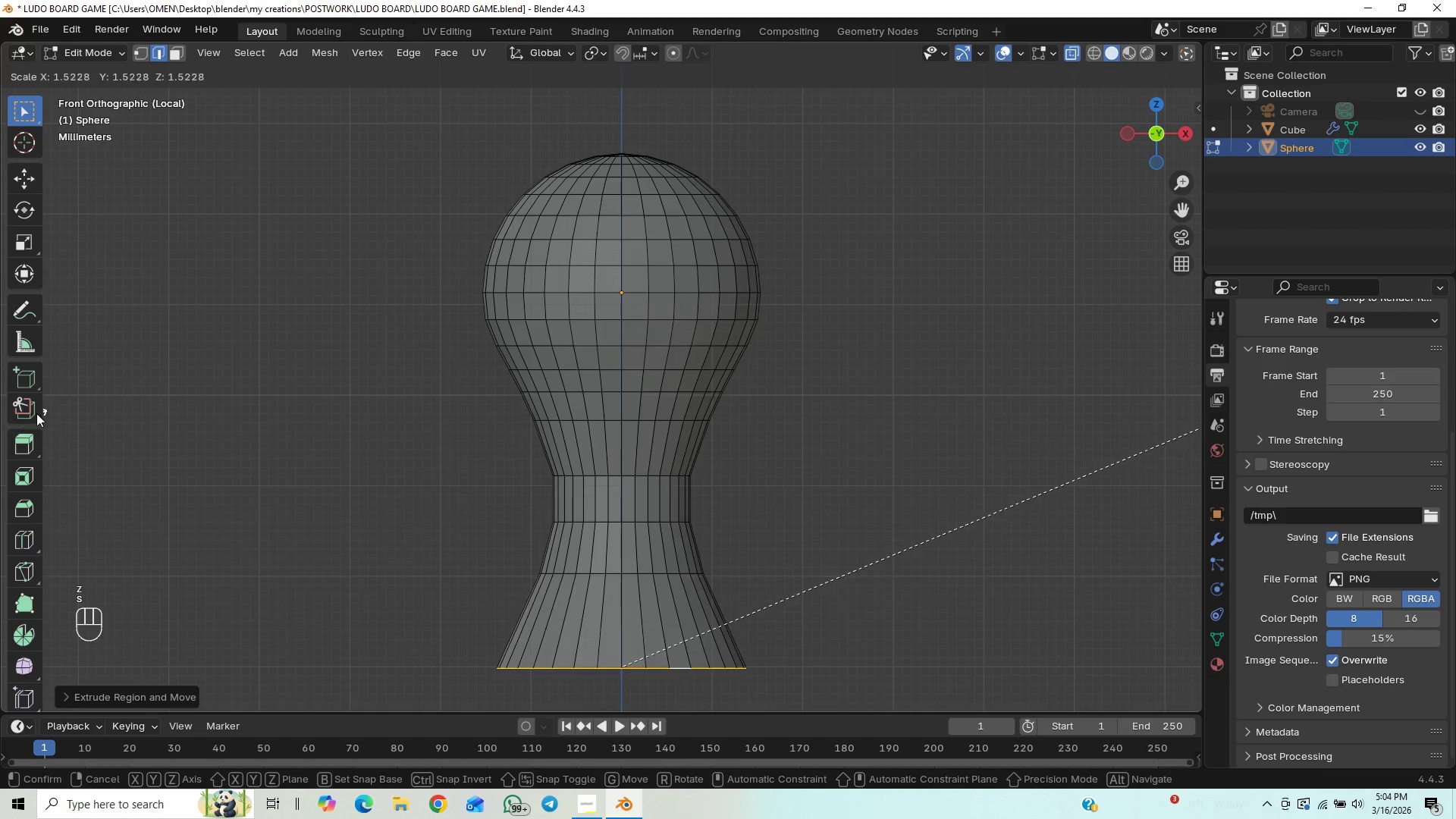 
left_click([60, 402])
 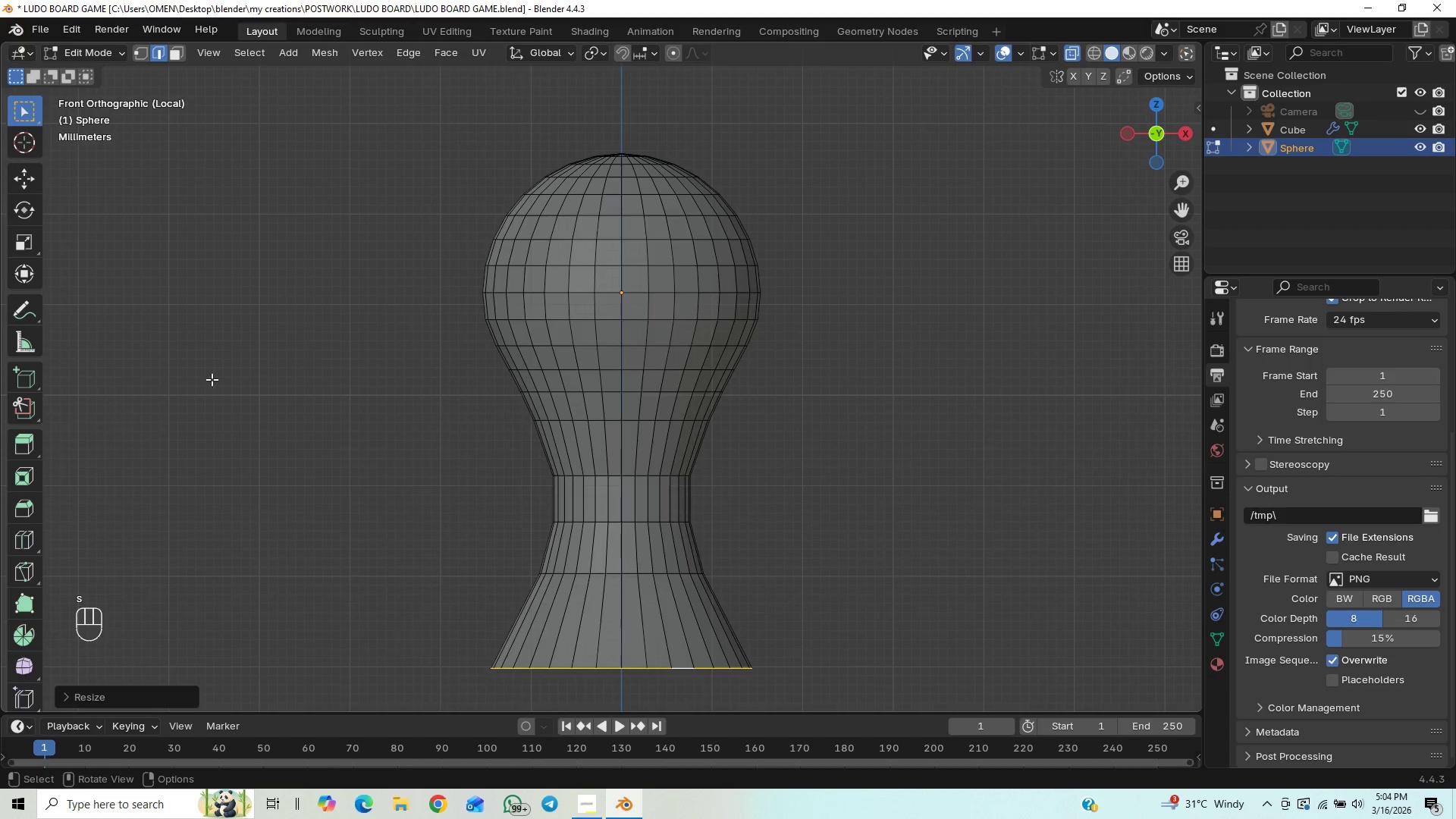 
scroll: coordinate [730, 357], scroll_direction: down, amount: 4.0
 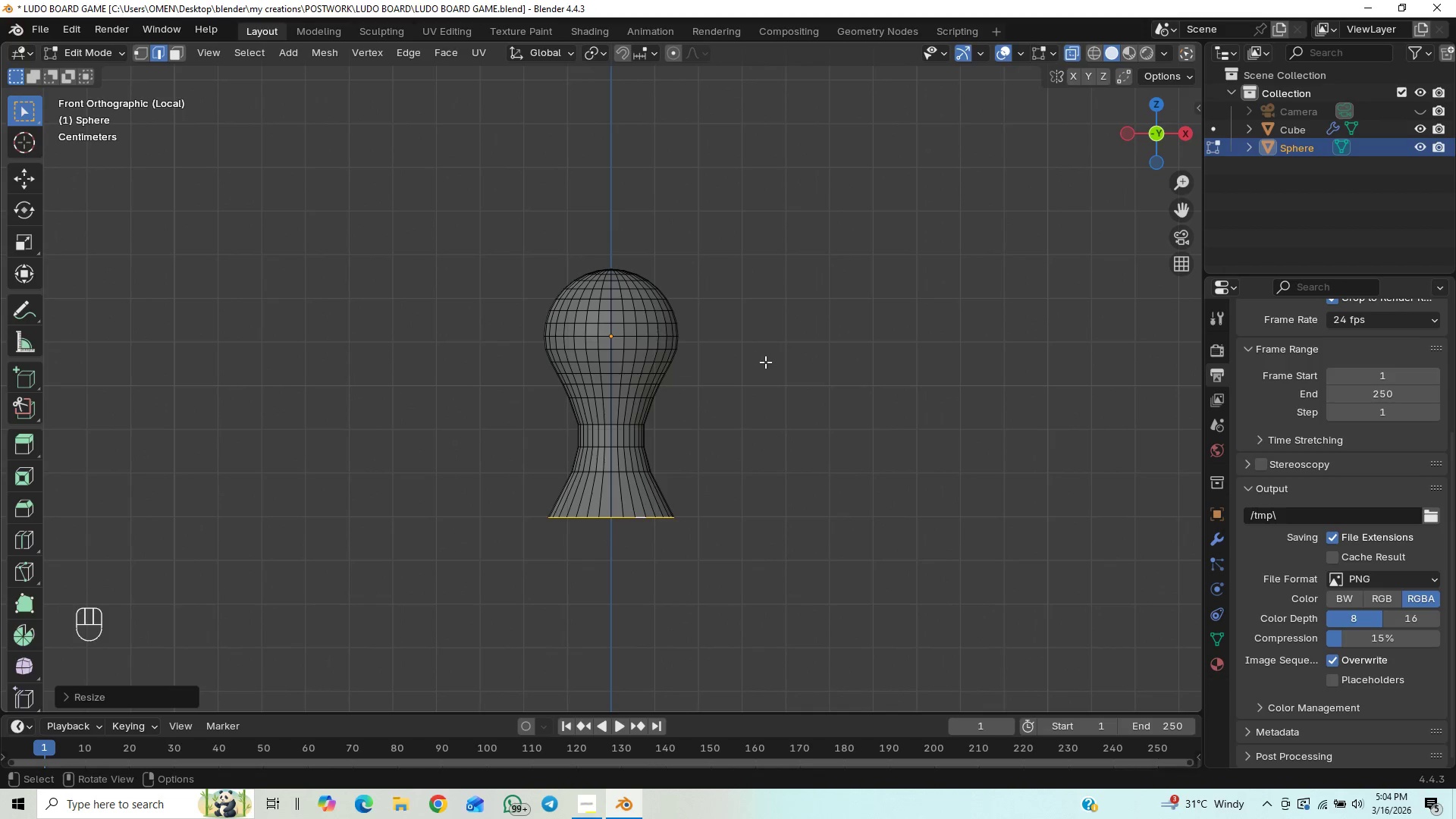 
type(ez)
 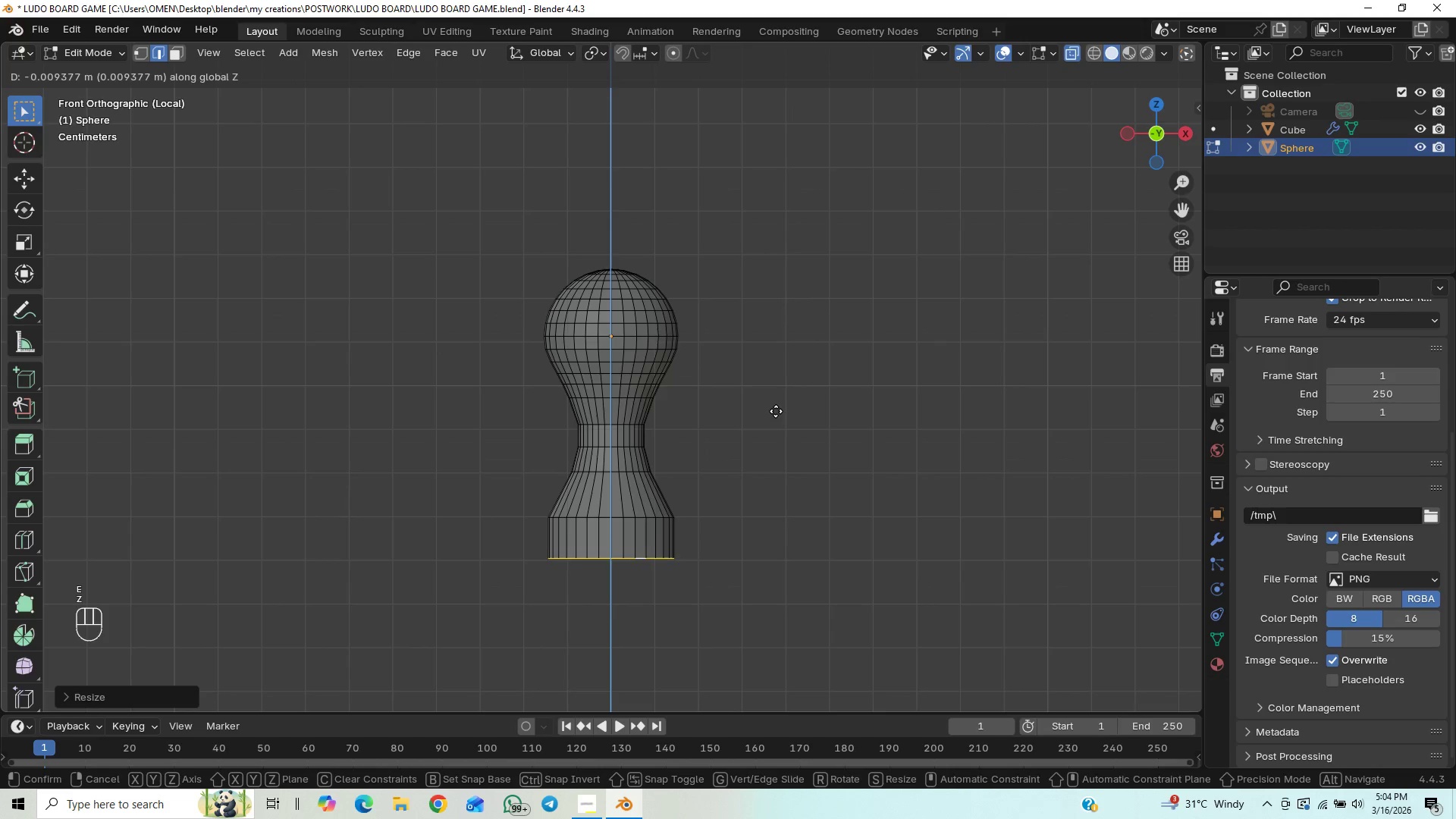 
left_click([774, 398])
 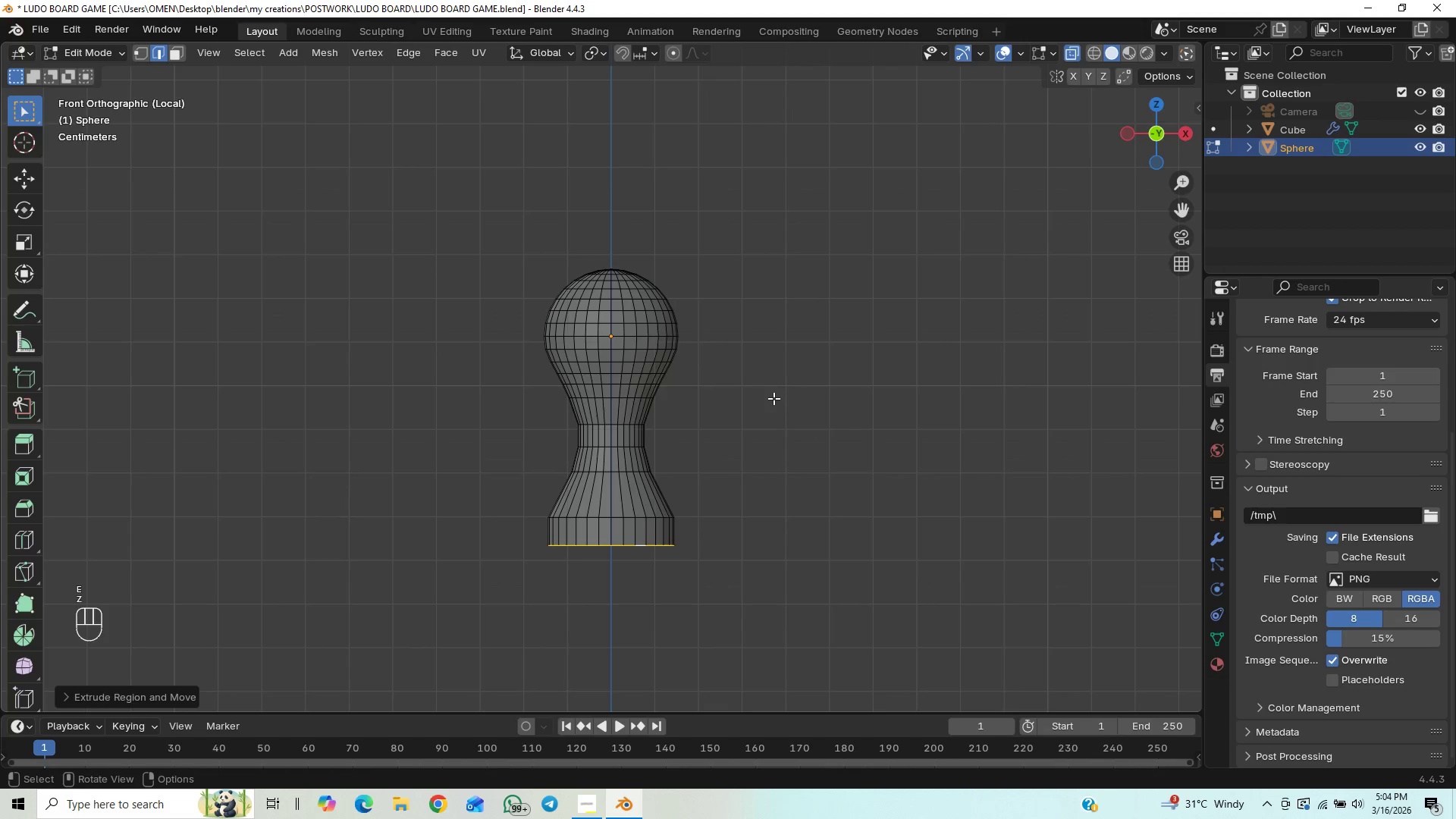 
key(S)
 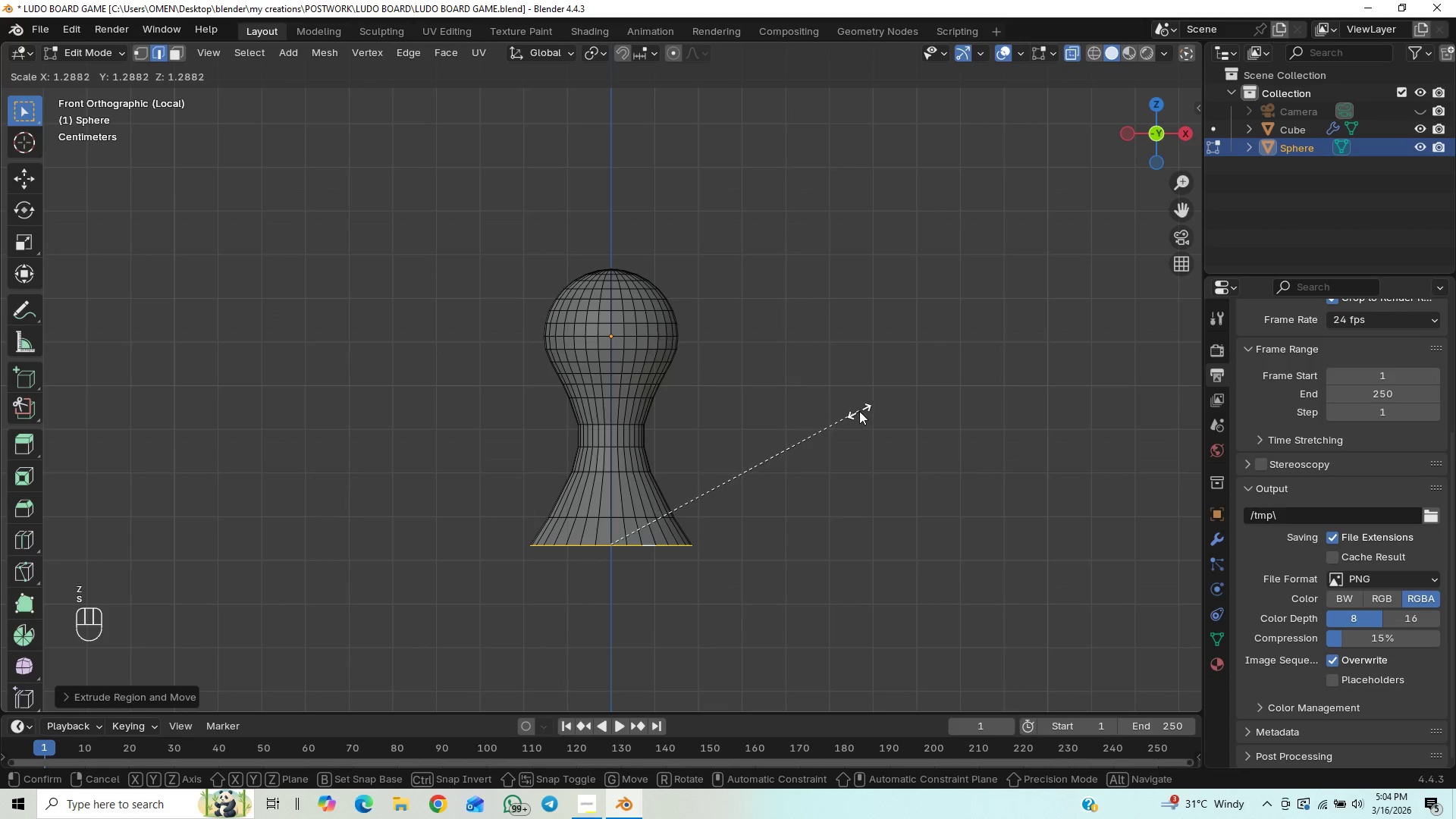 
left_click([861, 410])
 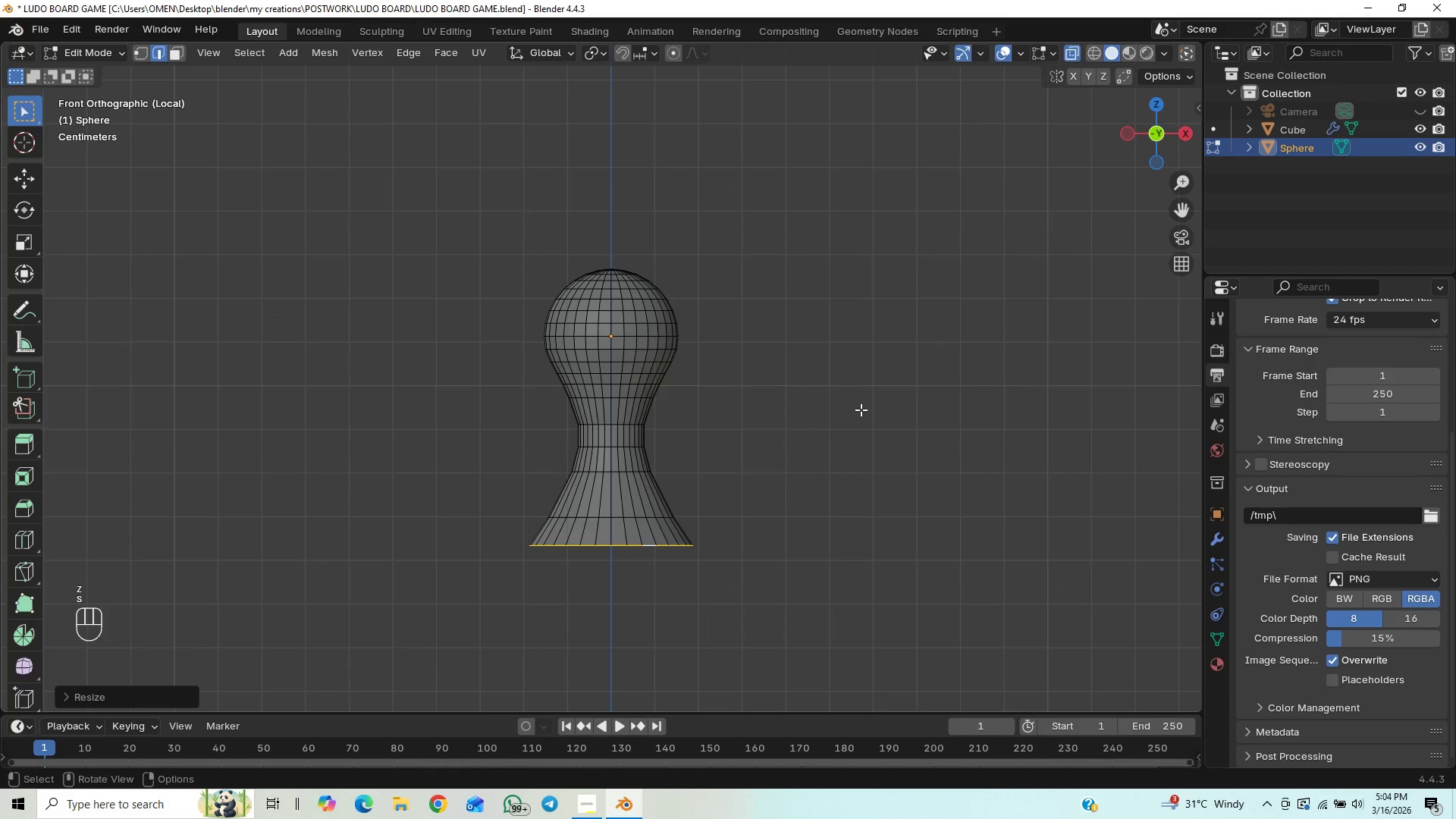 
type(ez)
 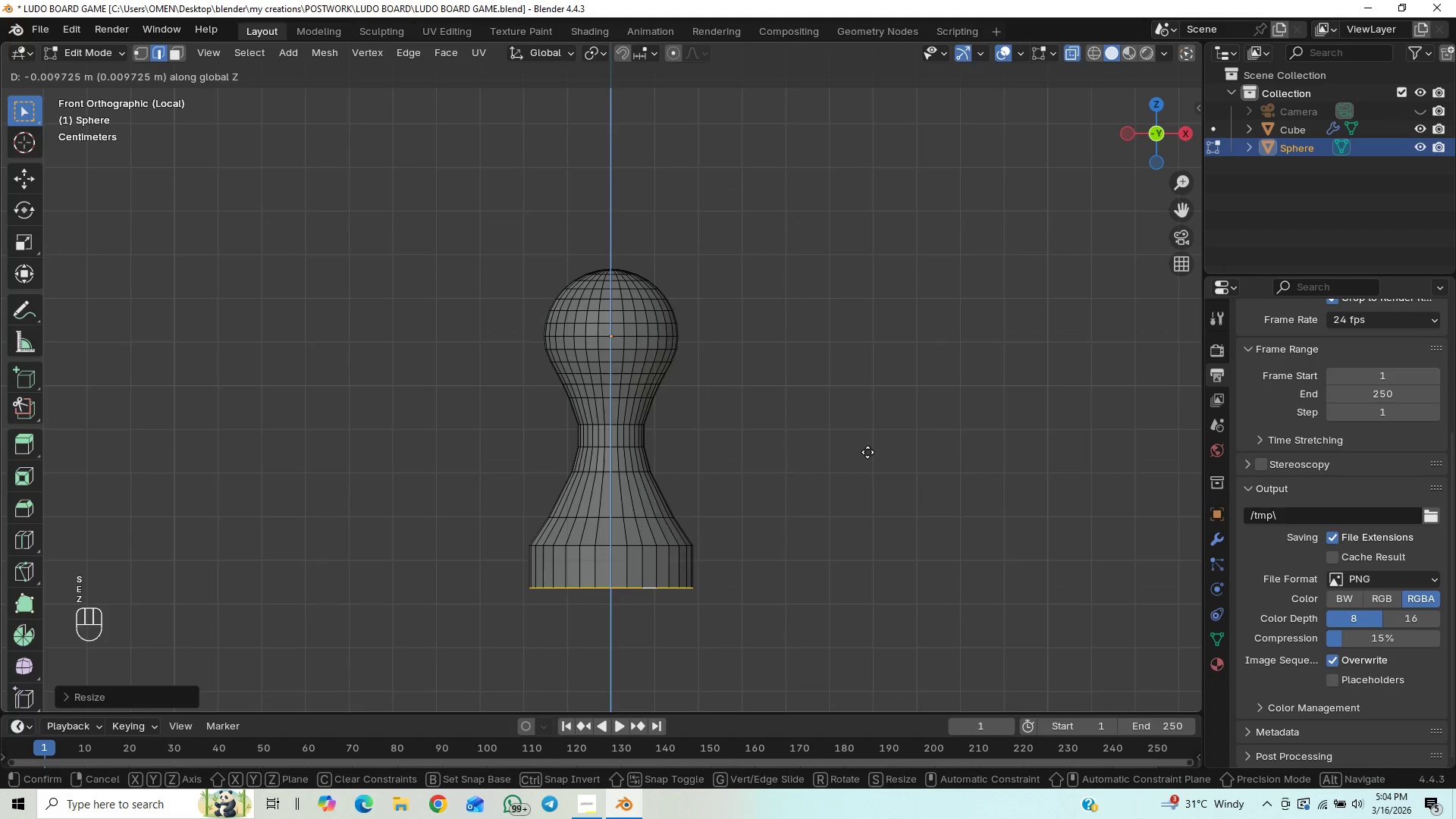 
left_click([868, 452])
 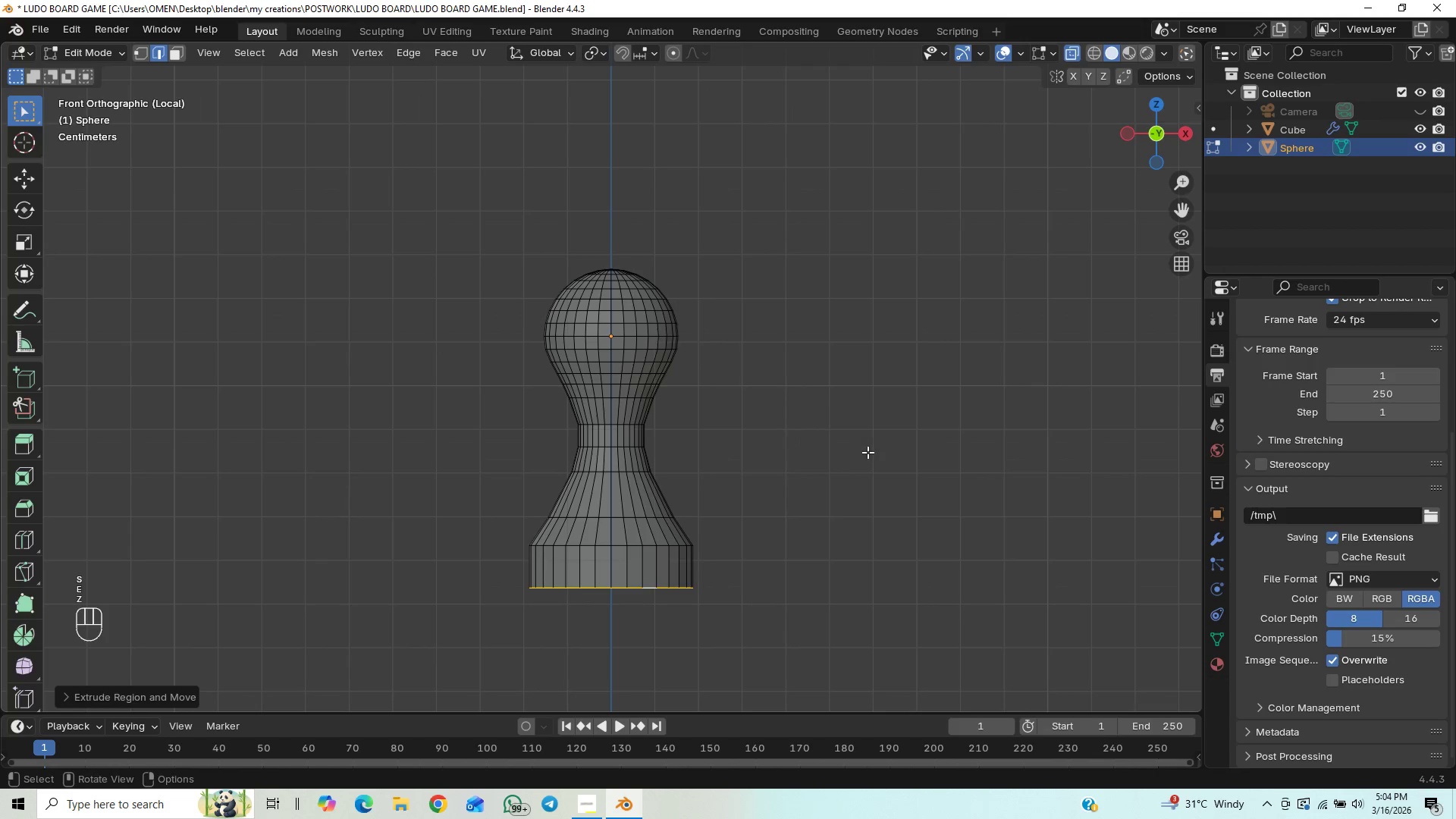 
key(S)
 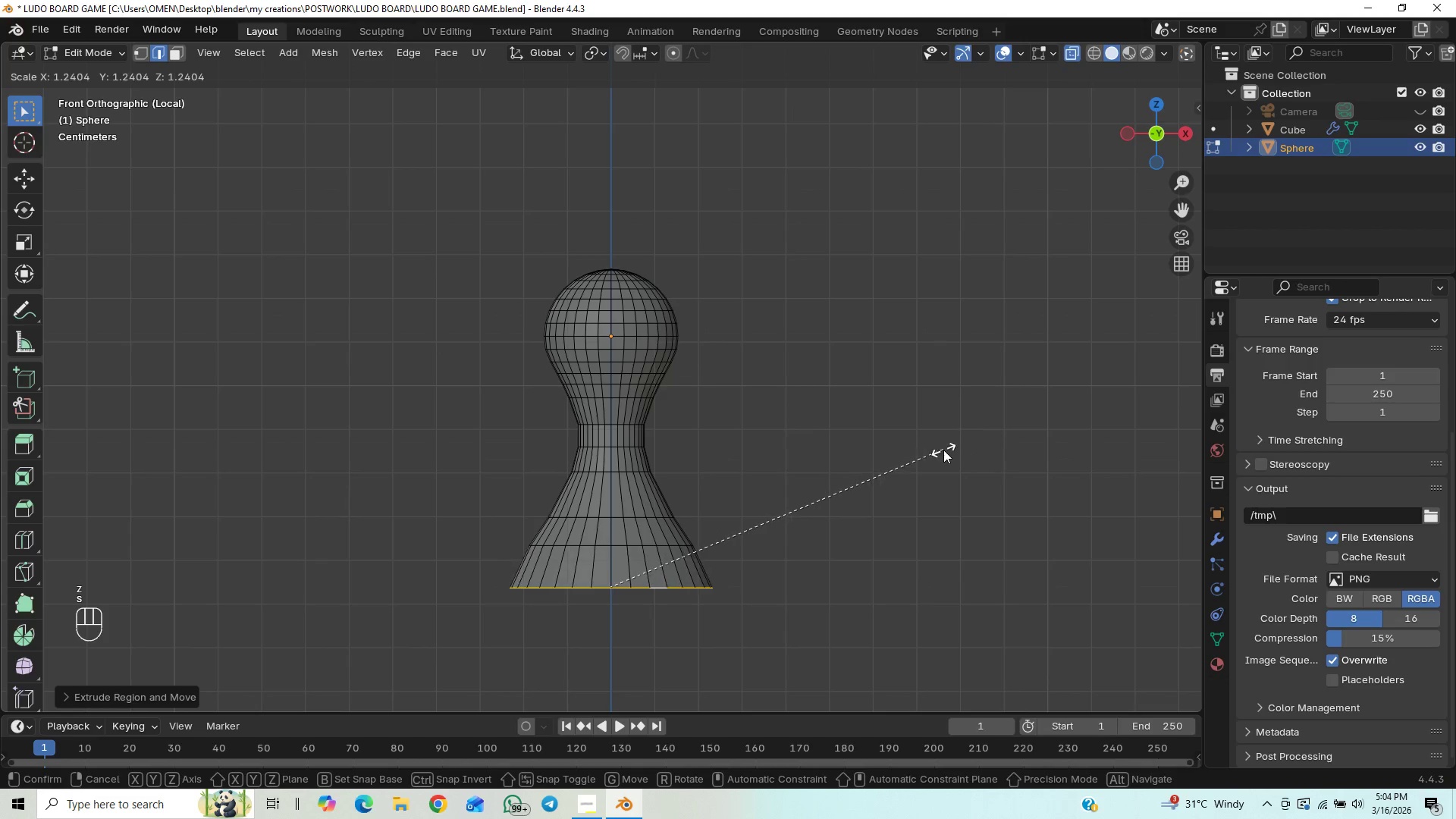 
left_click([943, 450])
 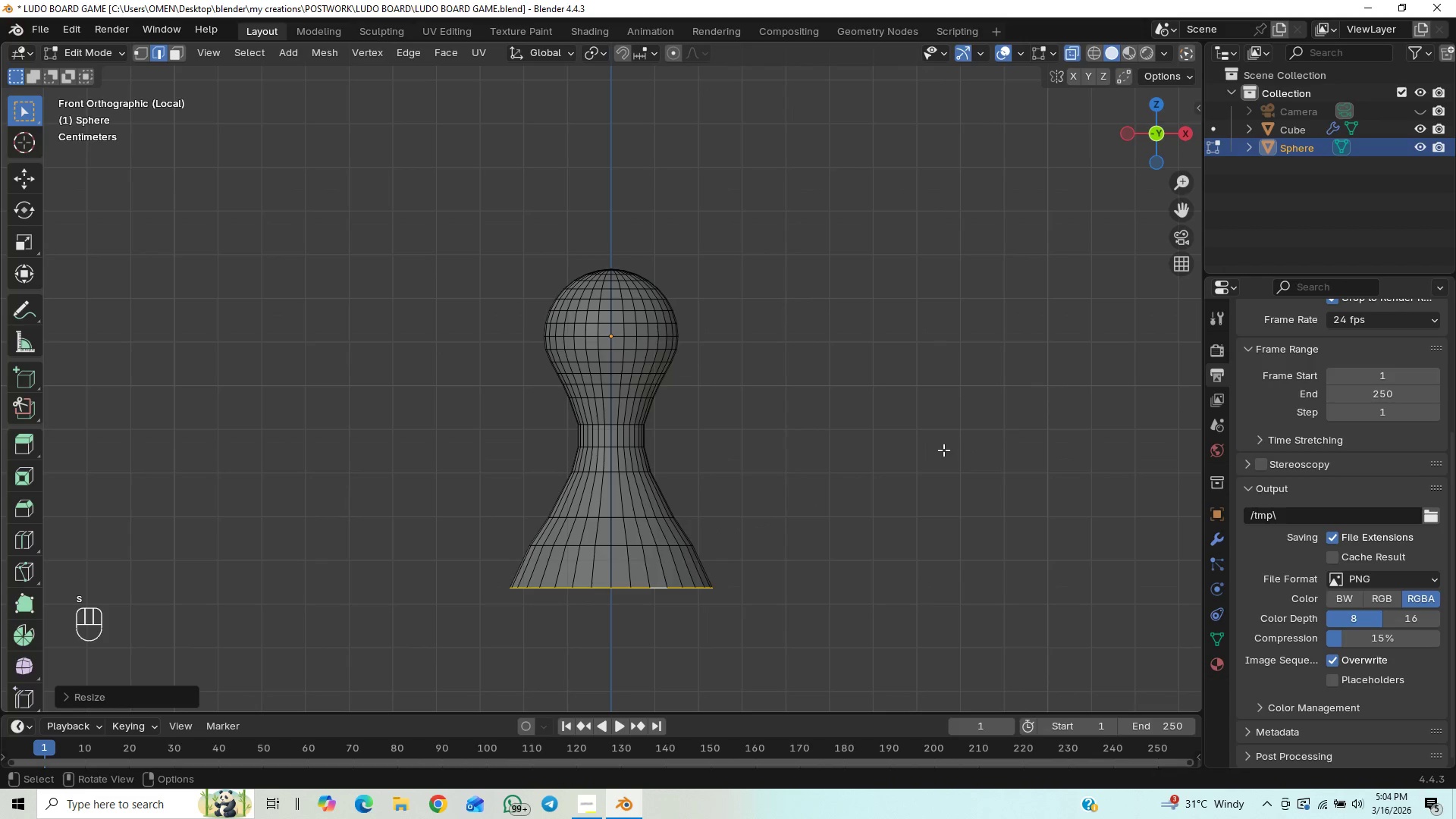 
key(E)
 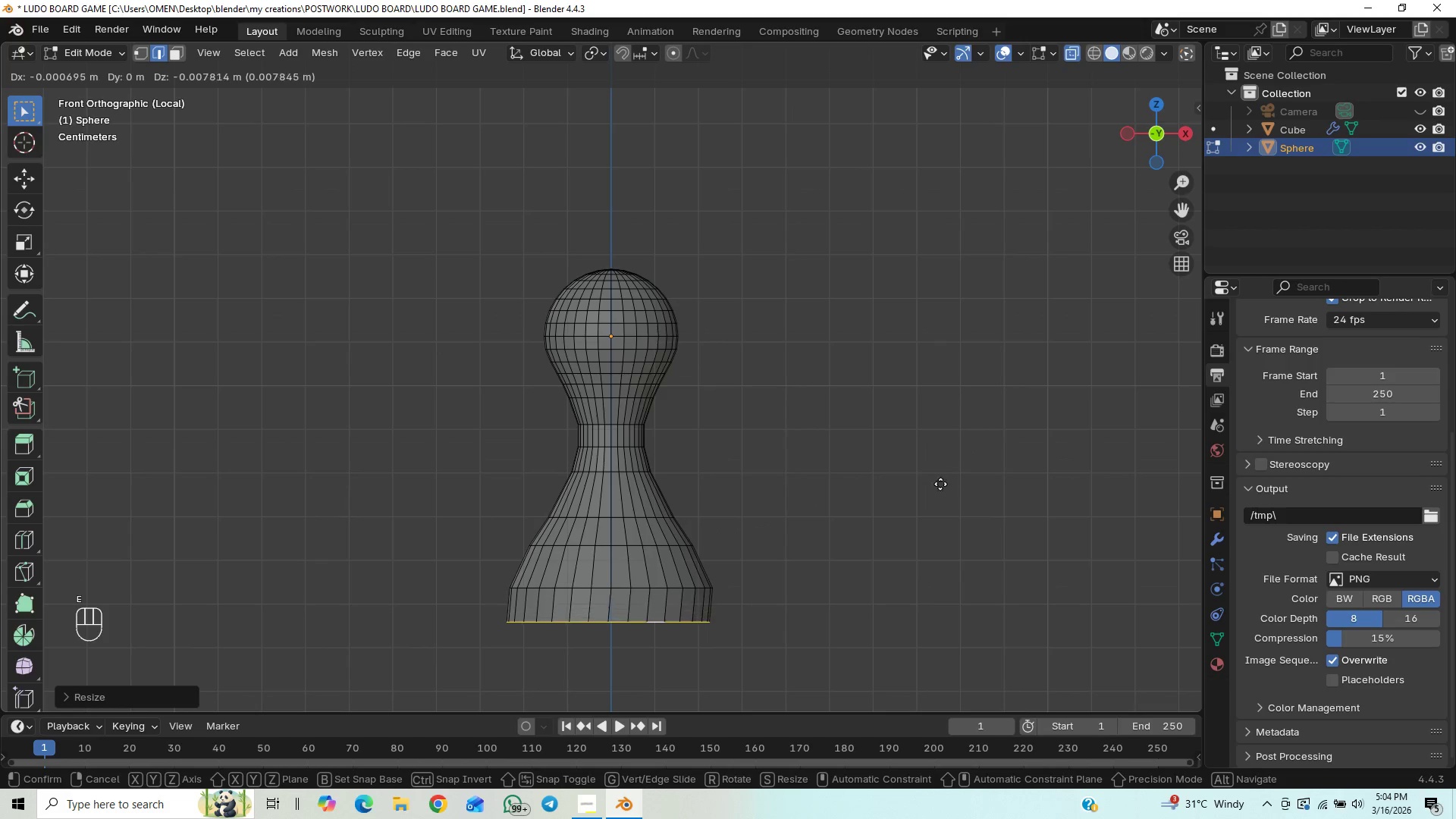 
key(Z)
 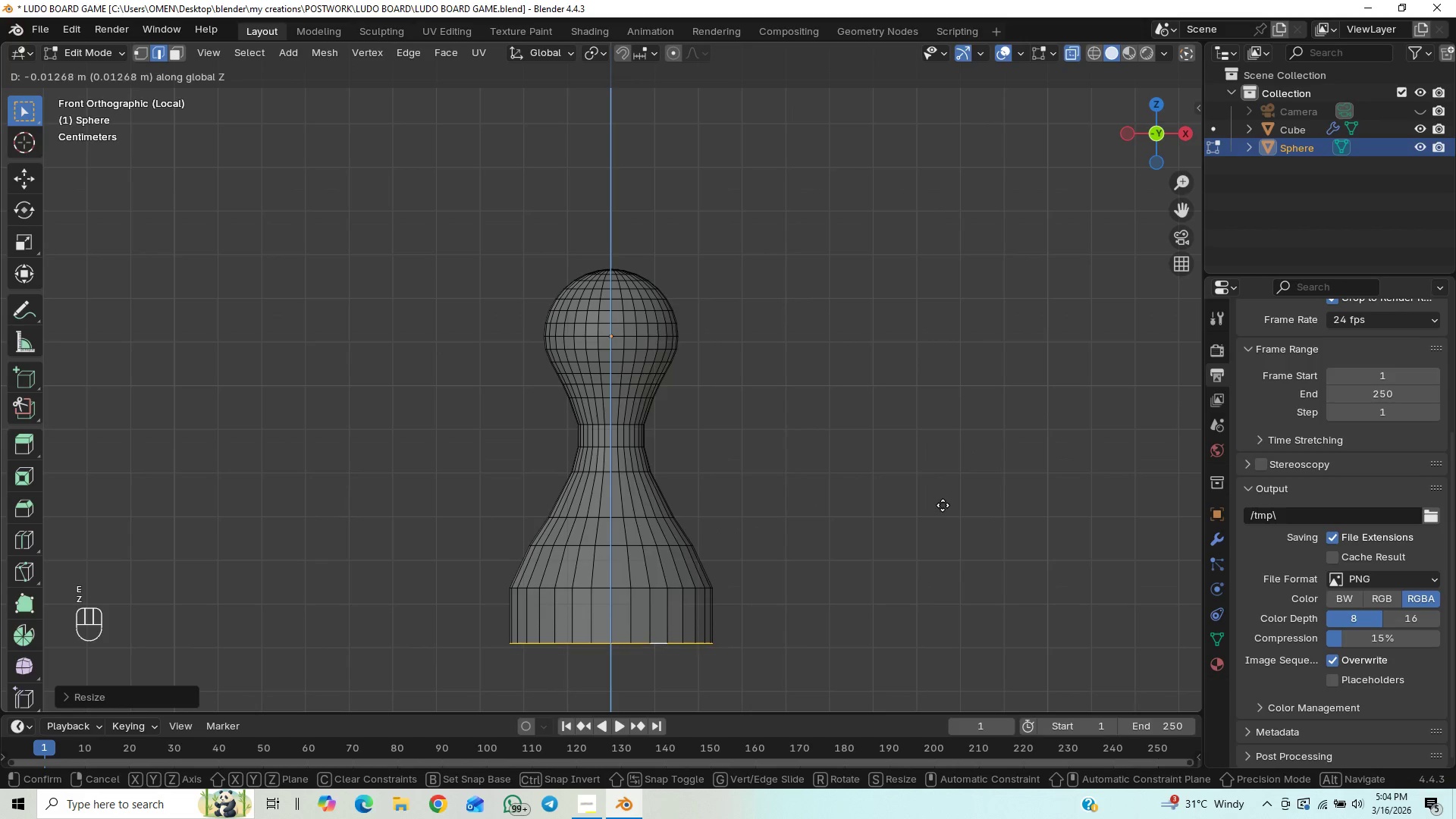 
left_click([943, 505])
 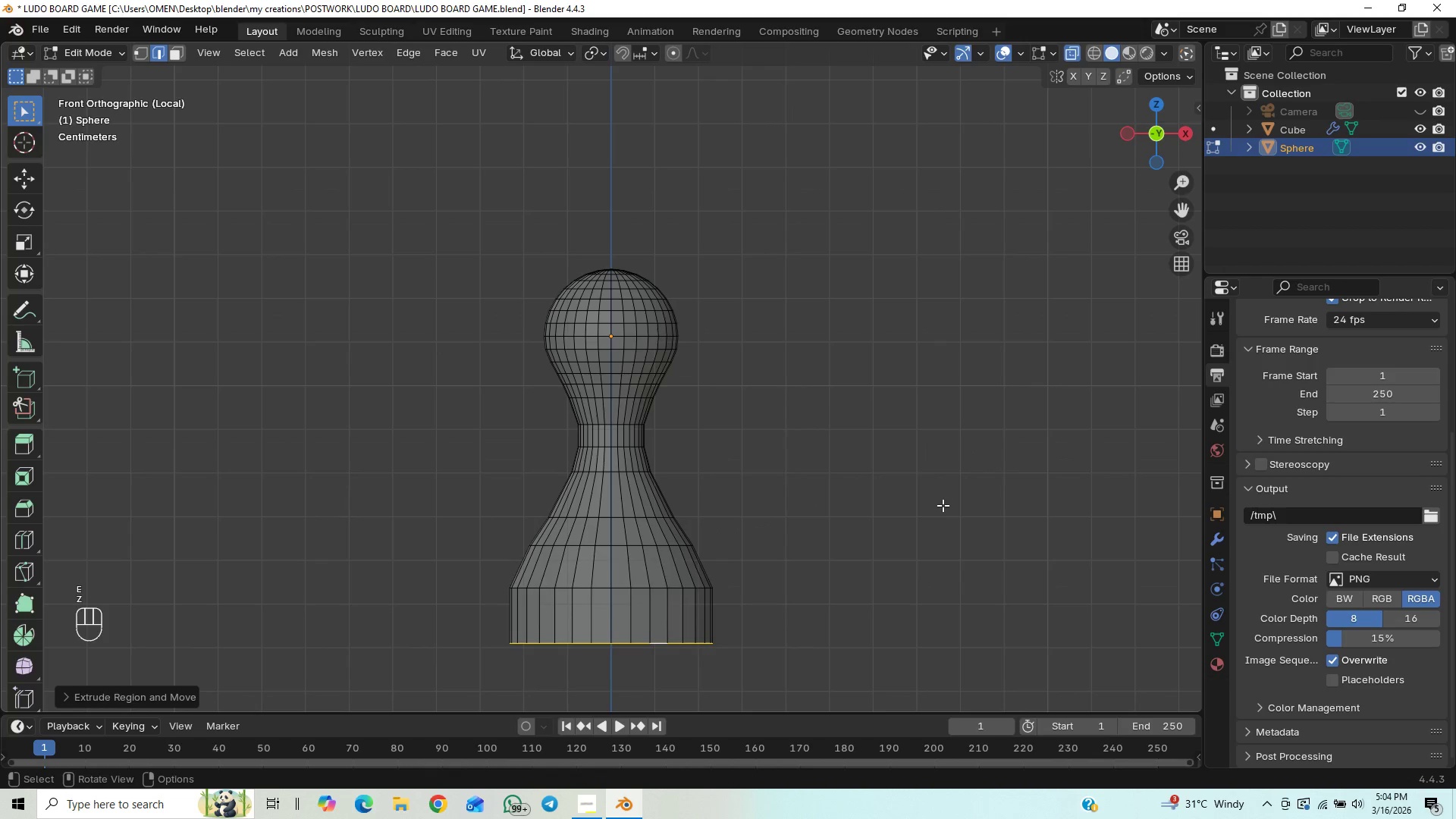 
key(S)
 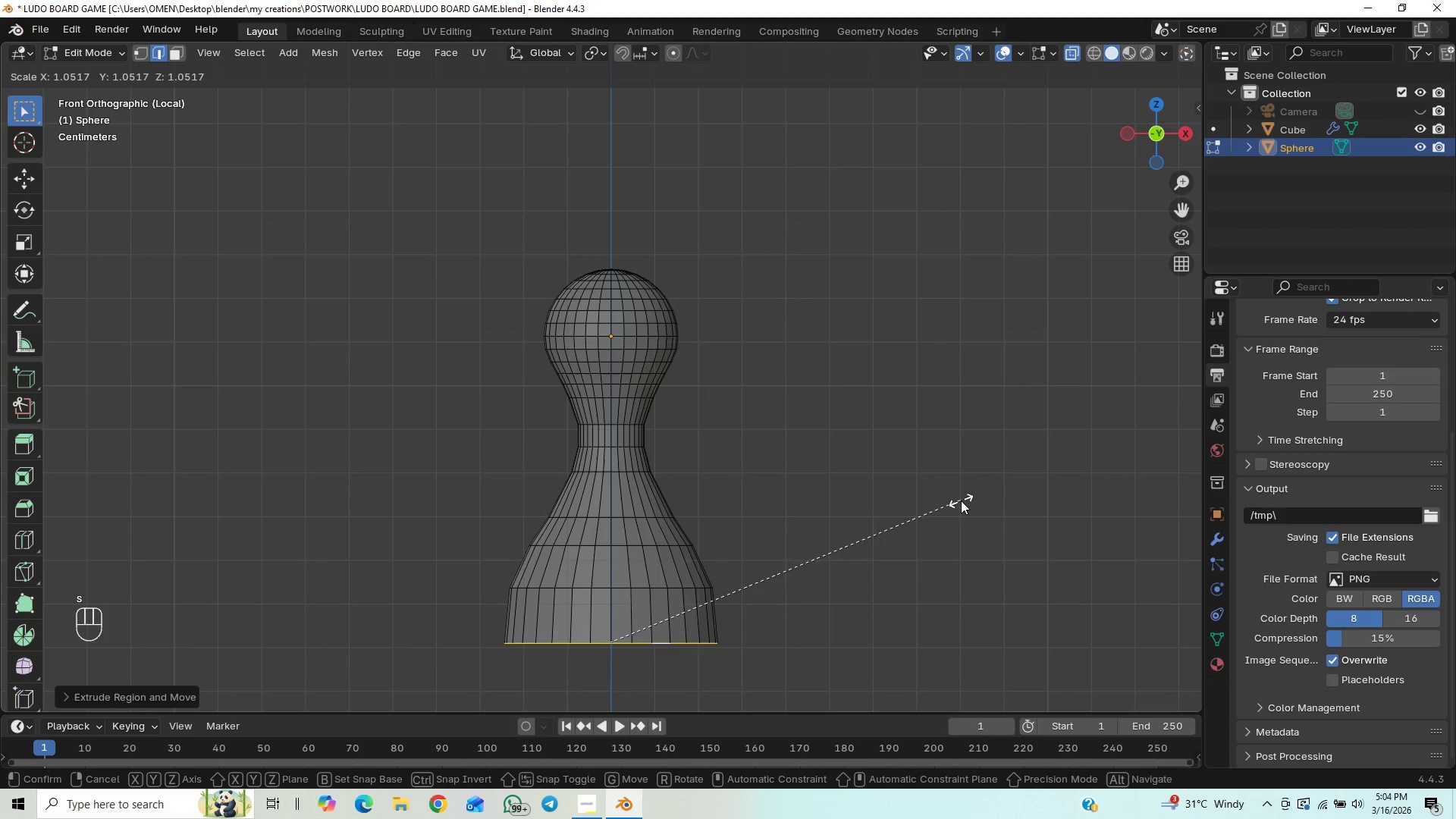 
left_click([960, 502])
 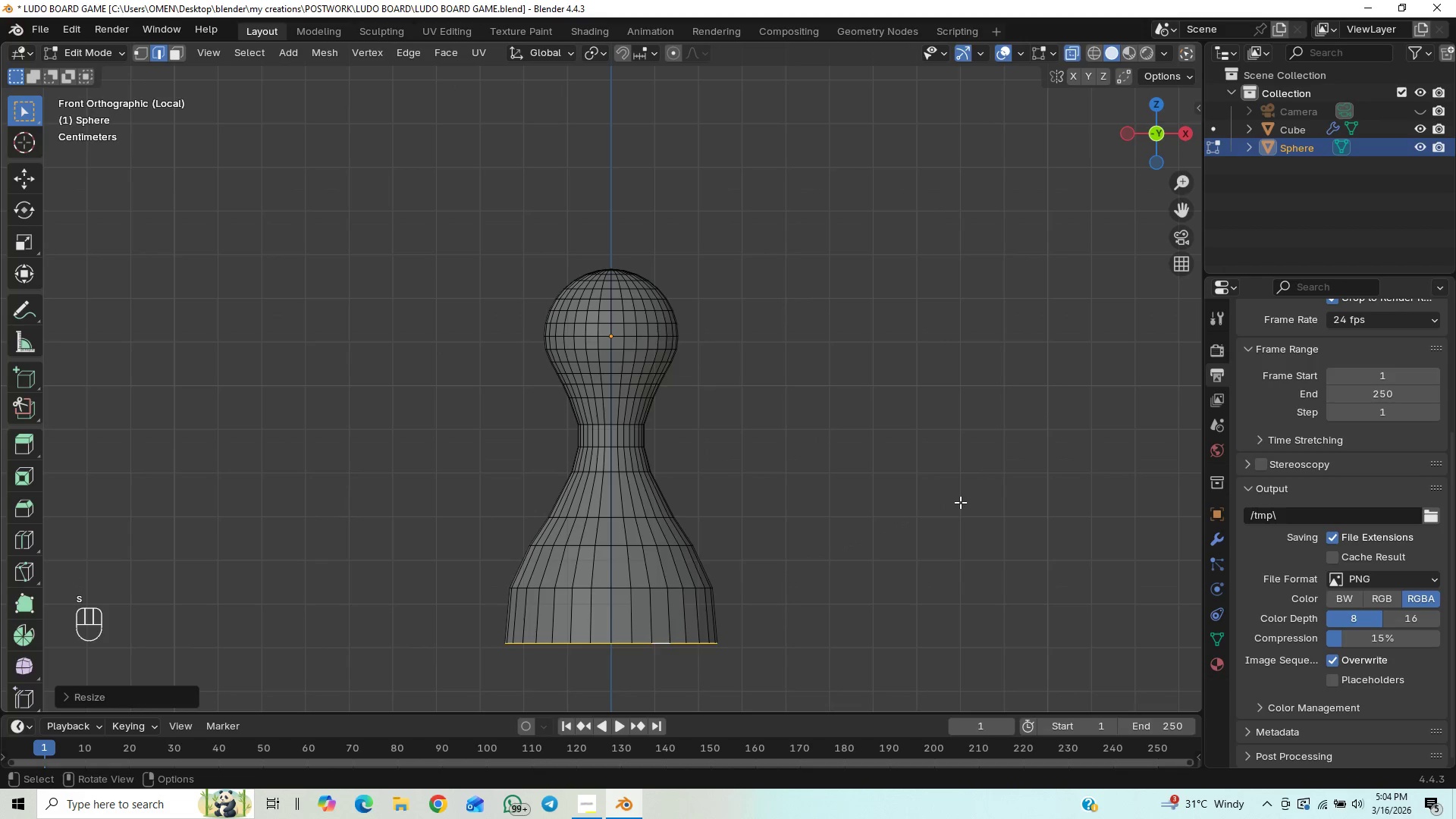 
key(E)
 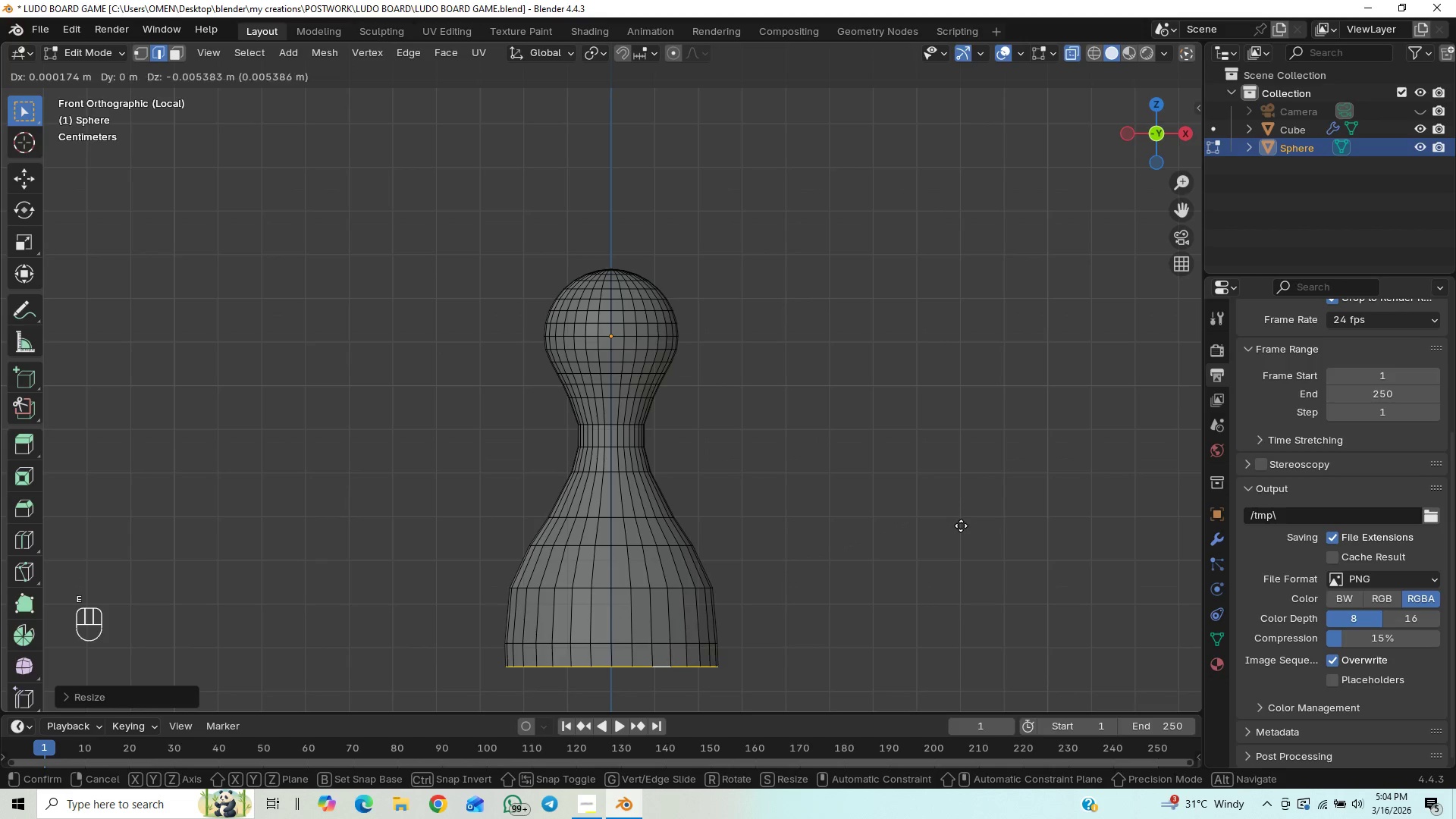 
key(Z)
 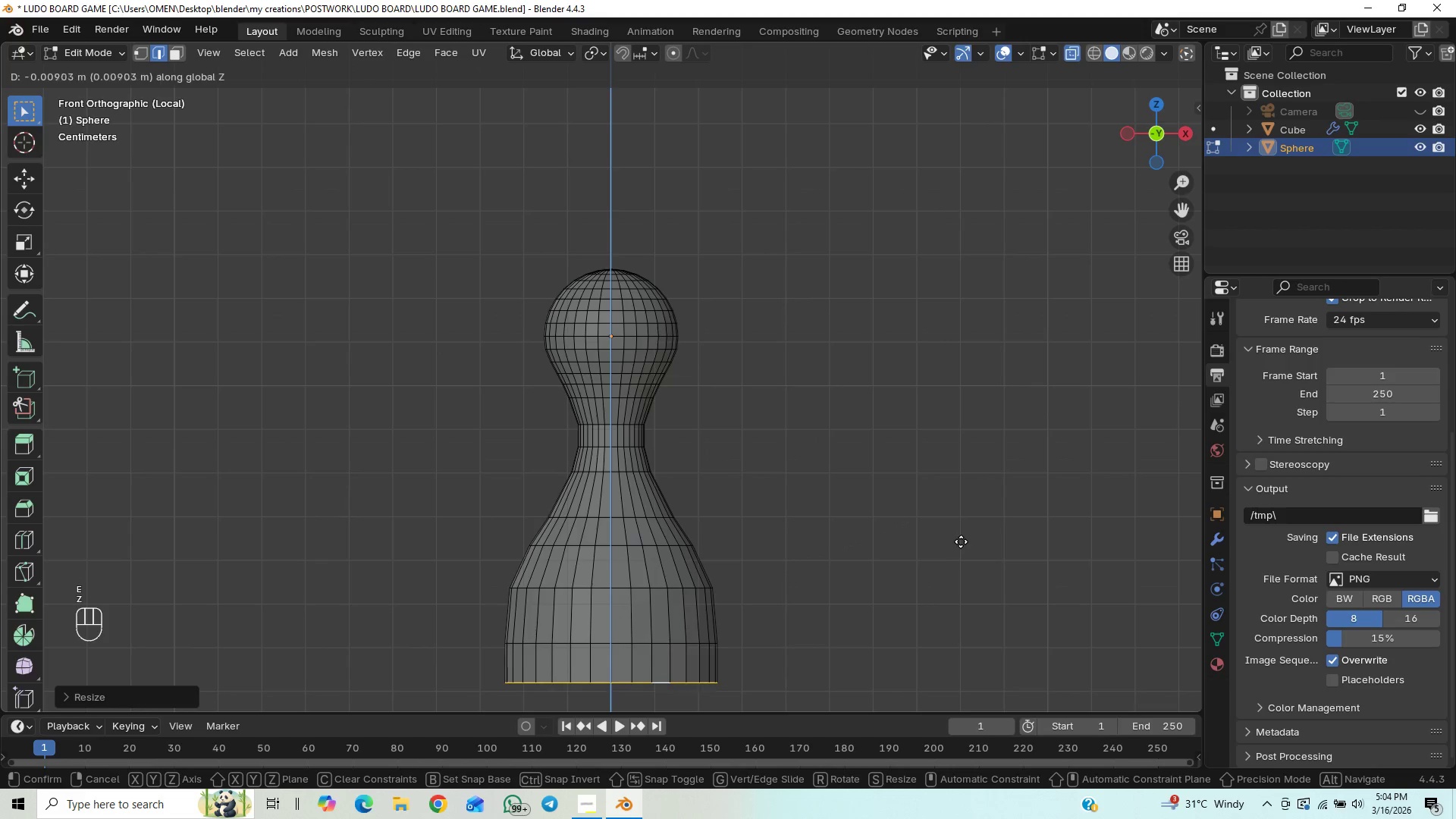 
left_click([960, 547])
 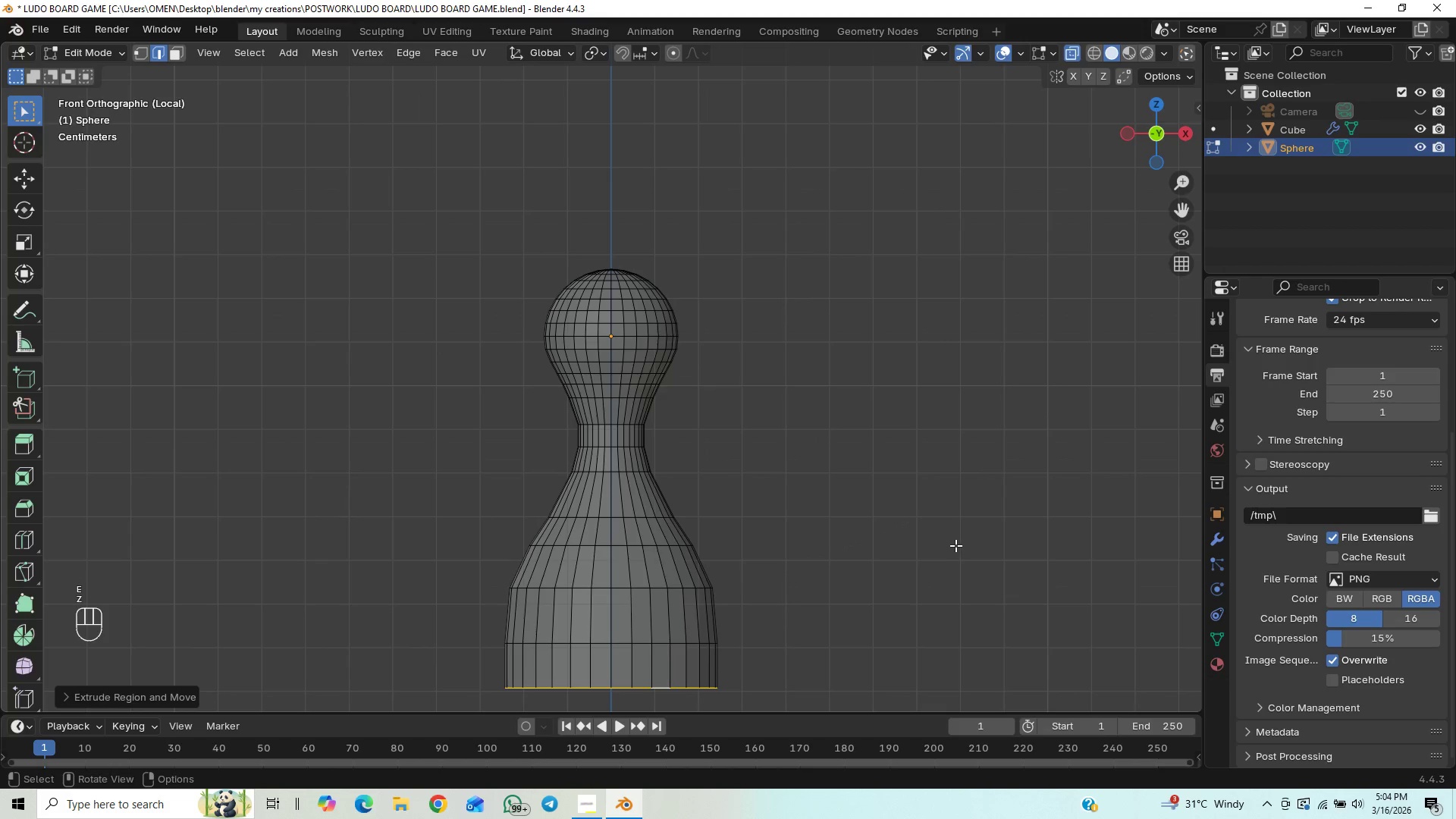 
scroll: coordinate [954, 544], scroll_direction: down, amount: 2.0
 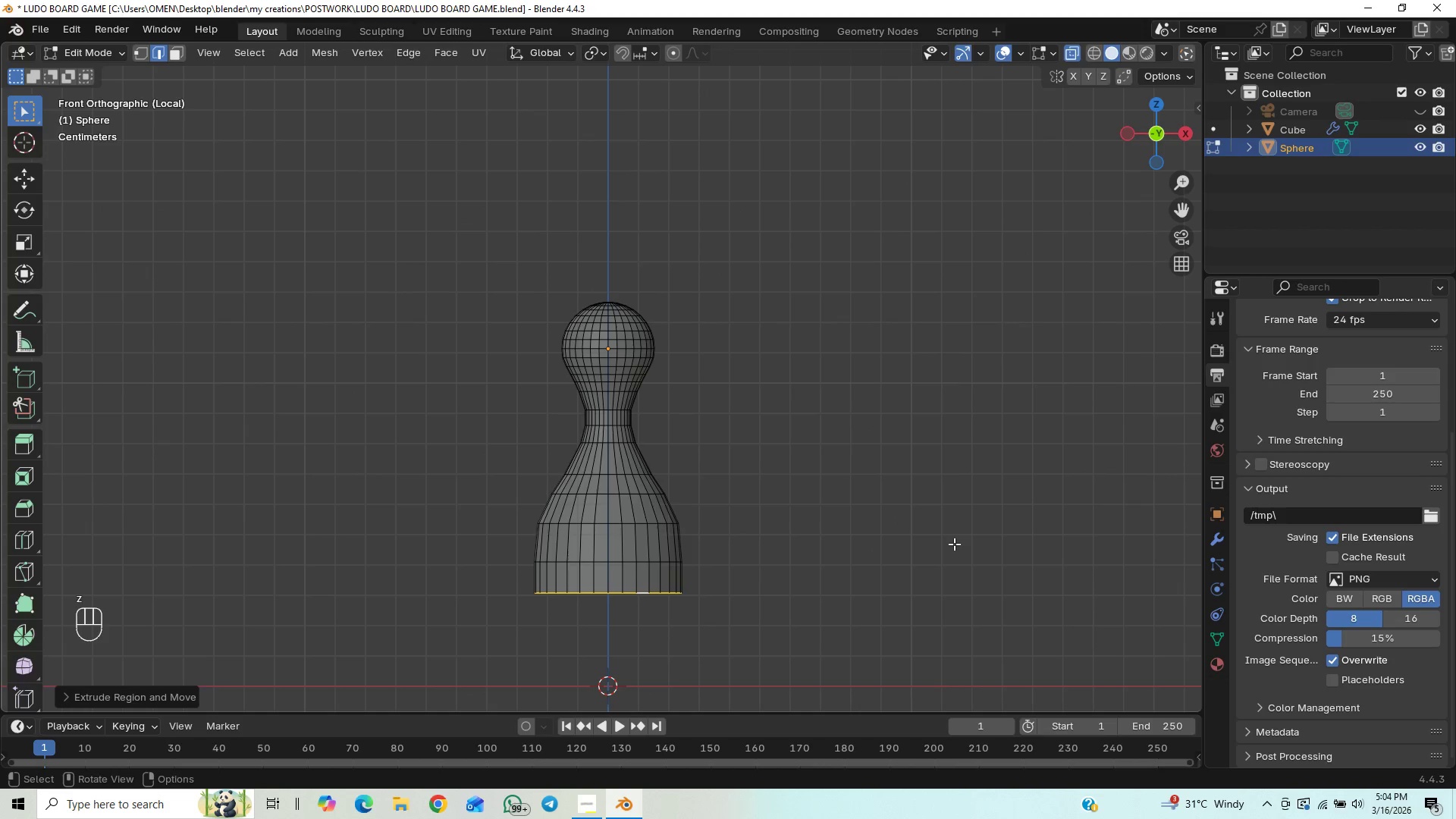 
key(E)
 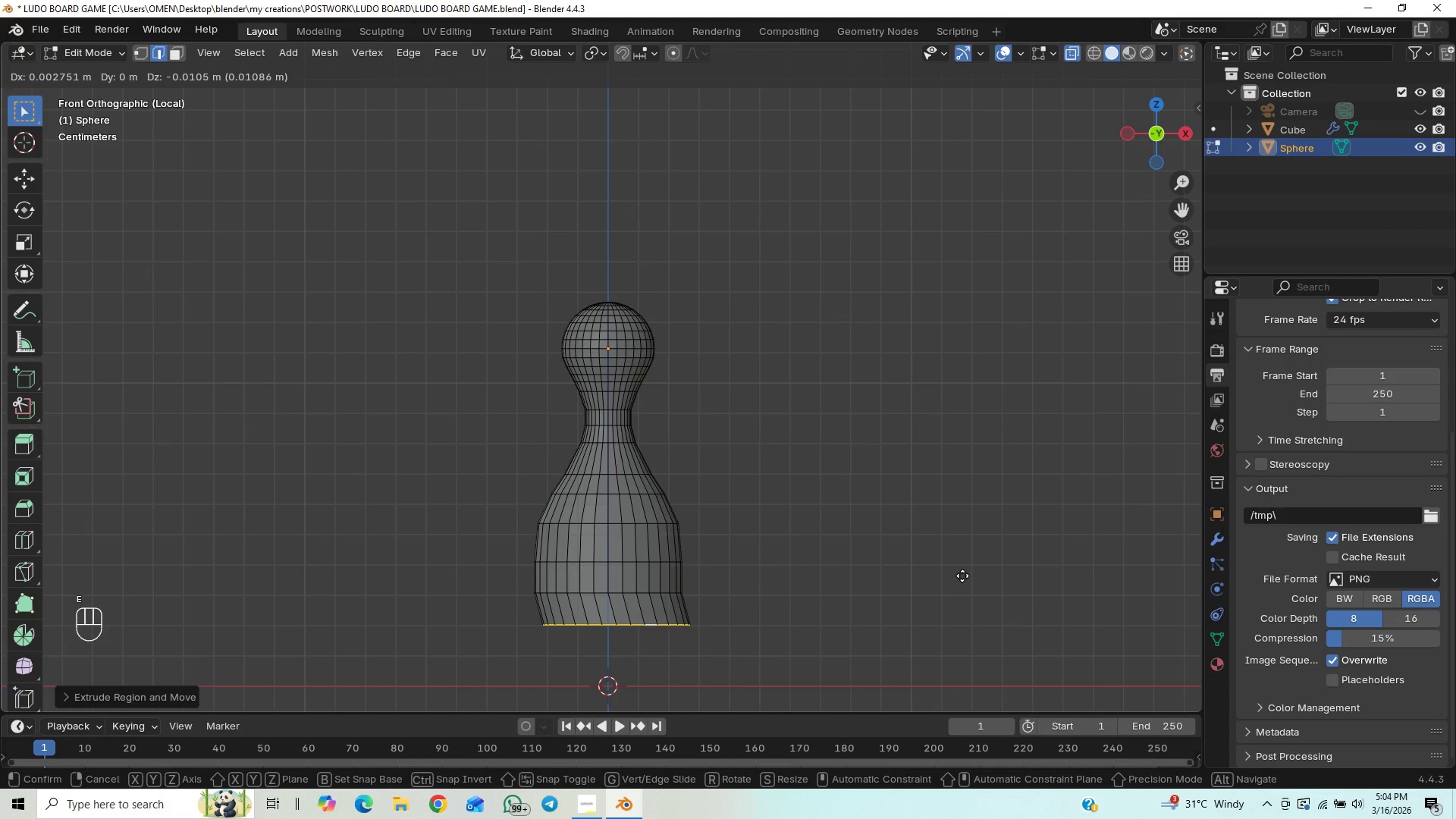 
key(Z)
 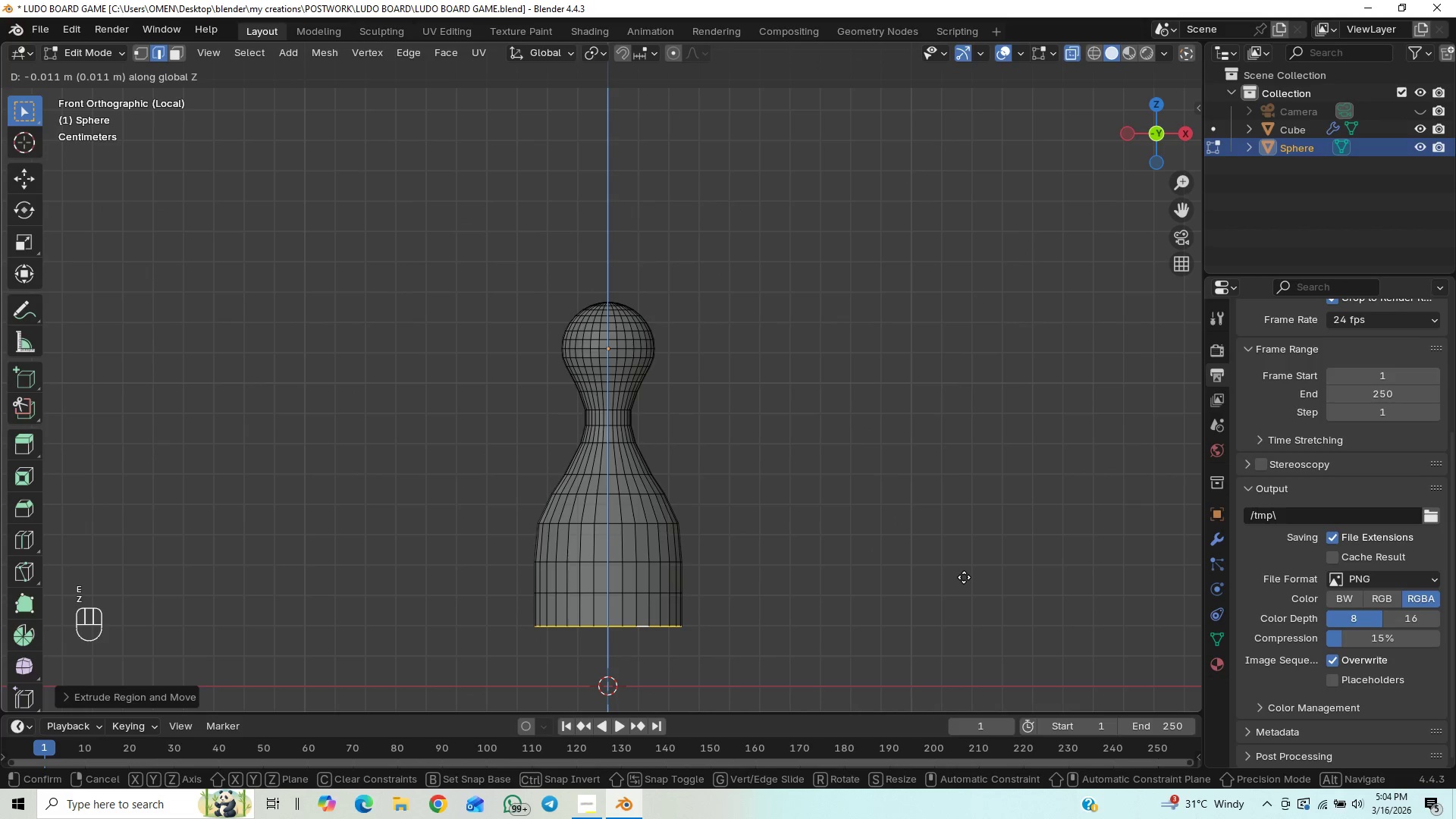 
left_click([964, 578])
 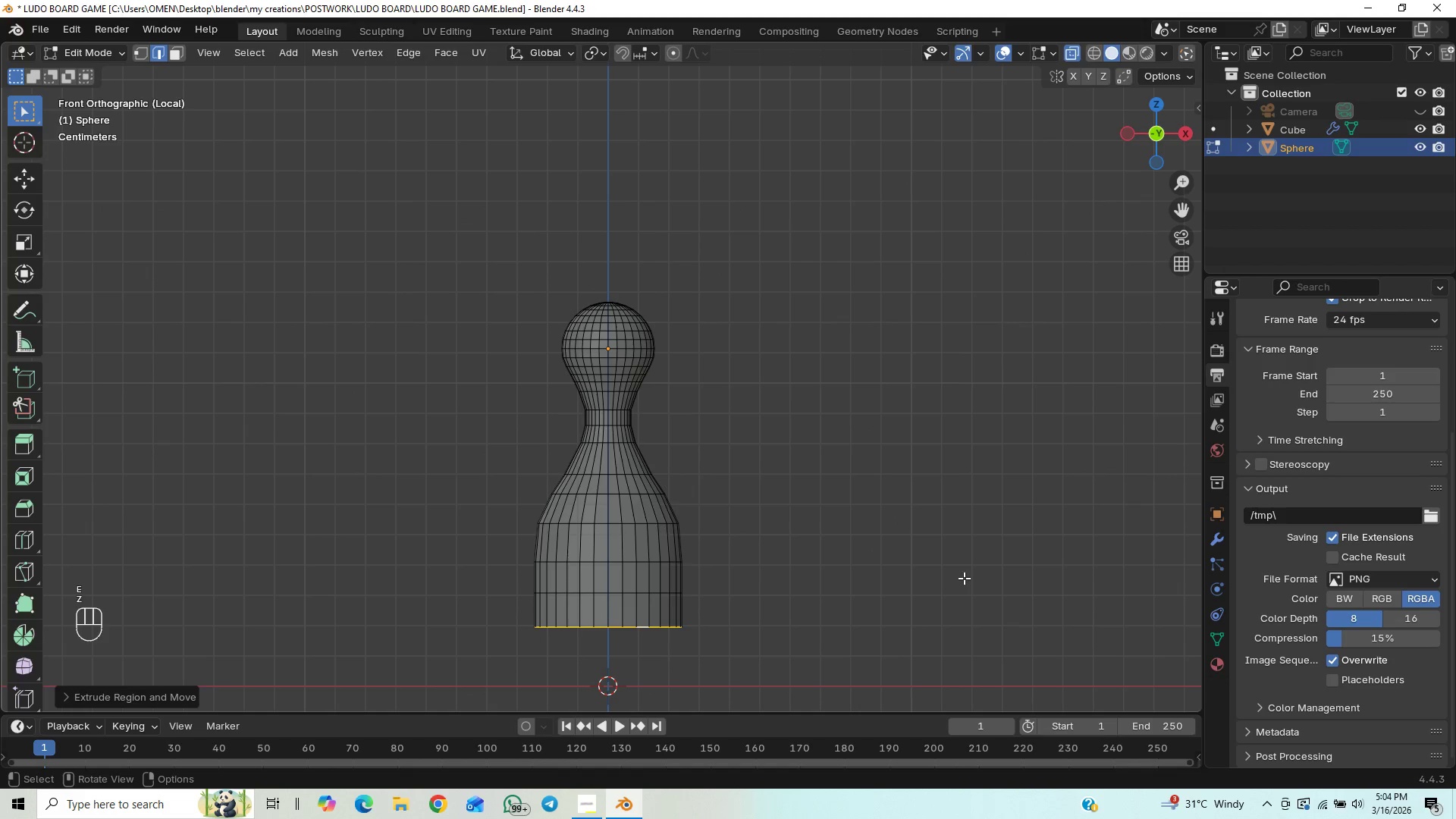 
key(A)
 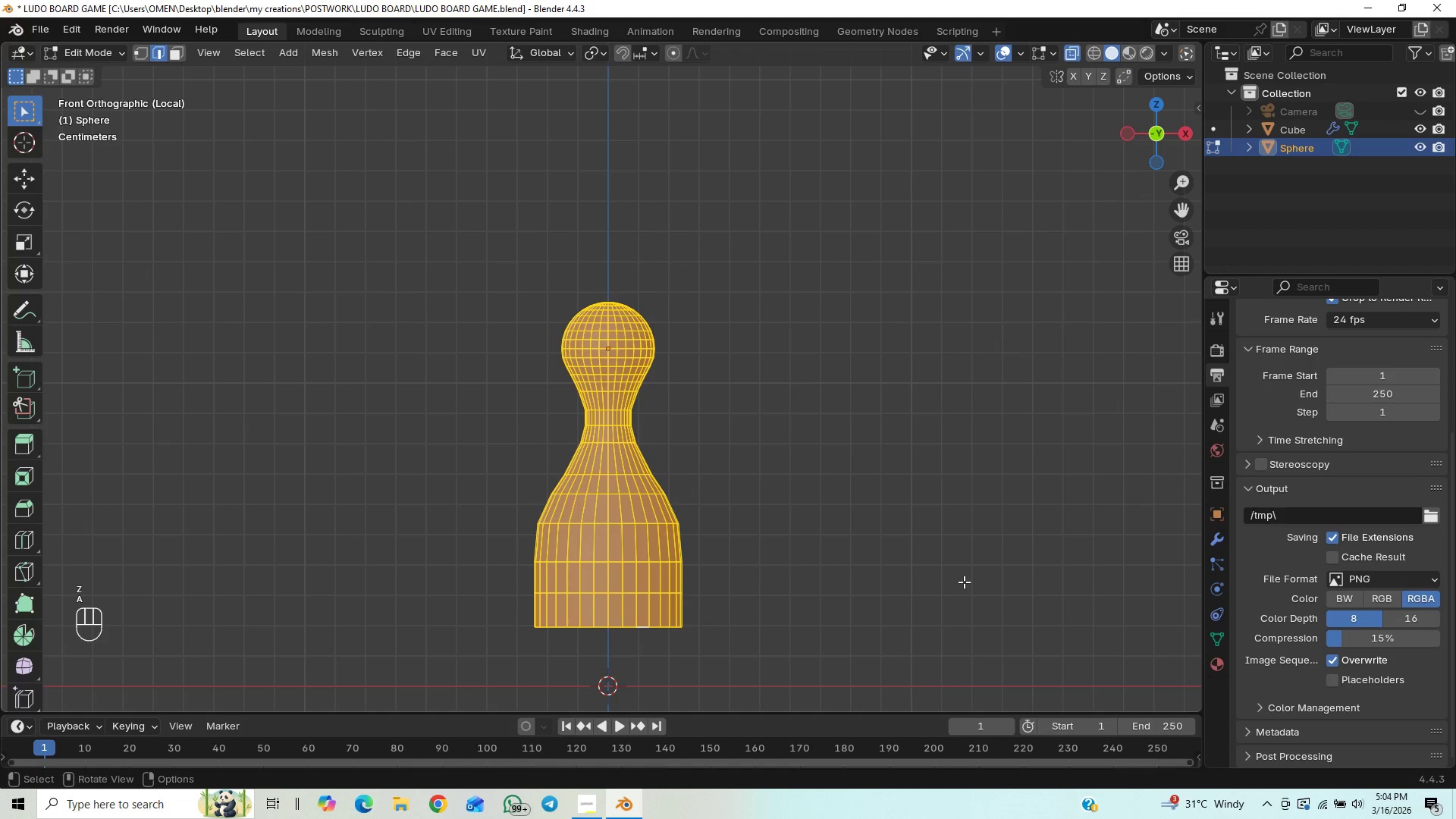 
key(Control+Z)
 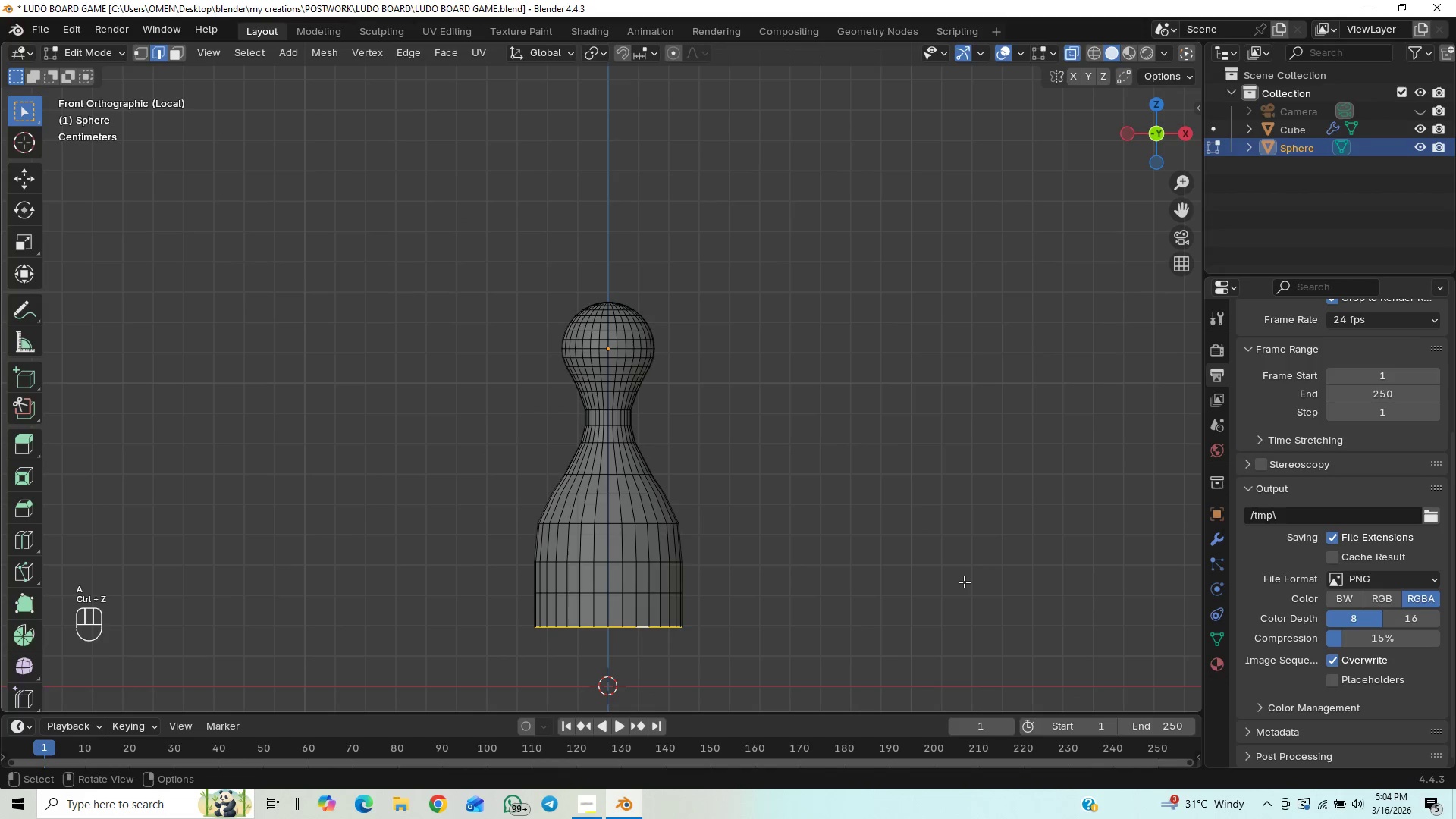 
key(S)
 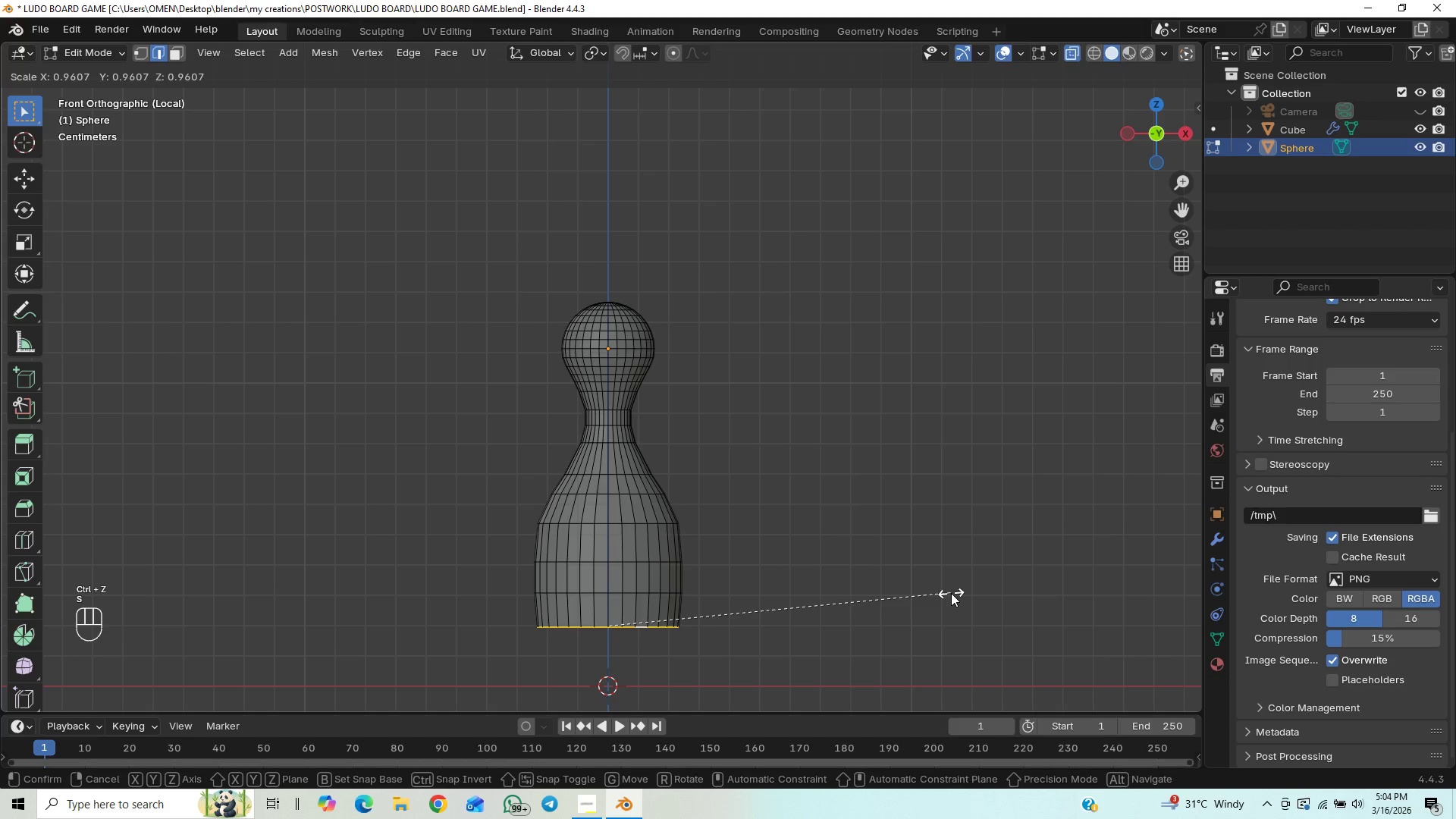 
left_click([951, 593])
 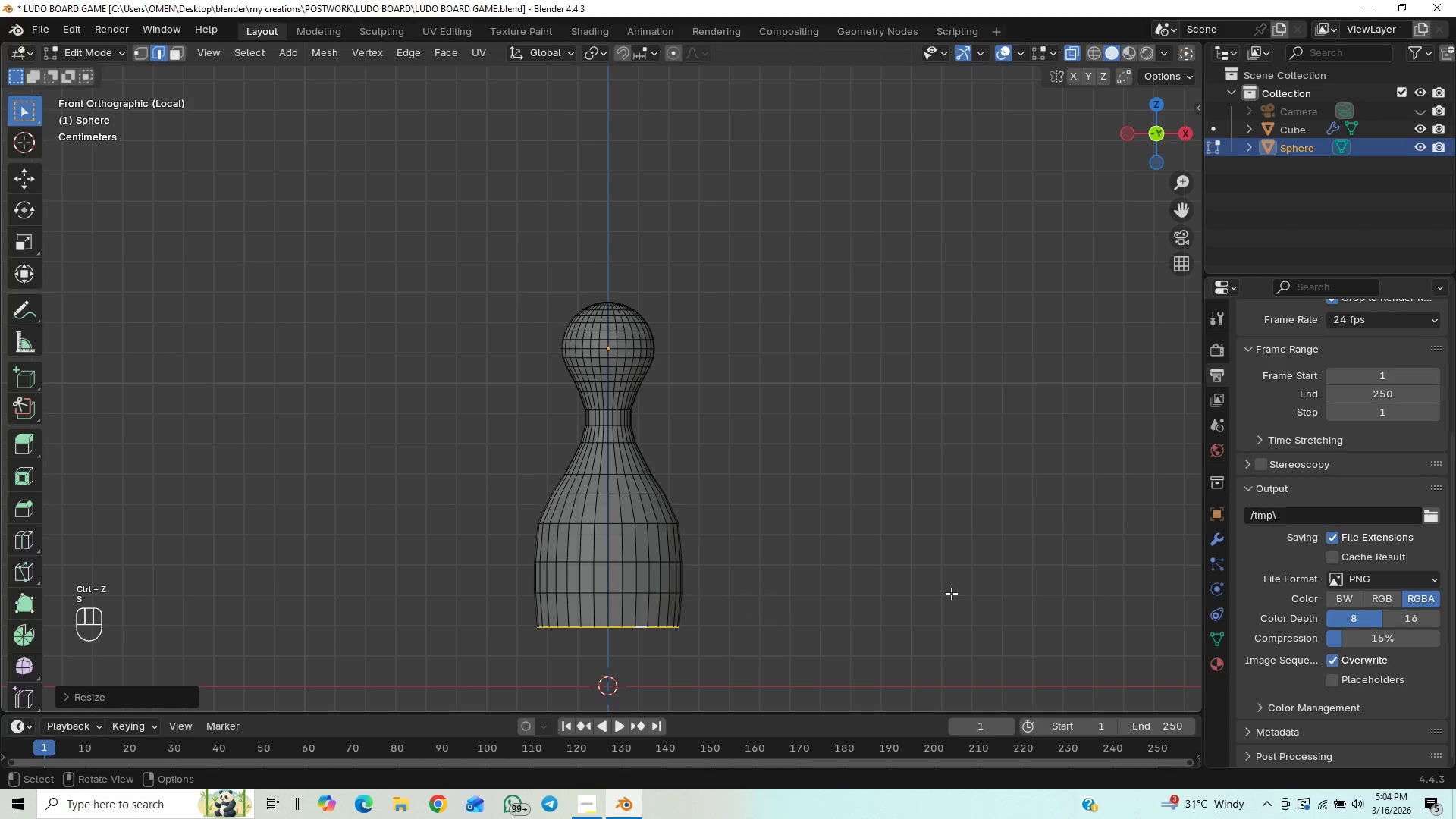 
key(E)
 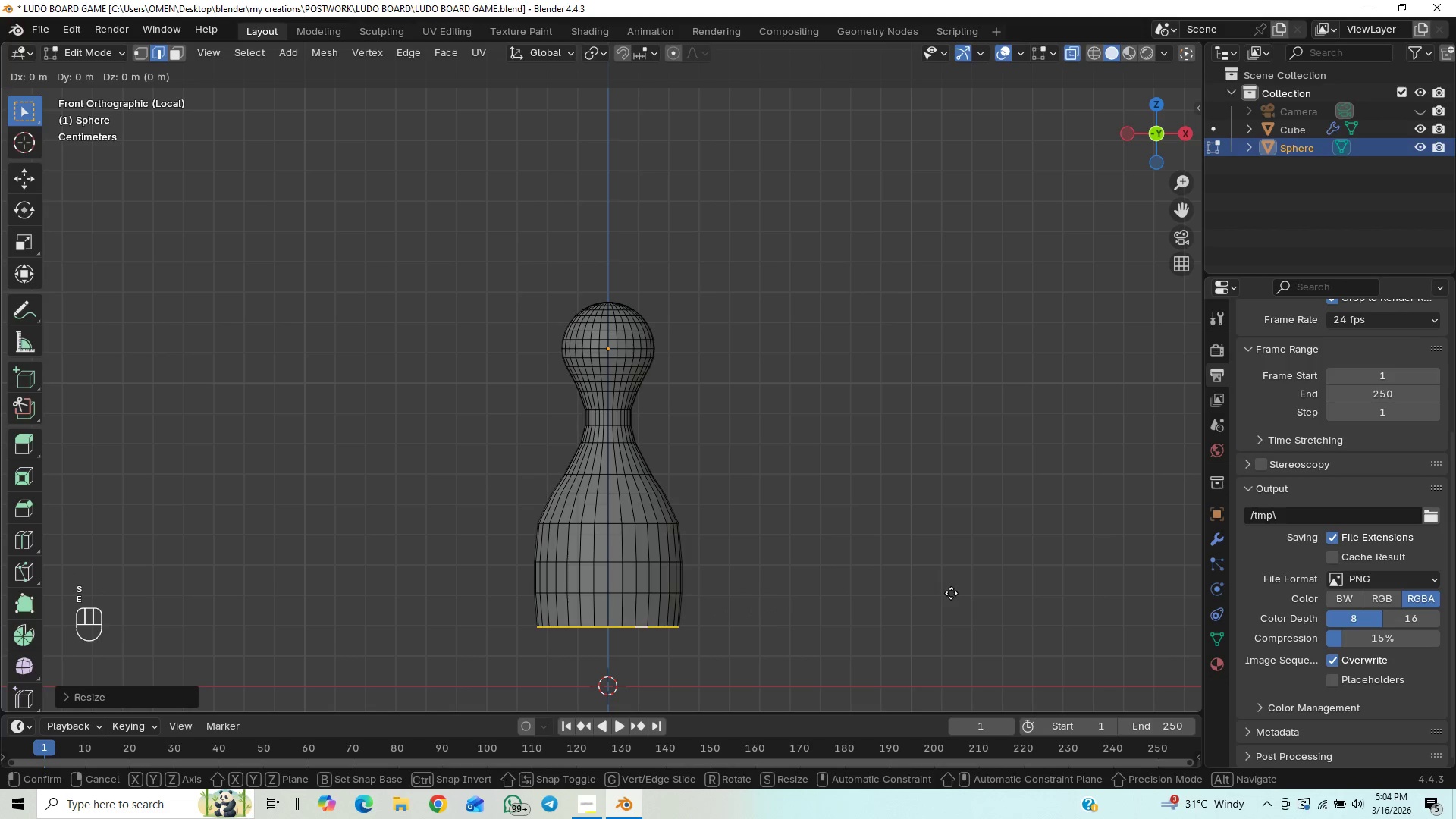 
key(Z)
 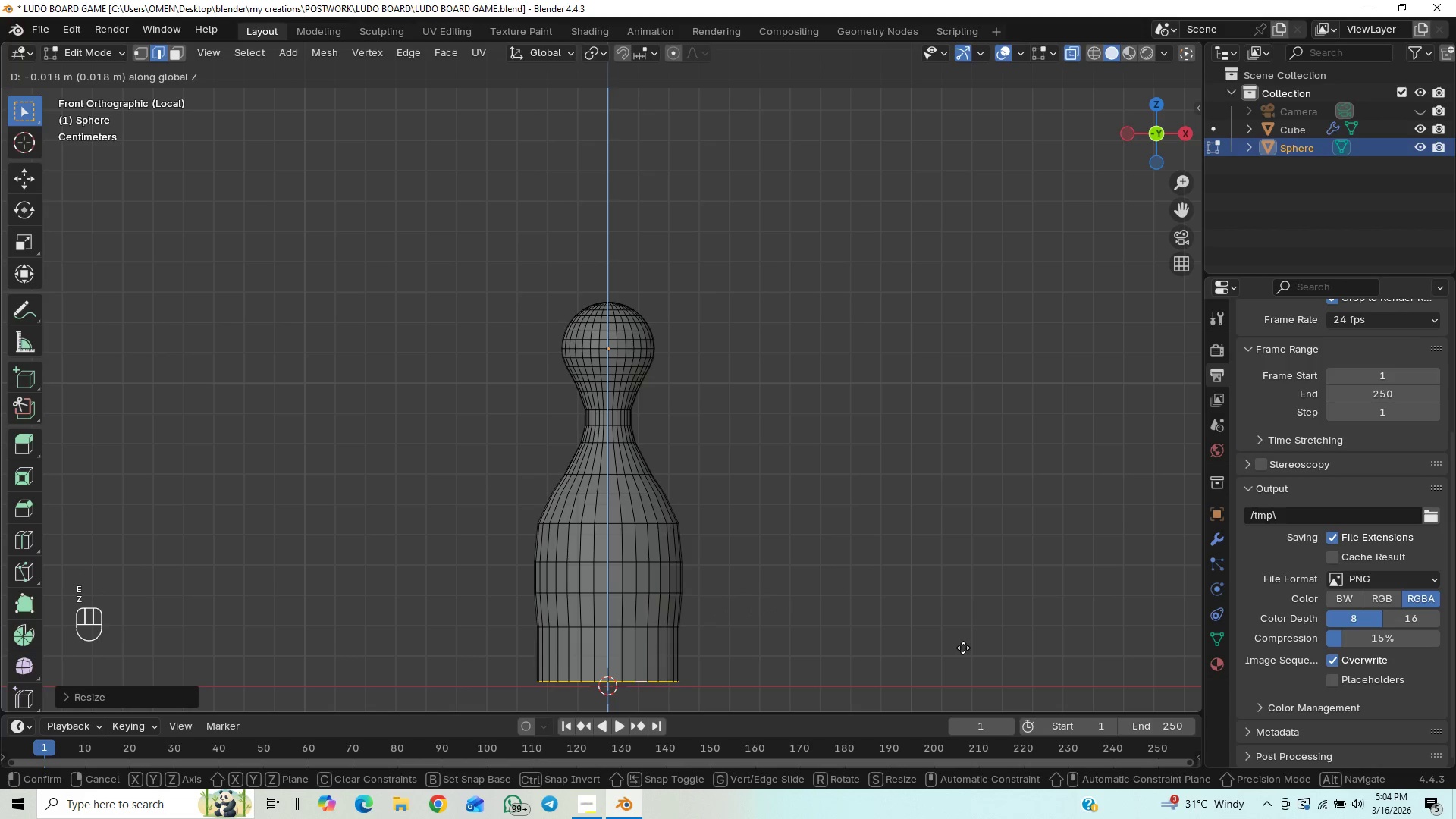 
left_click([963, 648])
 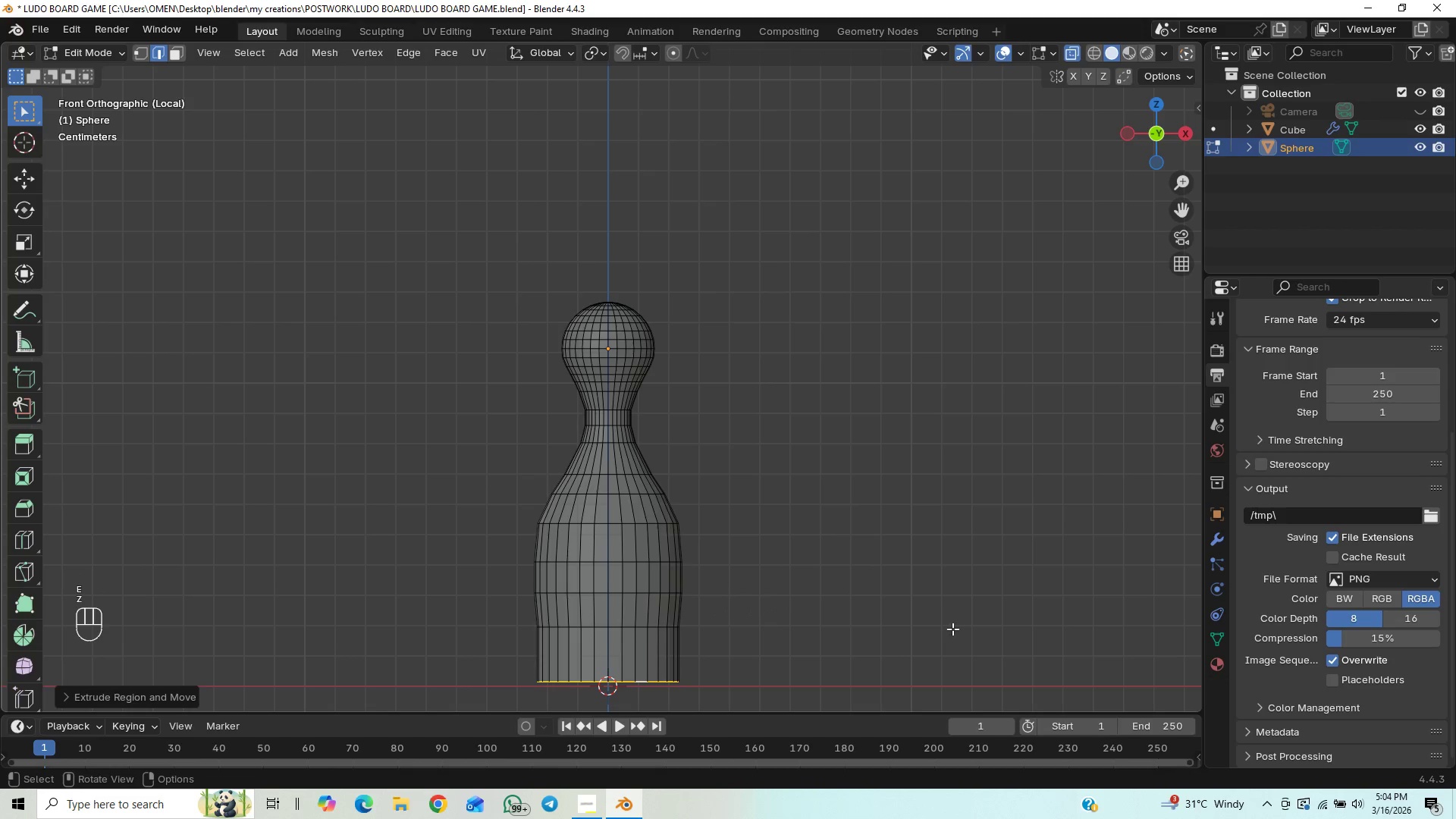 
scroll: coordinate [951, 628], scroll_direction: down, amount: 1.0
 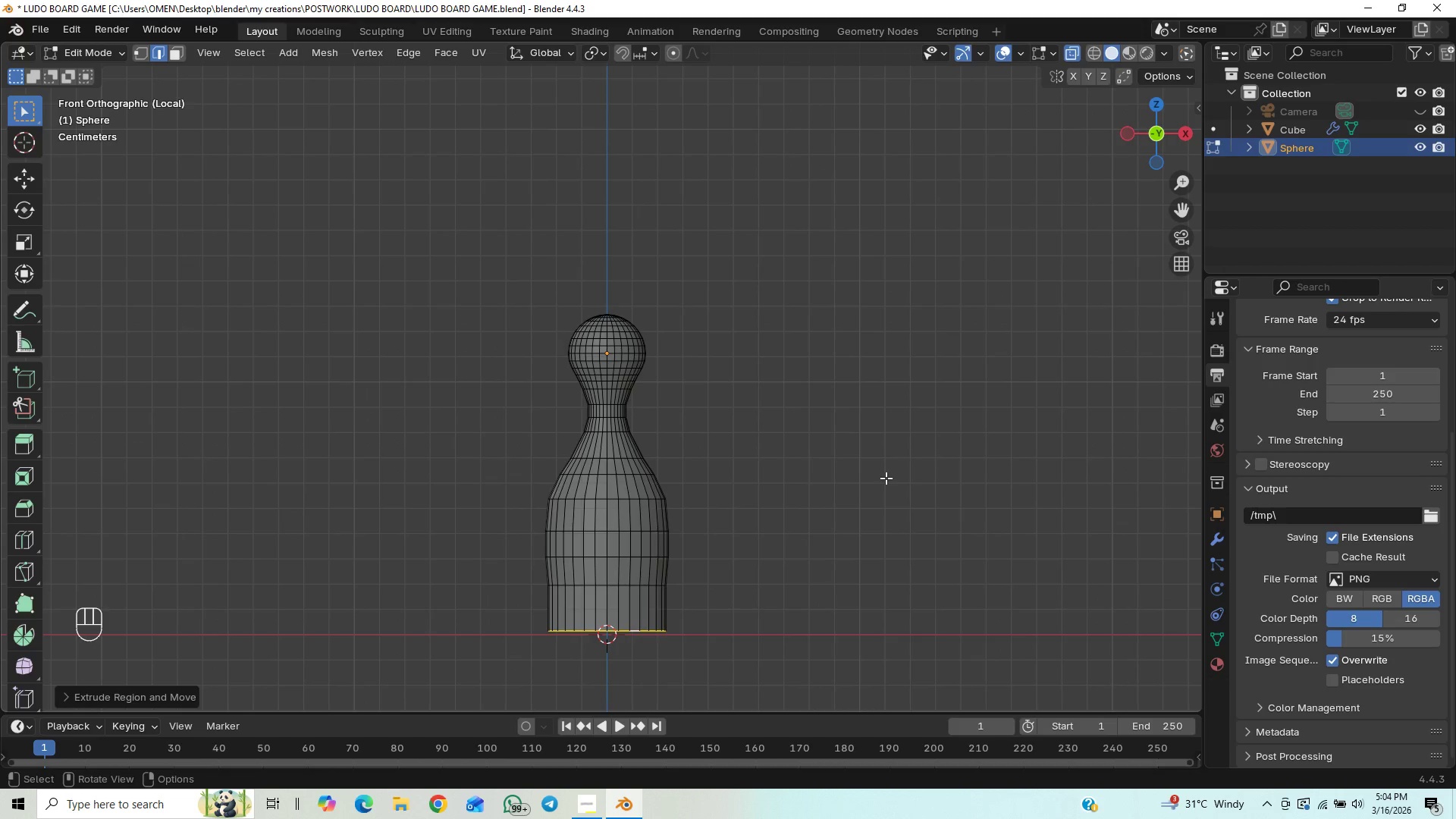 
key(S)
 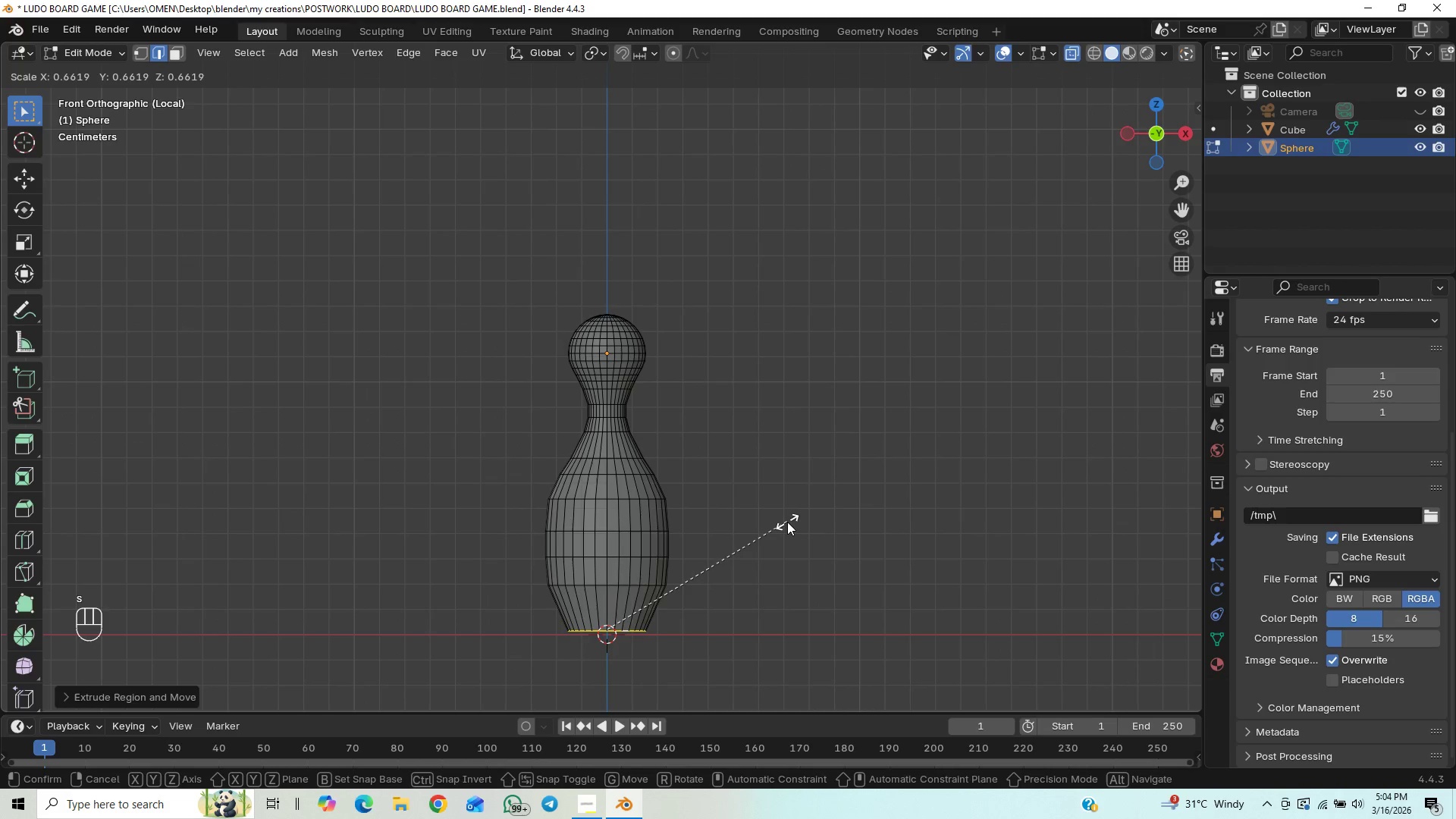 
left_click([787, 522])
 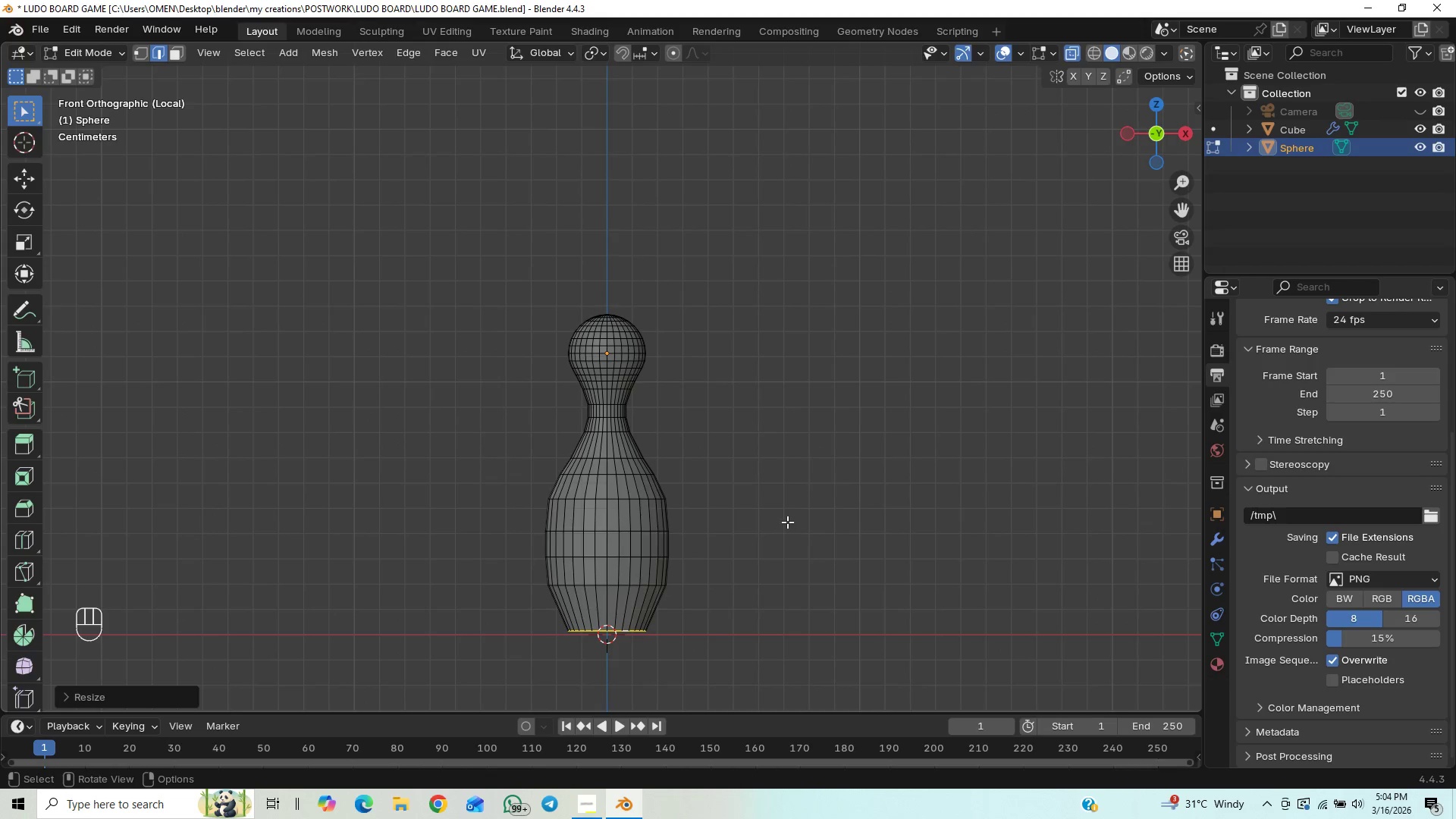 
type(gz)
 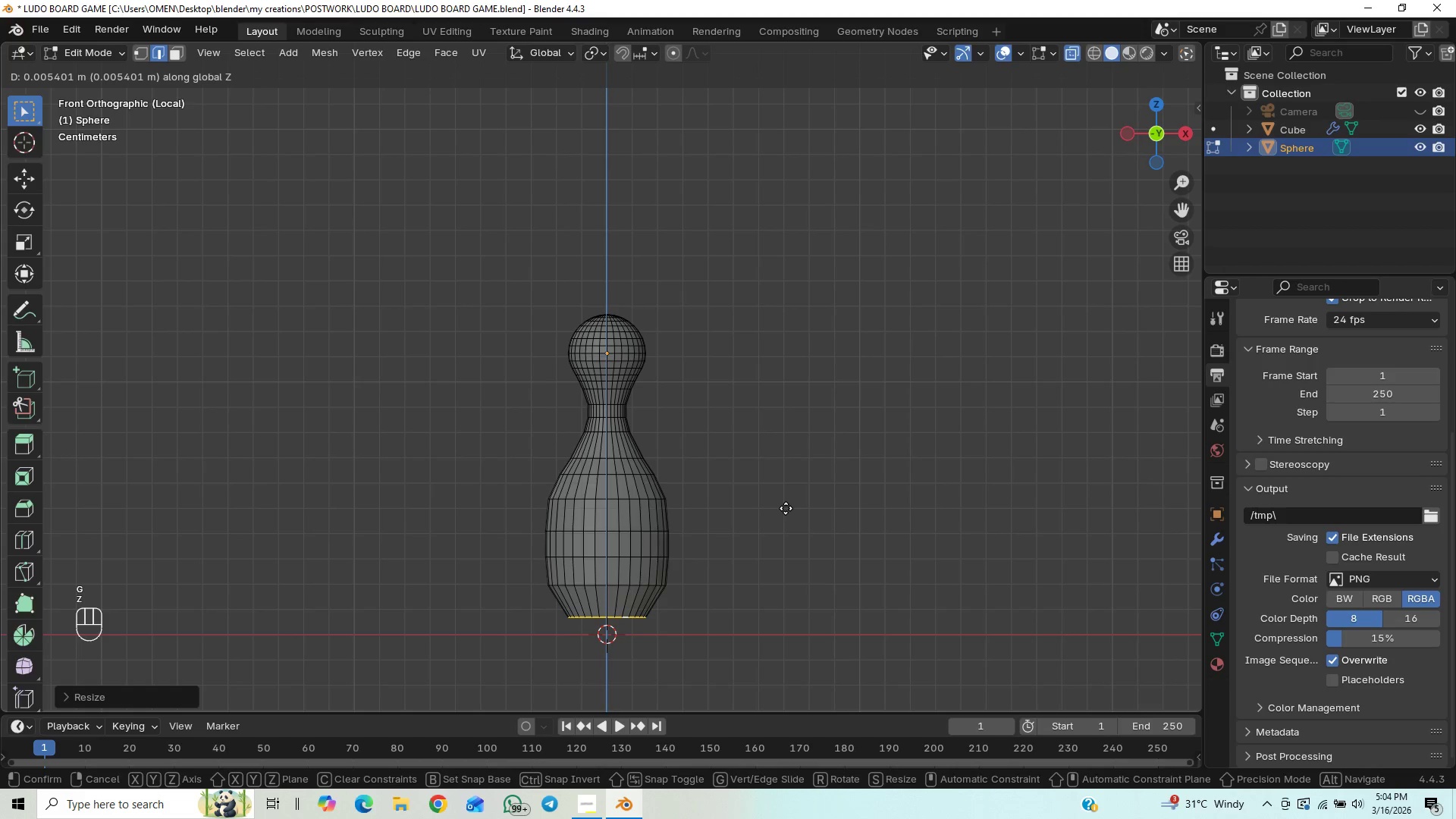 
left_click([786, 508])
 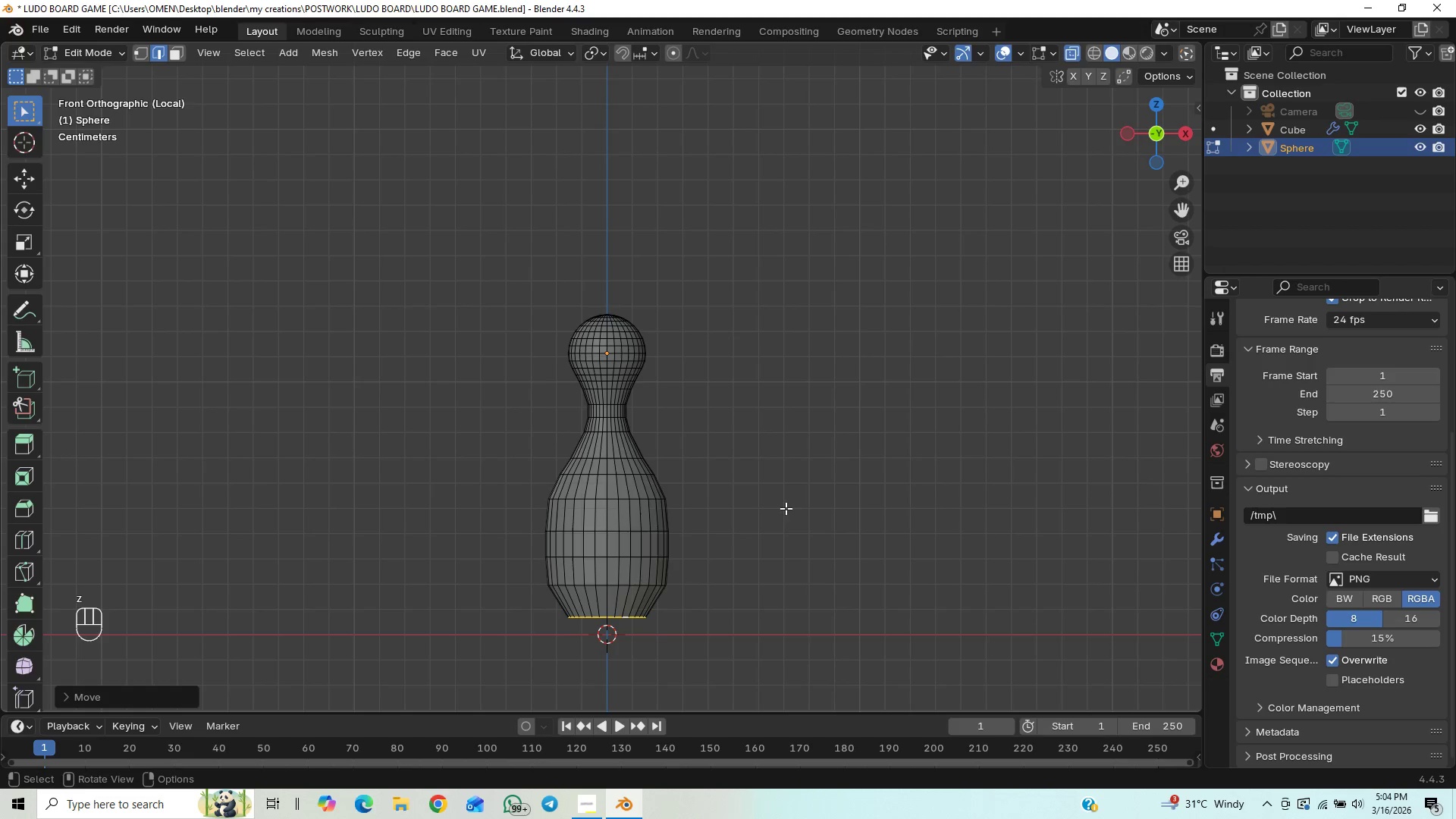 
key(S)
 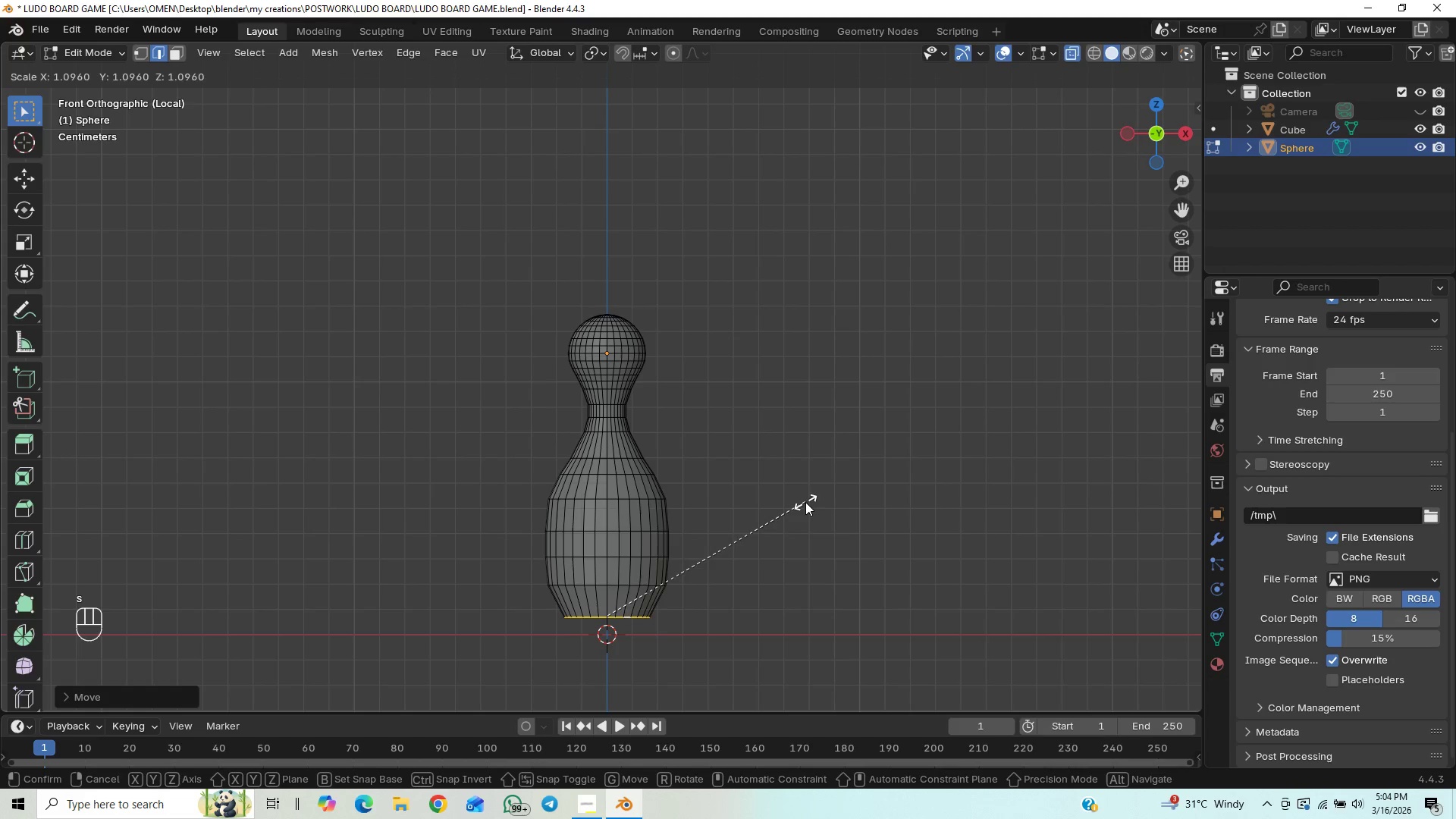 
left_click([808, 500])
 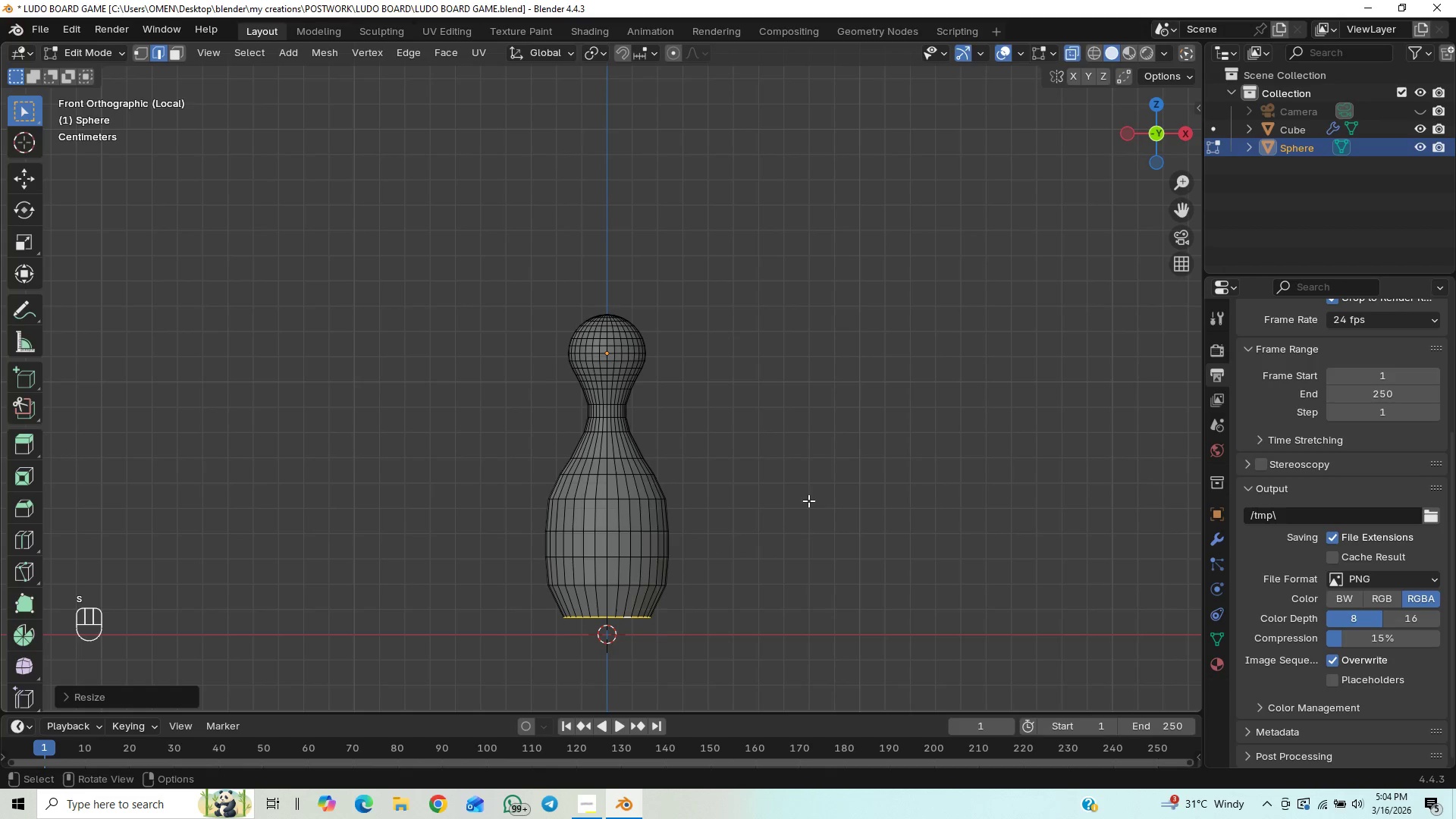 
key(E)
 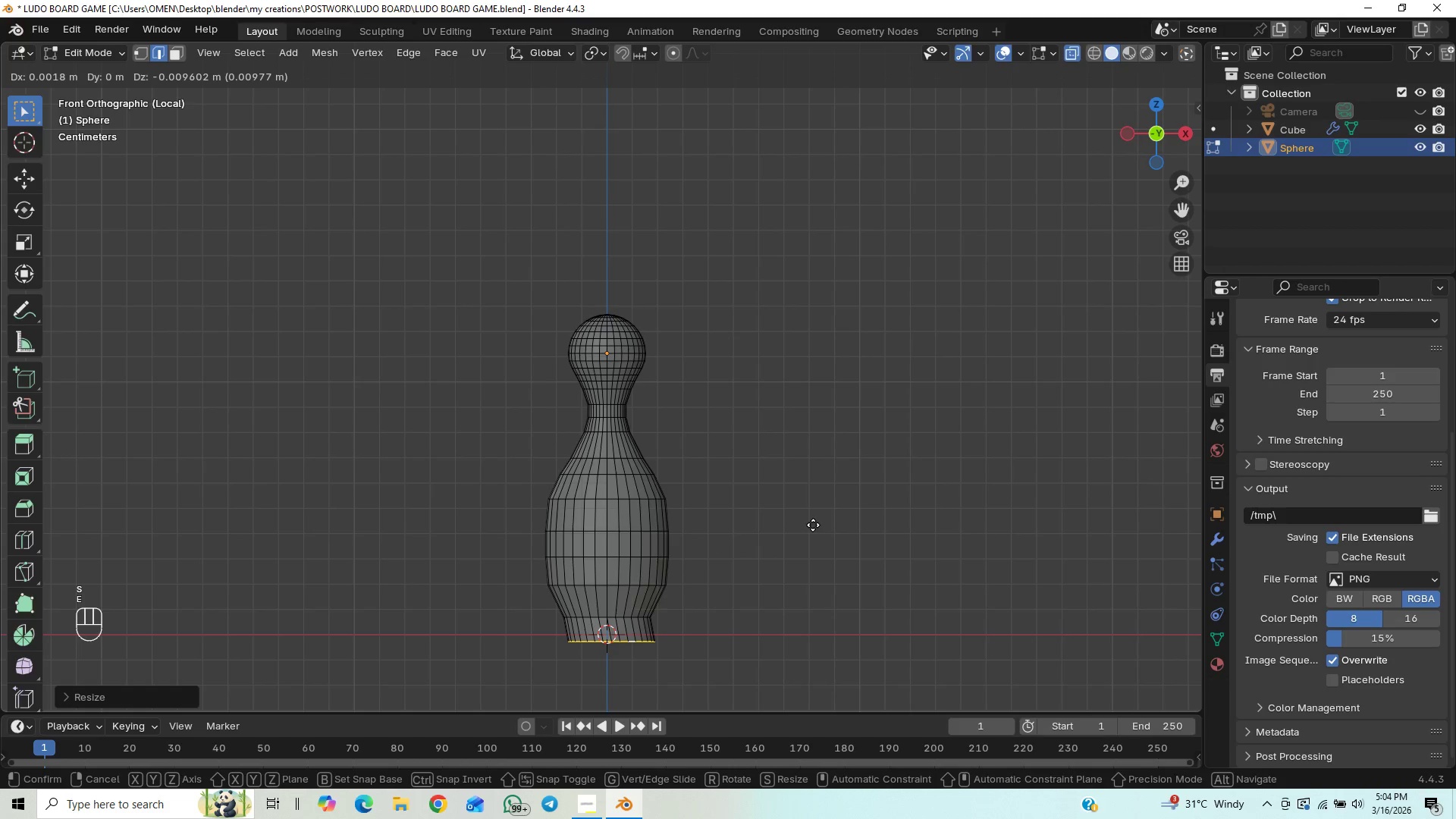 
key(Shift+ShiftLeft)
 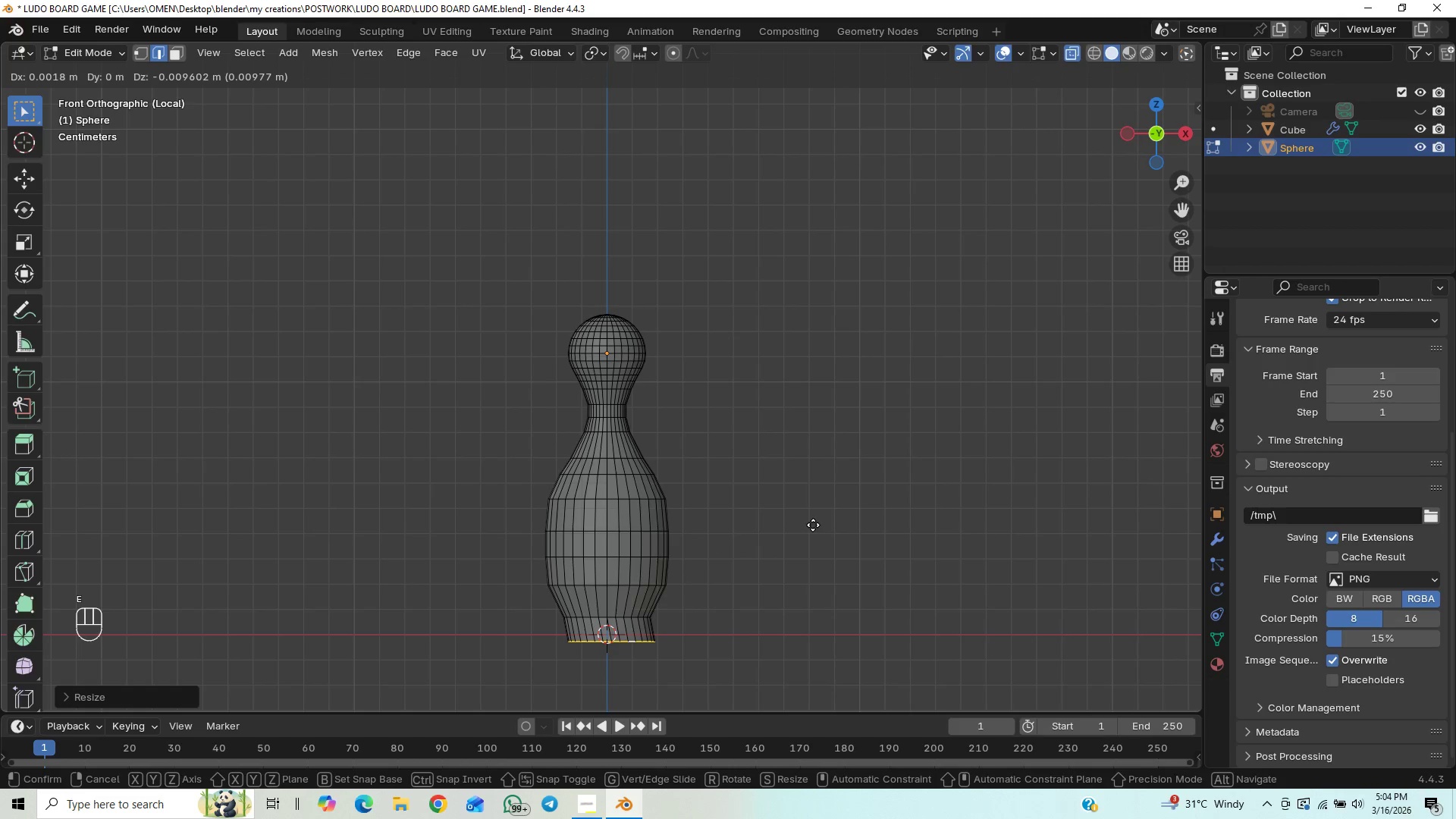 
key(Z)
 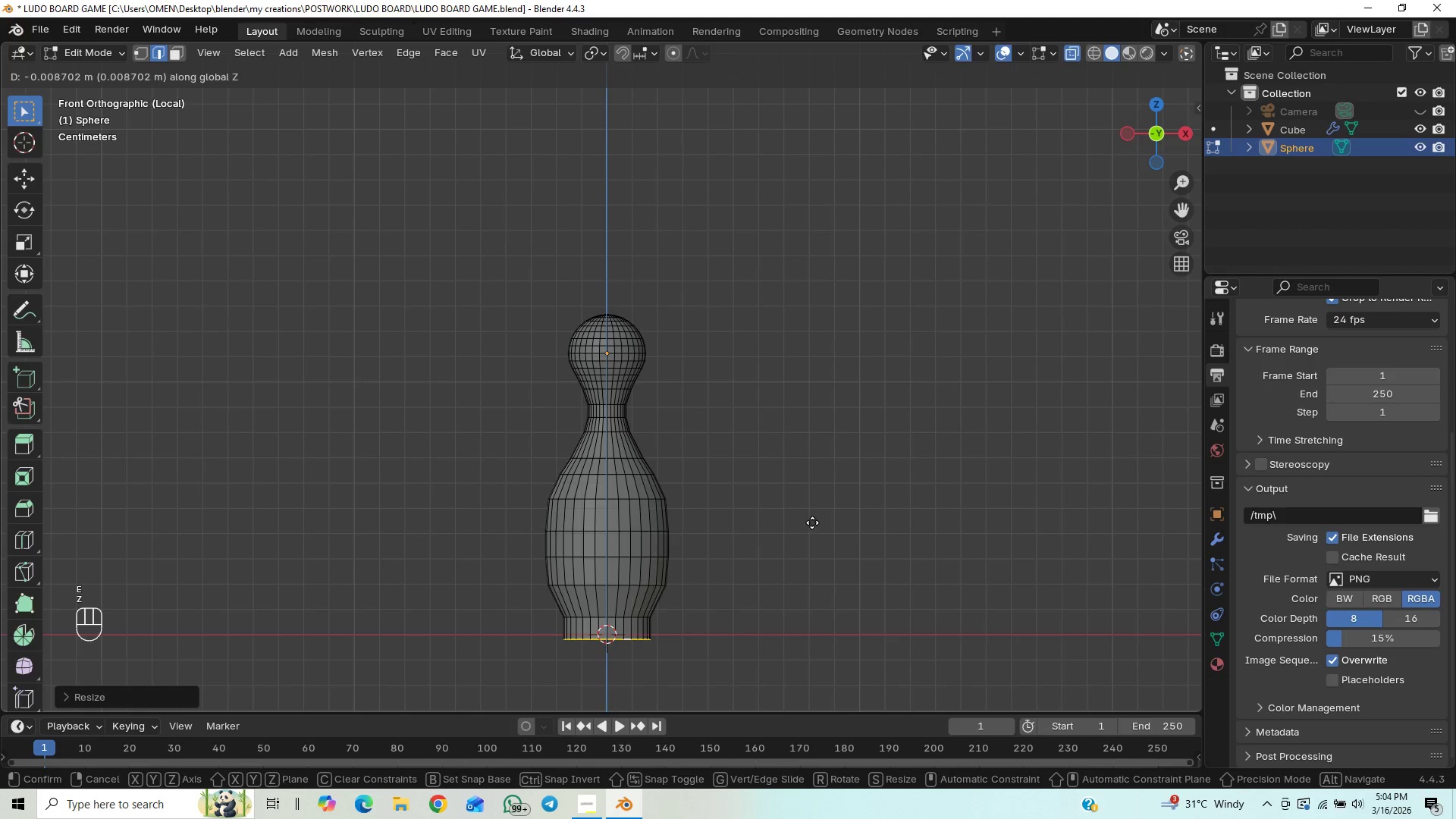 
left_click([812, 522])
 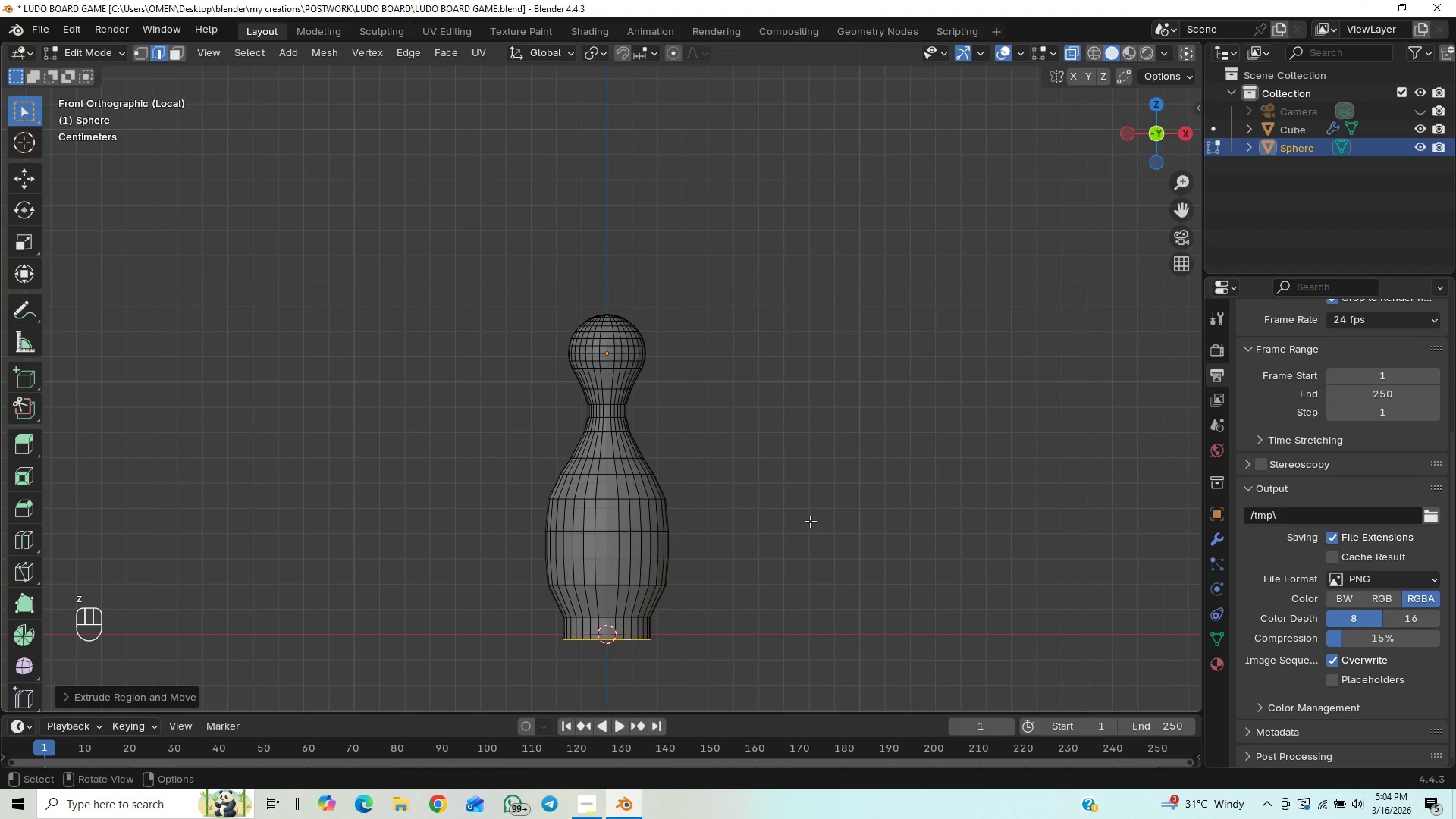 
scroll: coordinate [810, 521], scroll_direction: down, amount: 1.0
 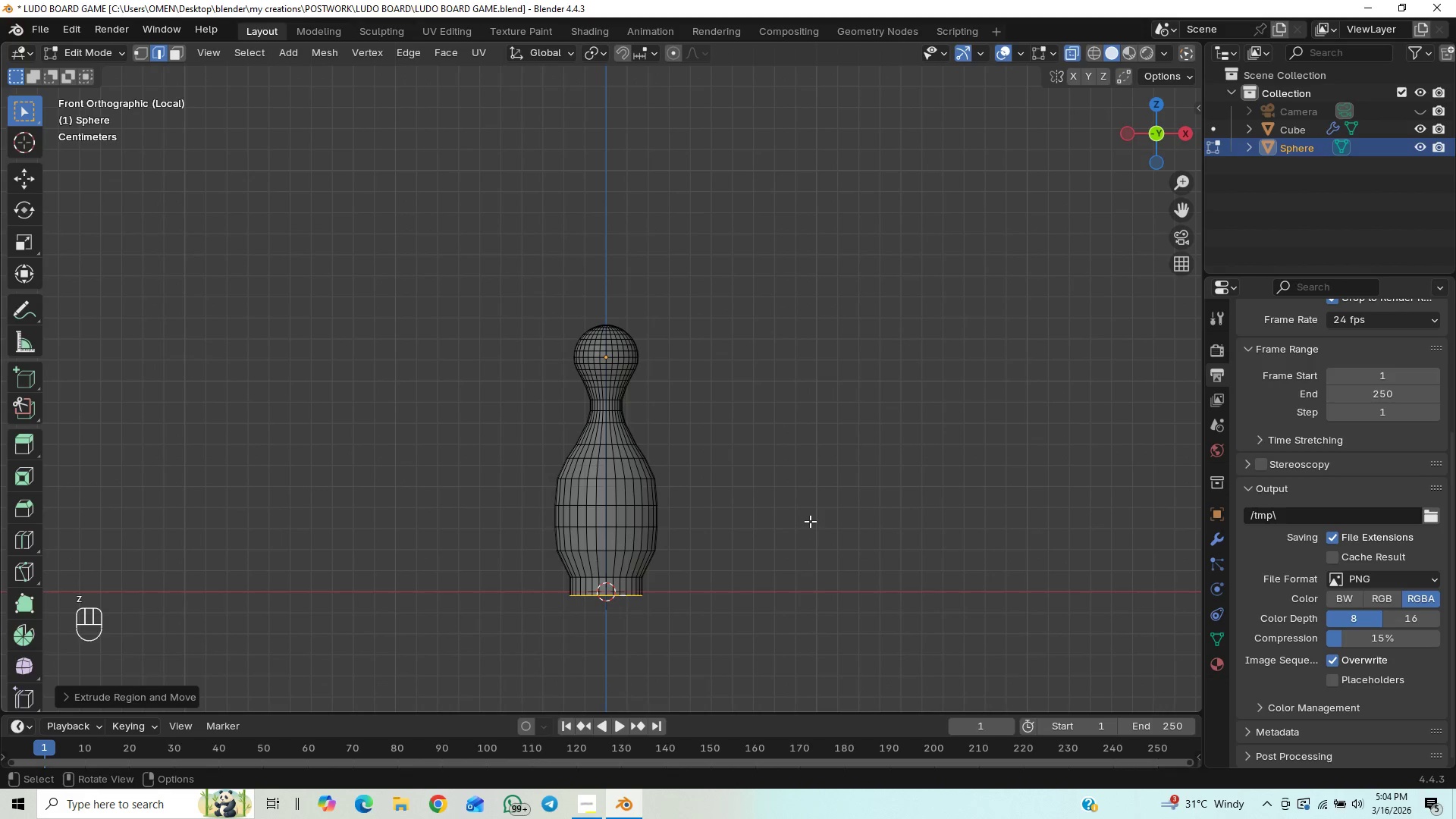 
type(ez)
 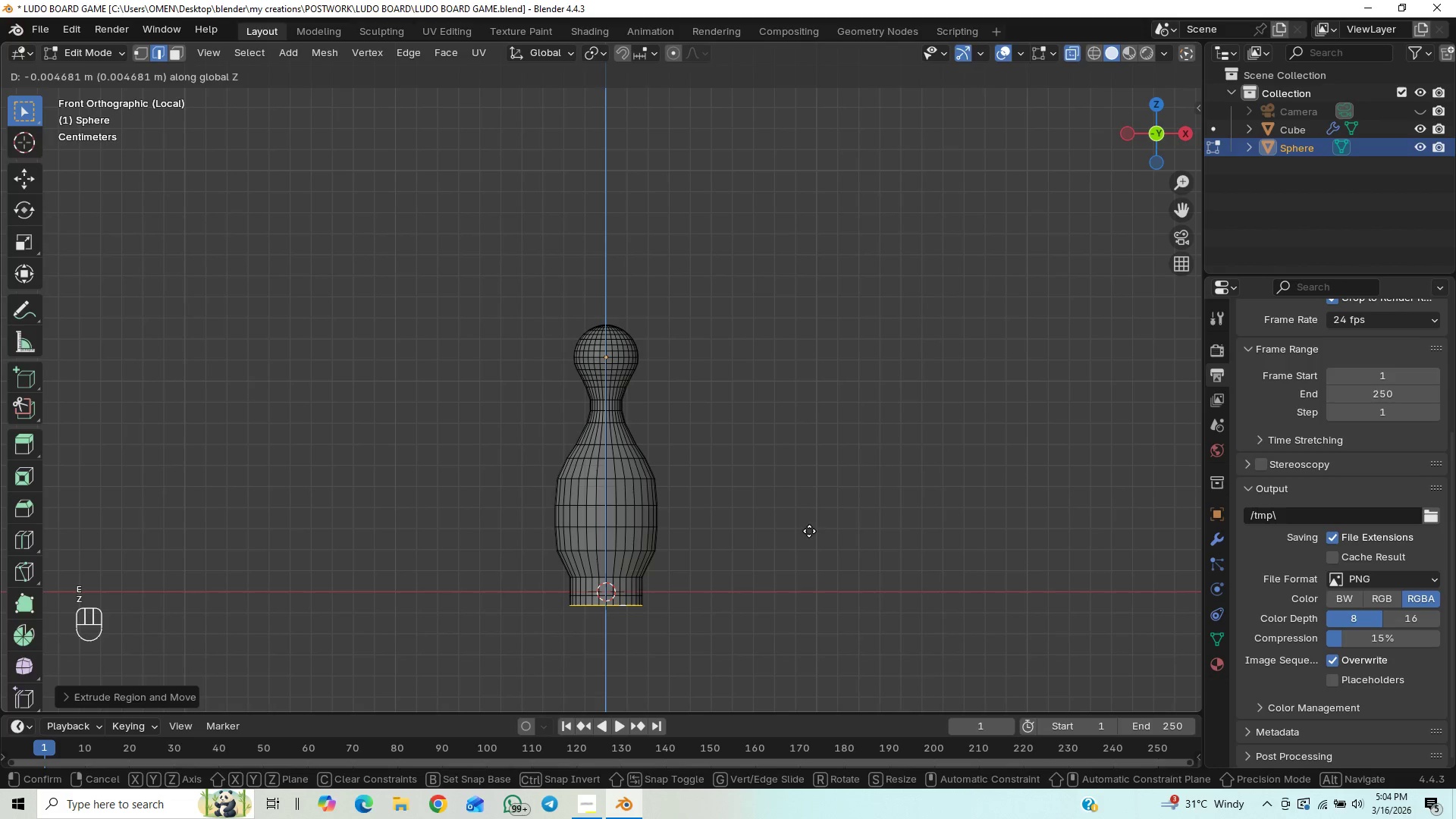 
left_click([809, 531])
 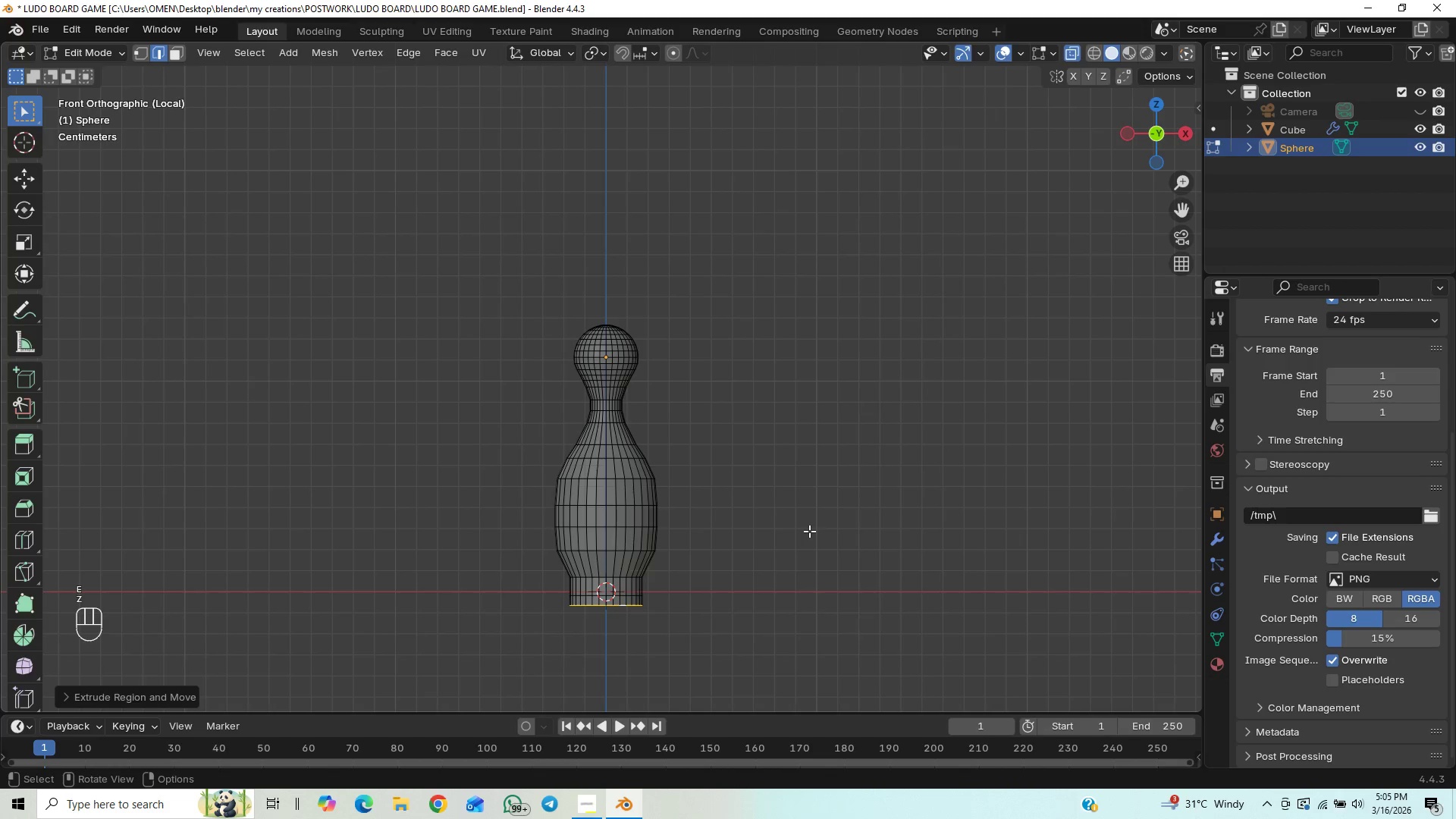 
key(E)
 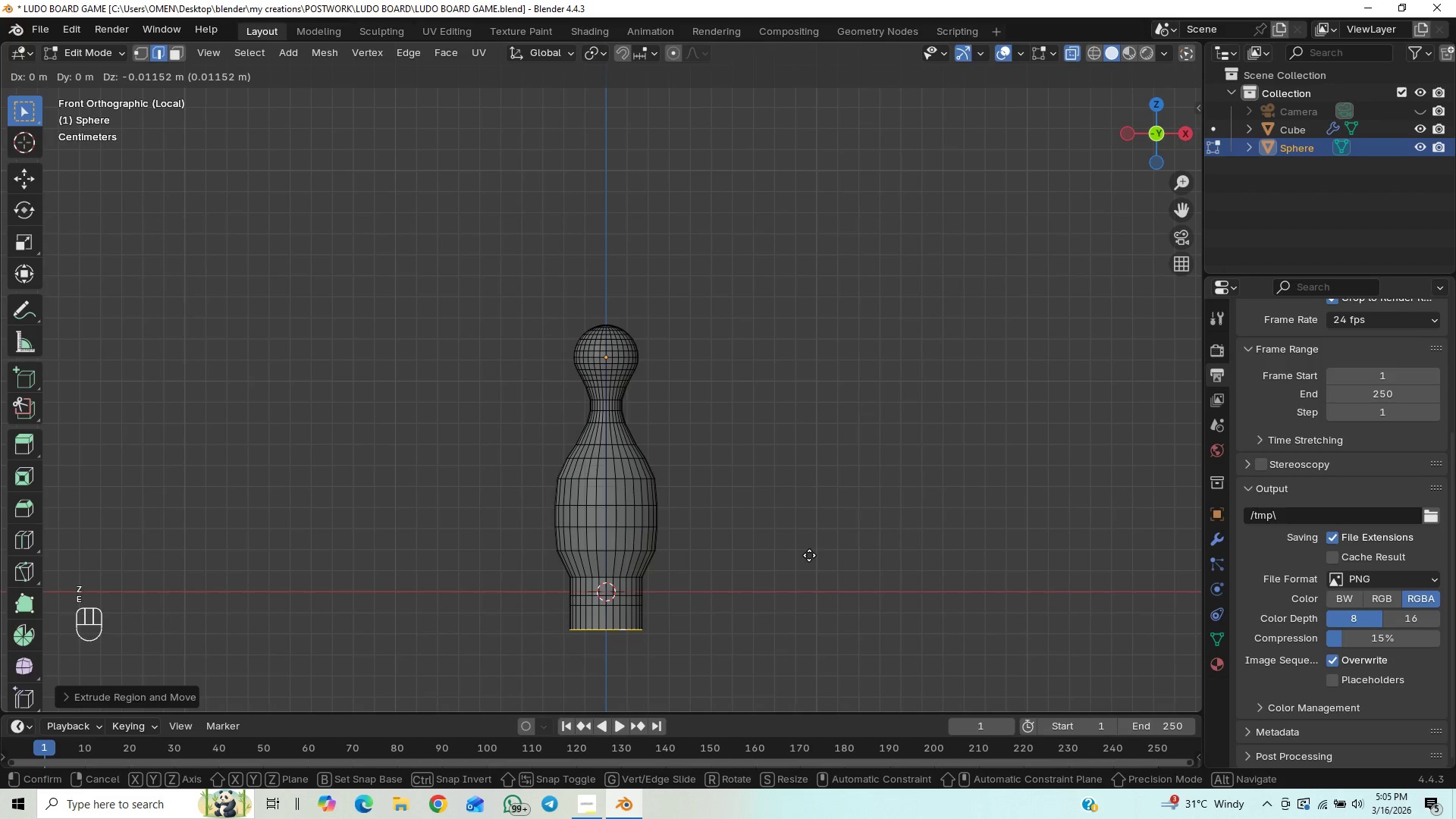 
right_click([809, 555])
 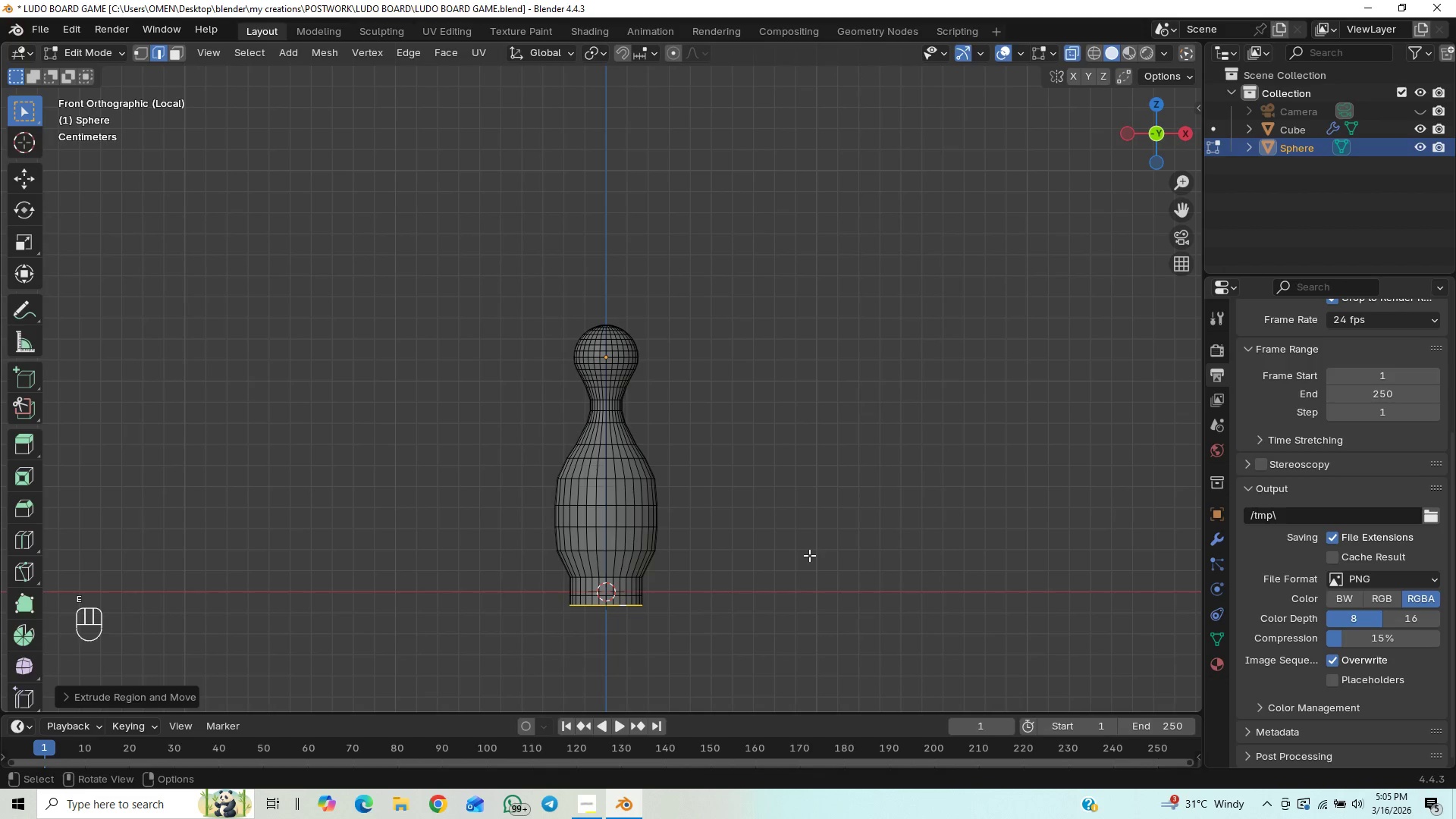 
key(S)
 